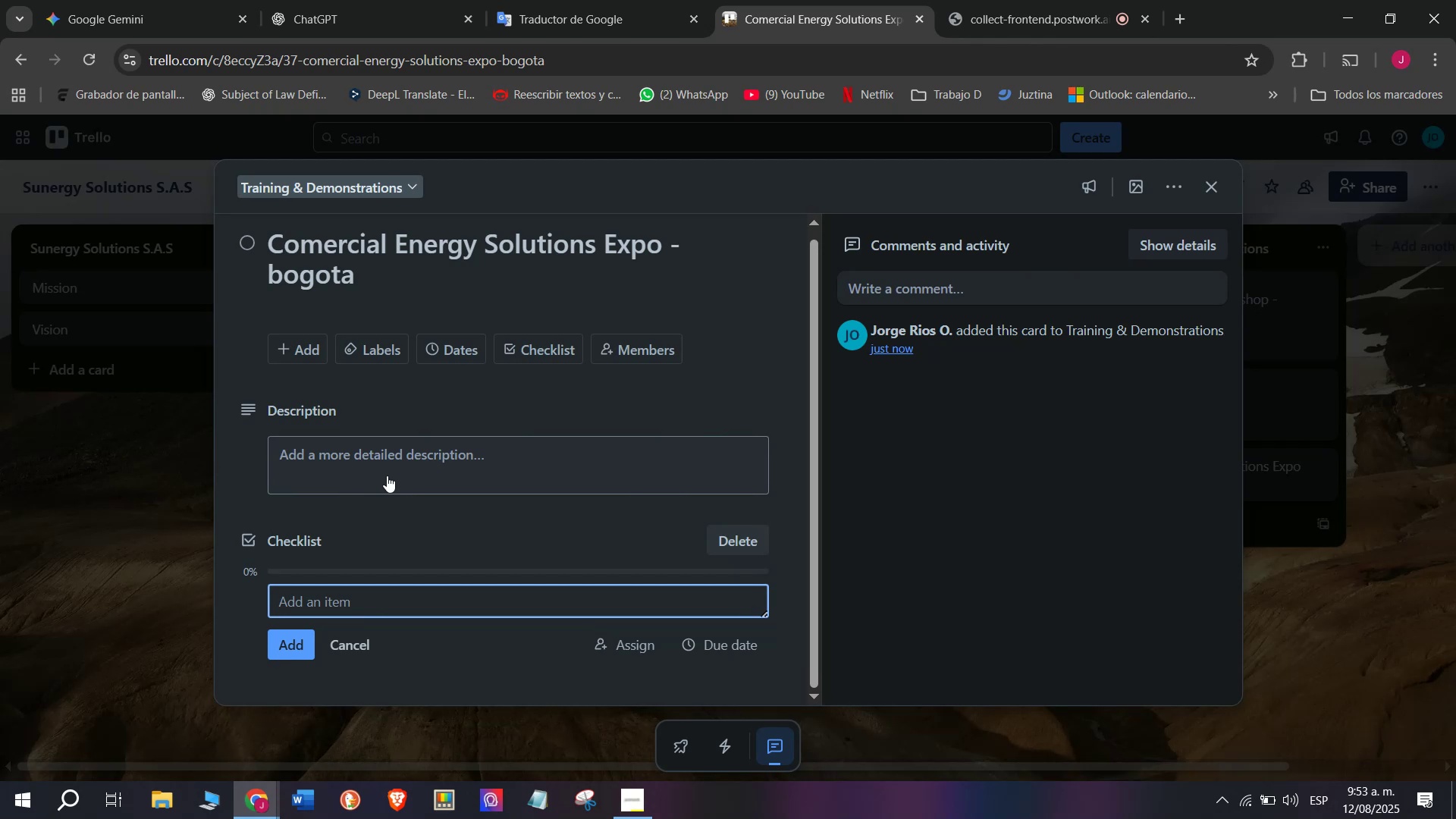 
type(Reserve booth)
 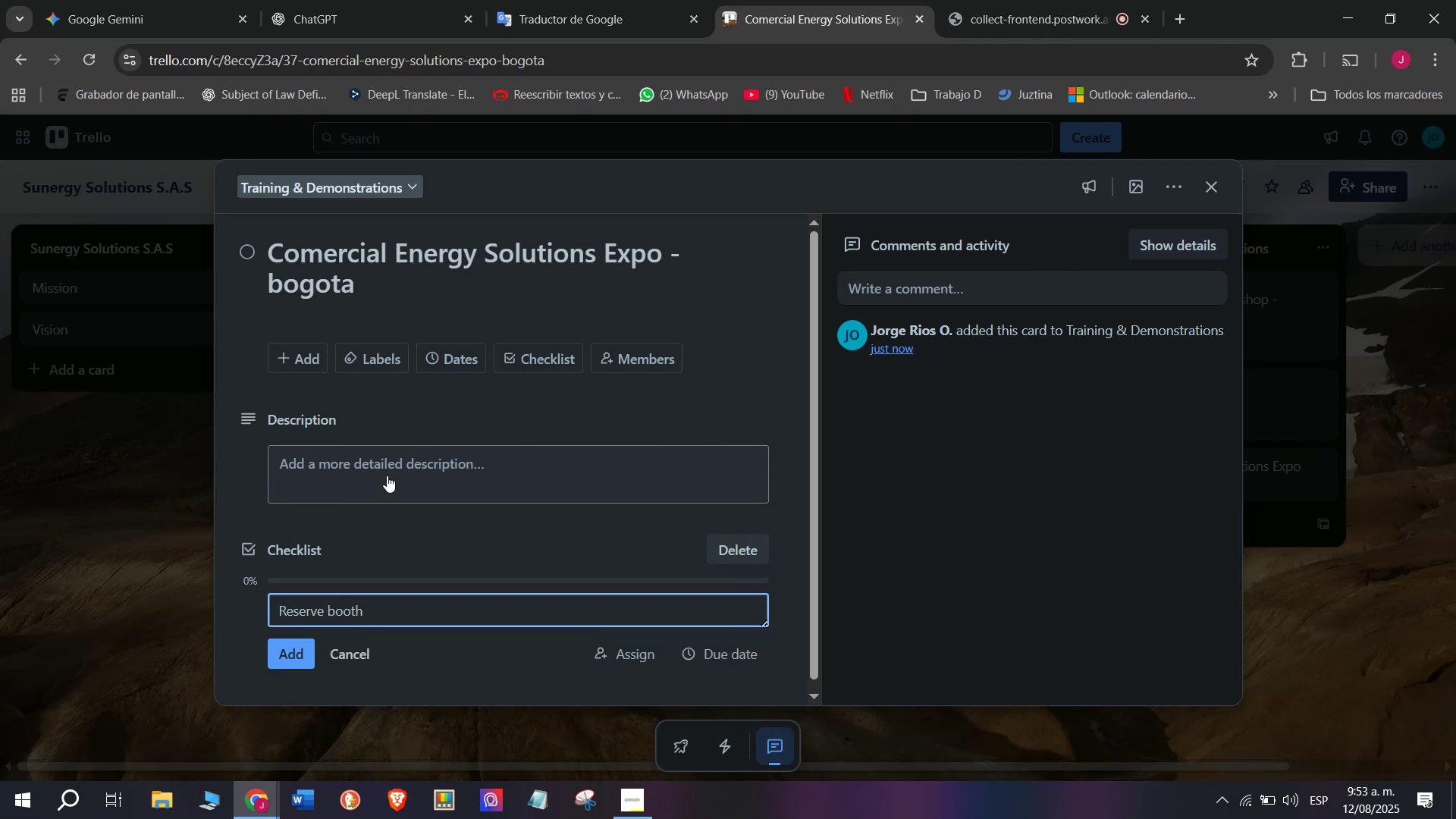 
key(Enter)
 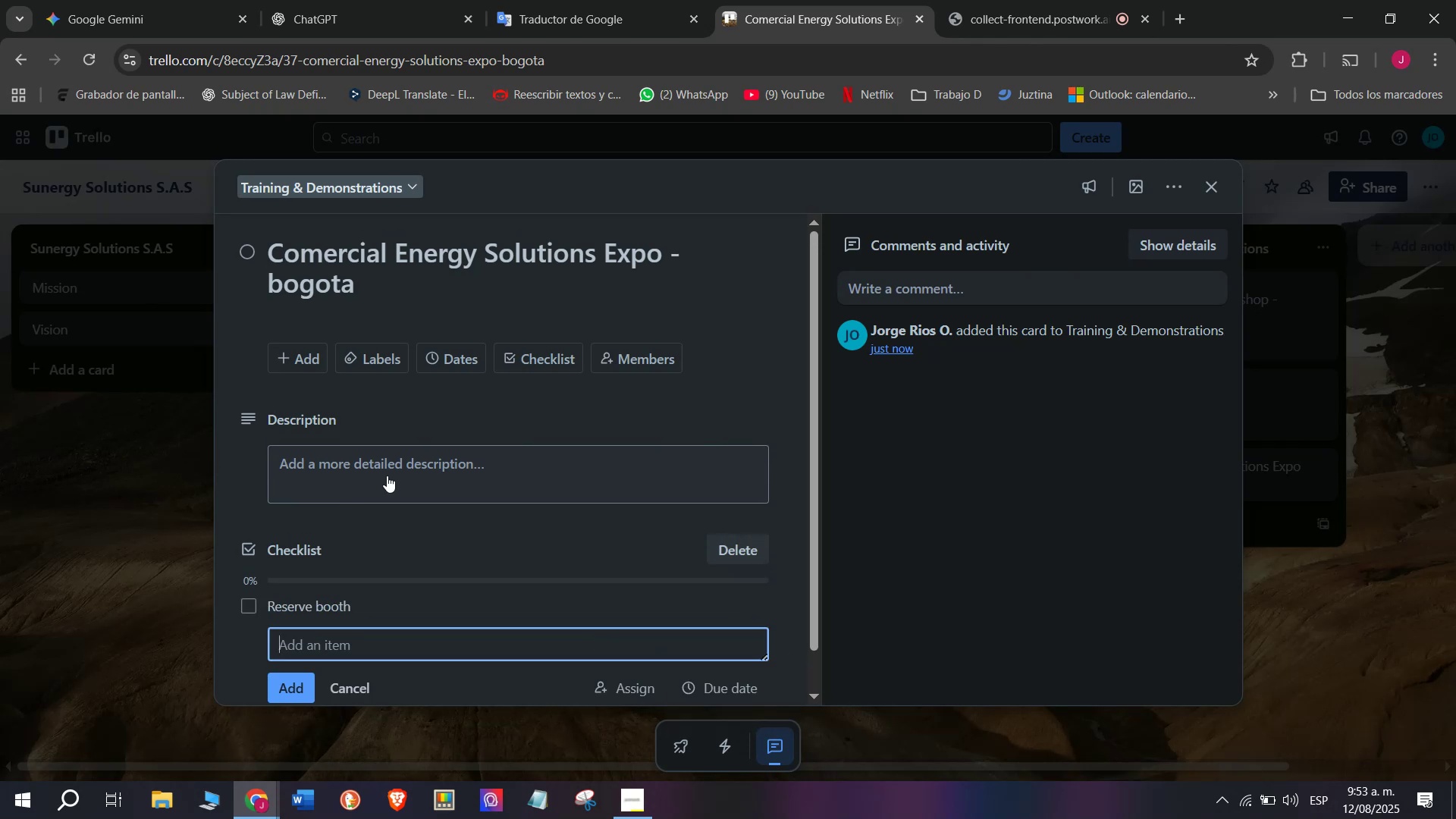 
type(Arrange booth )
 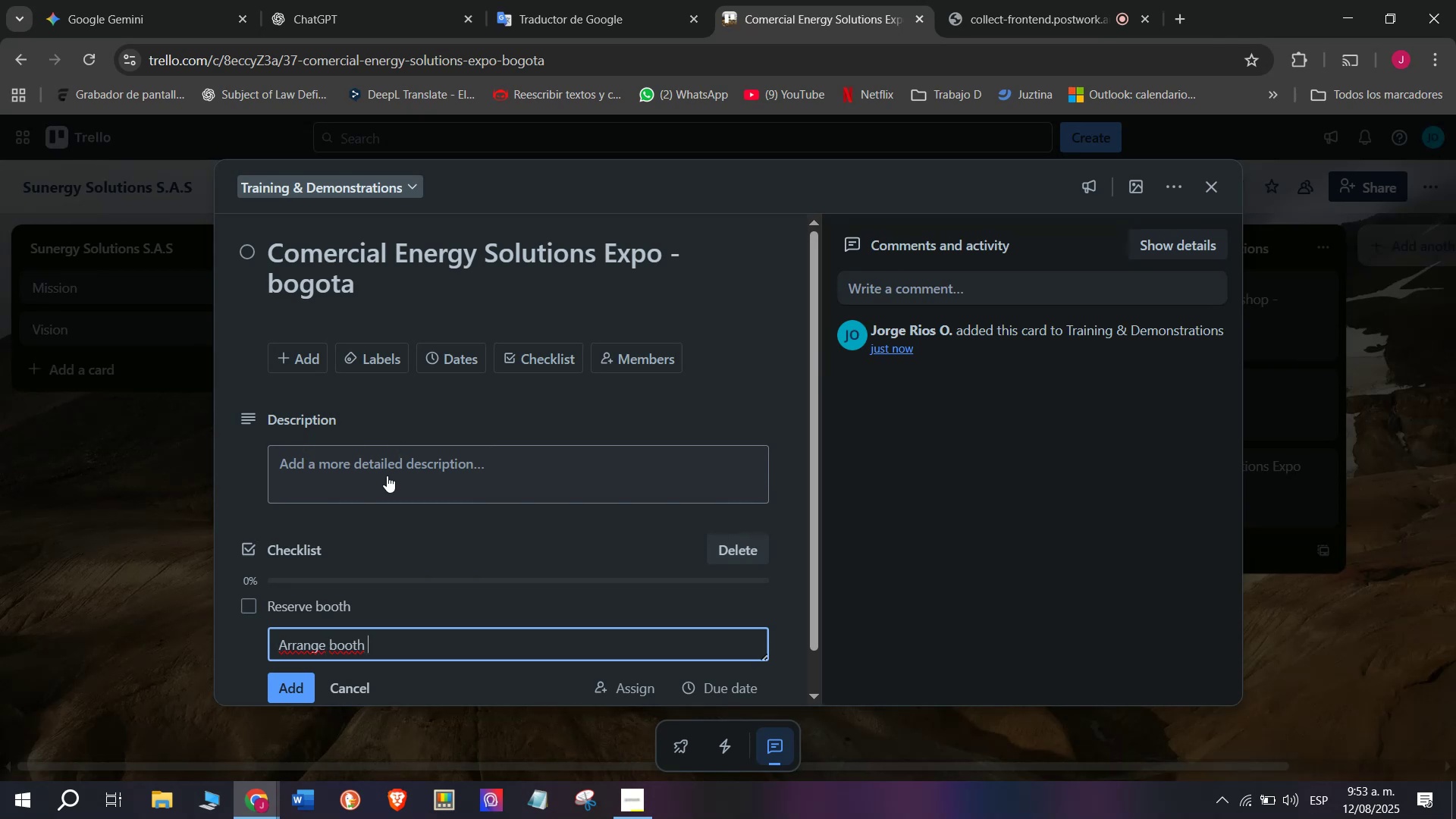 
key(Enter)
 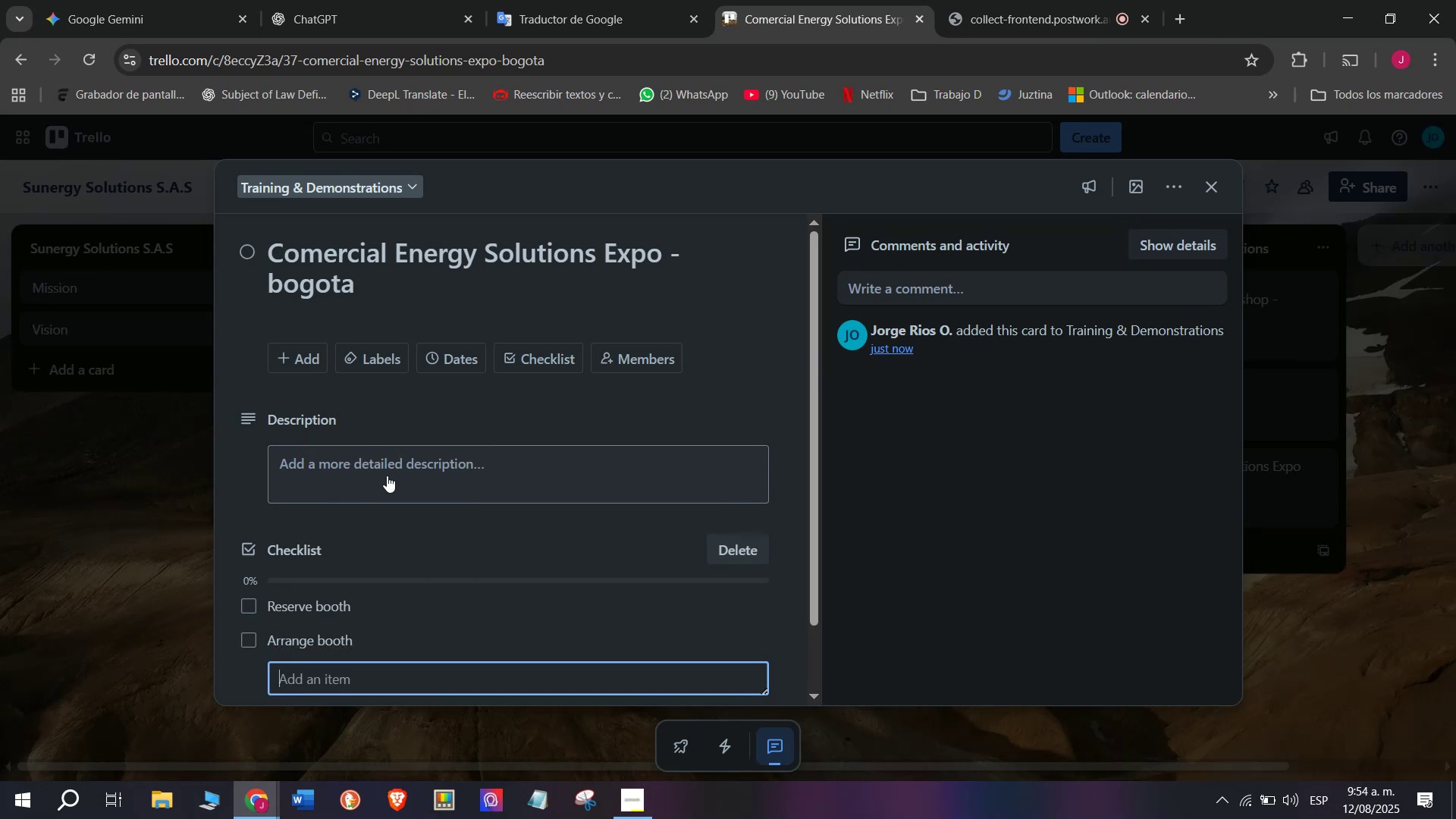 
left_click([351, 635])
 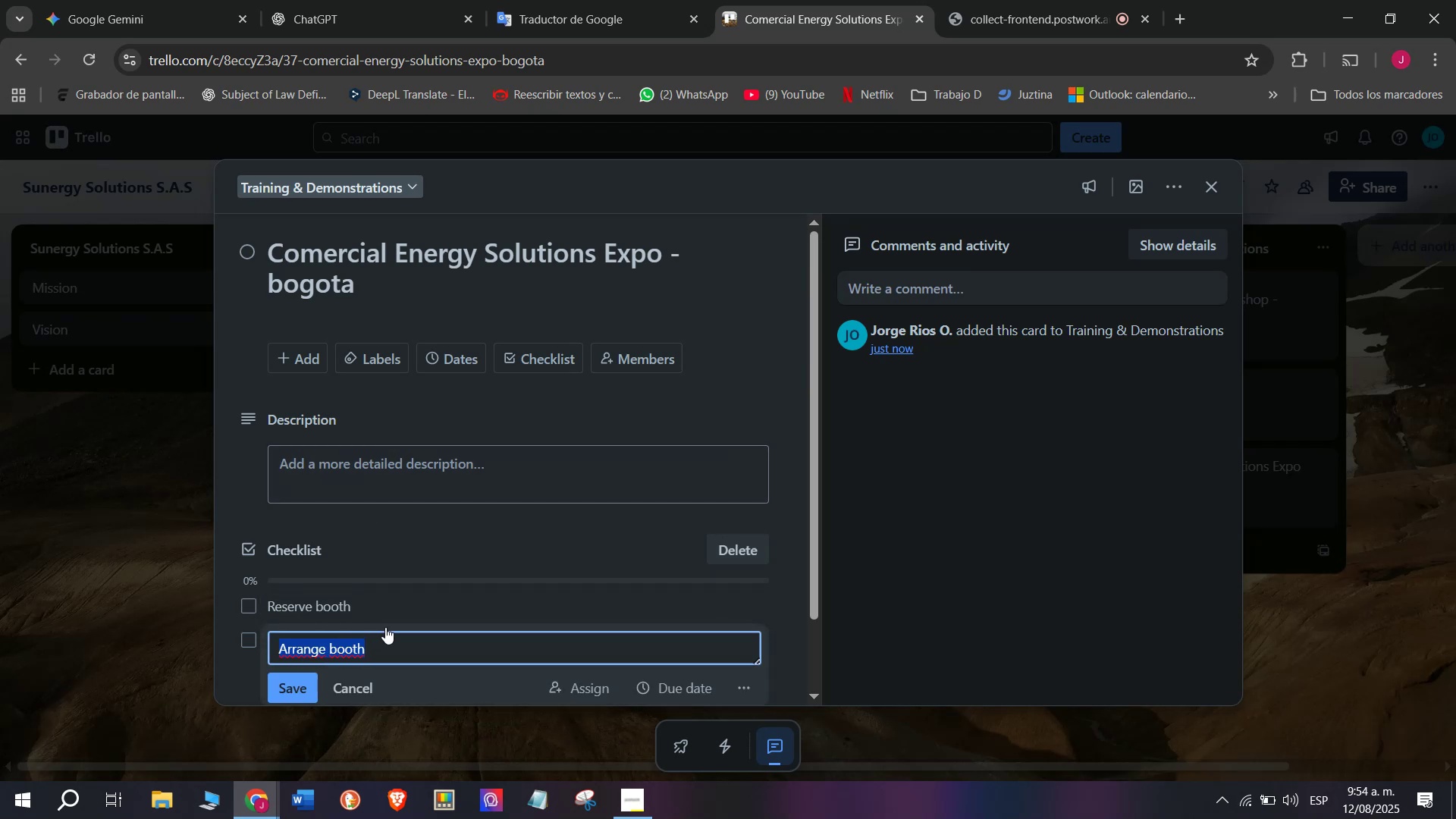 
left_click([385, 627])
 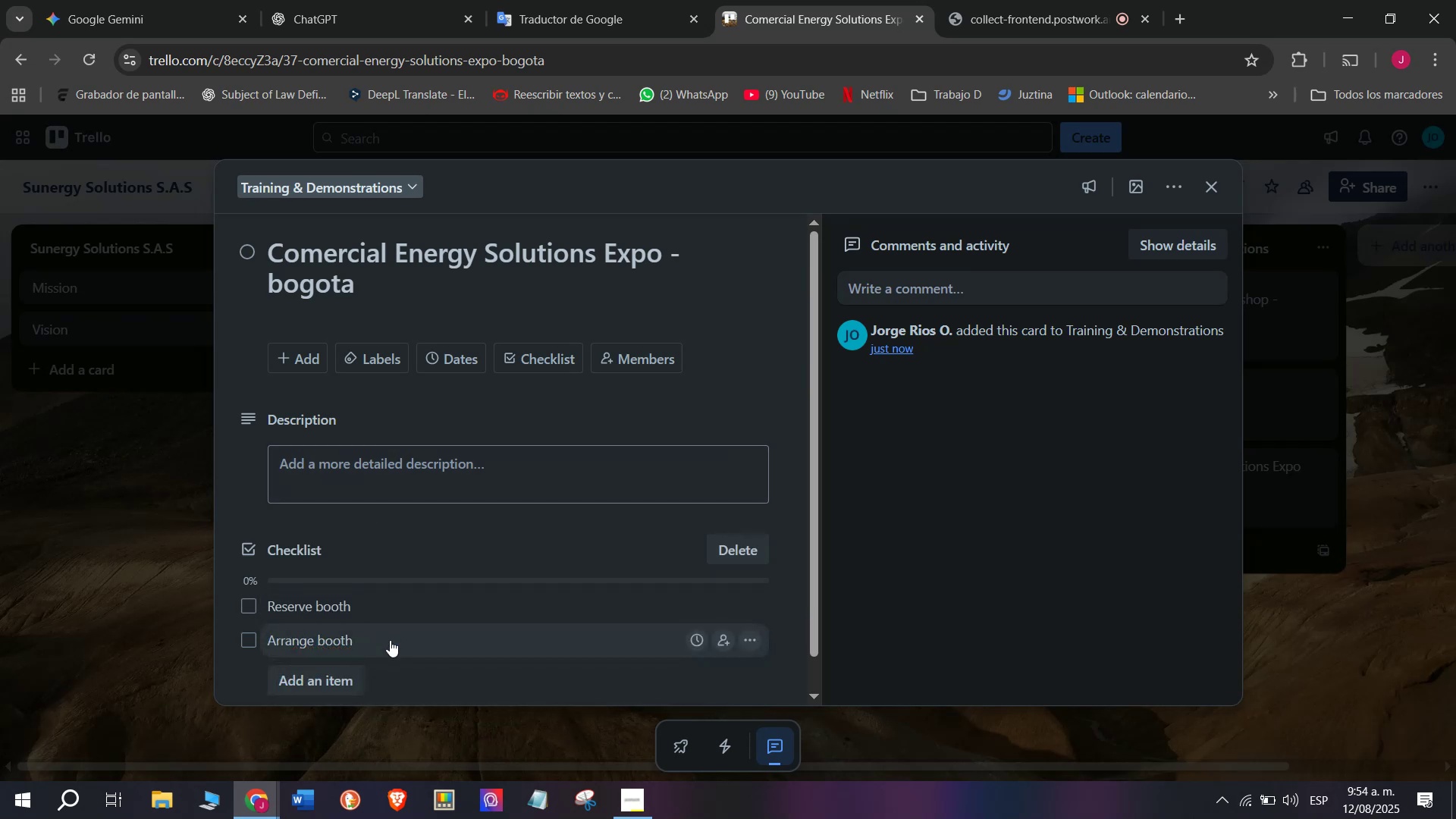 
double_click([390, 640])
 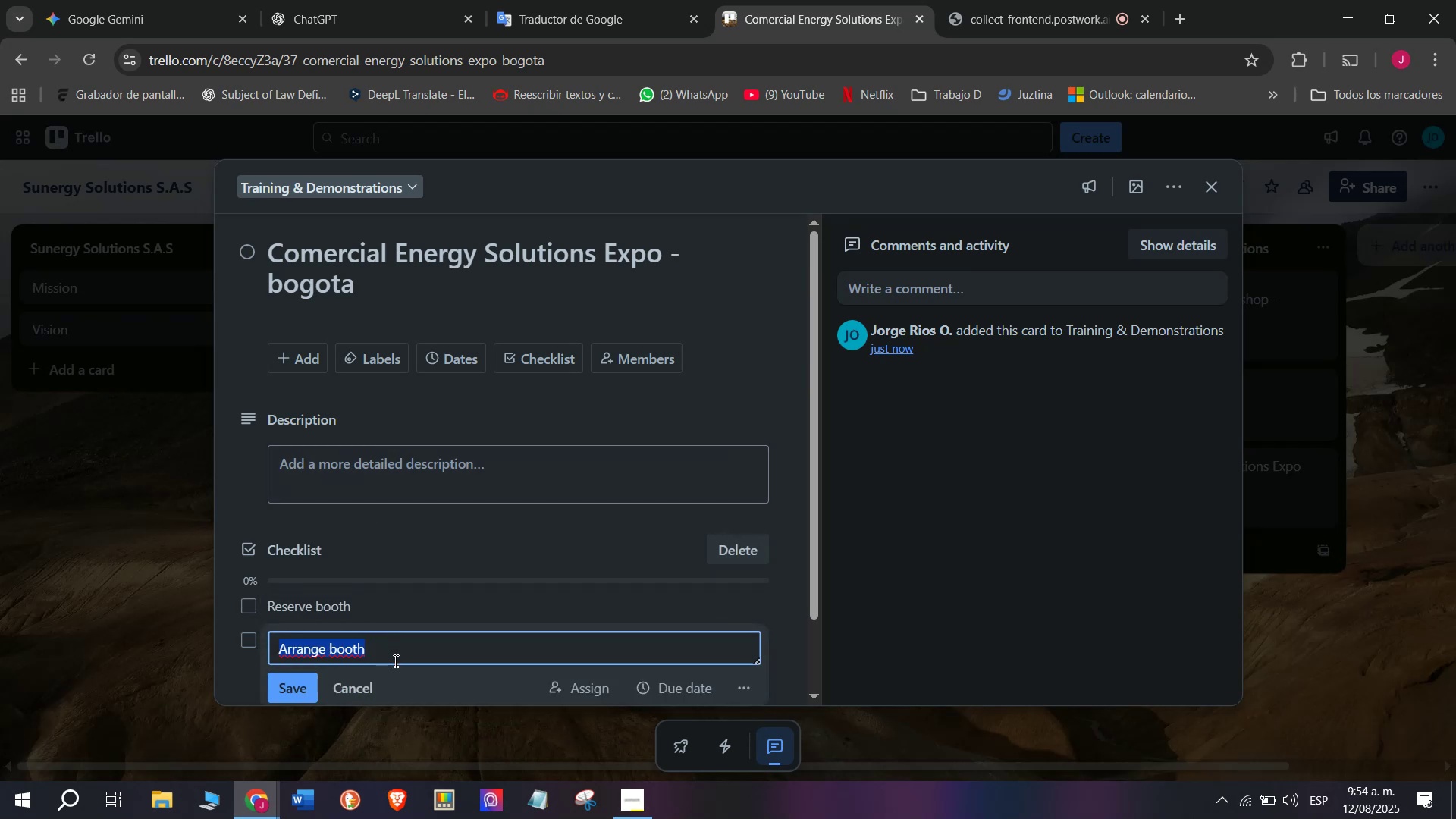 
triple_click([394, 661])
 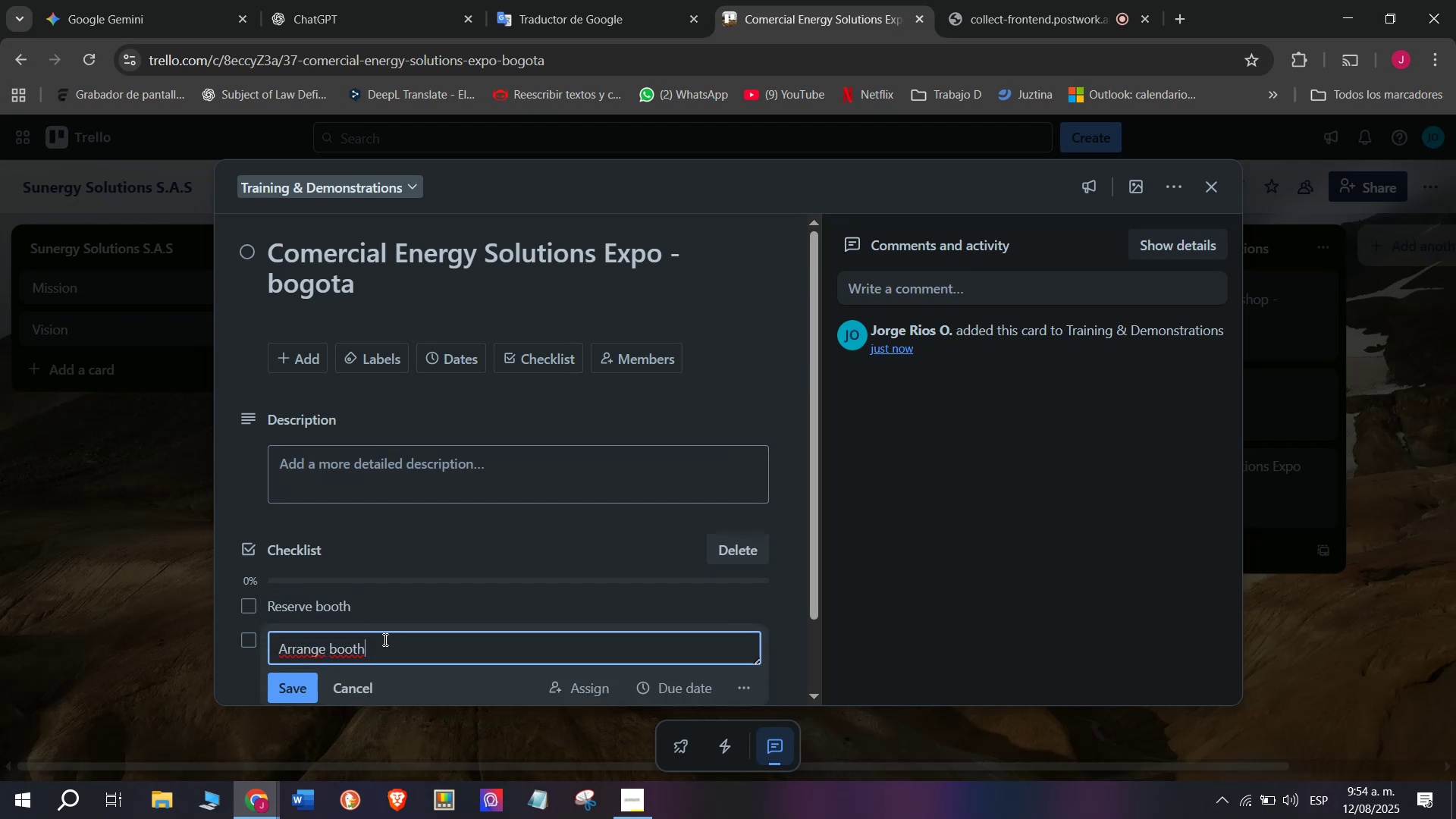 
left_click_drag(start_coordinate=[385, 644], to_coordinate=[331, 648])
 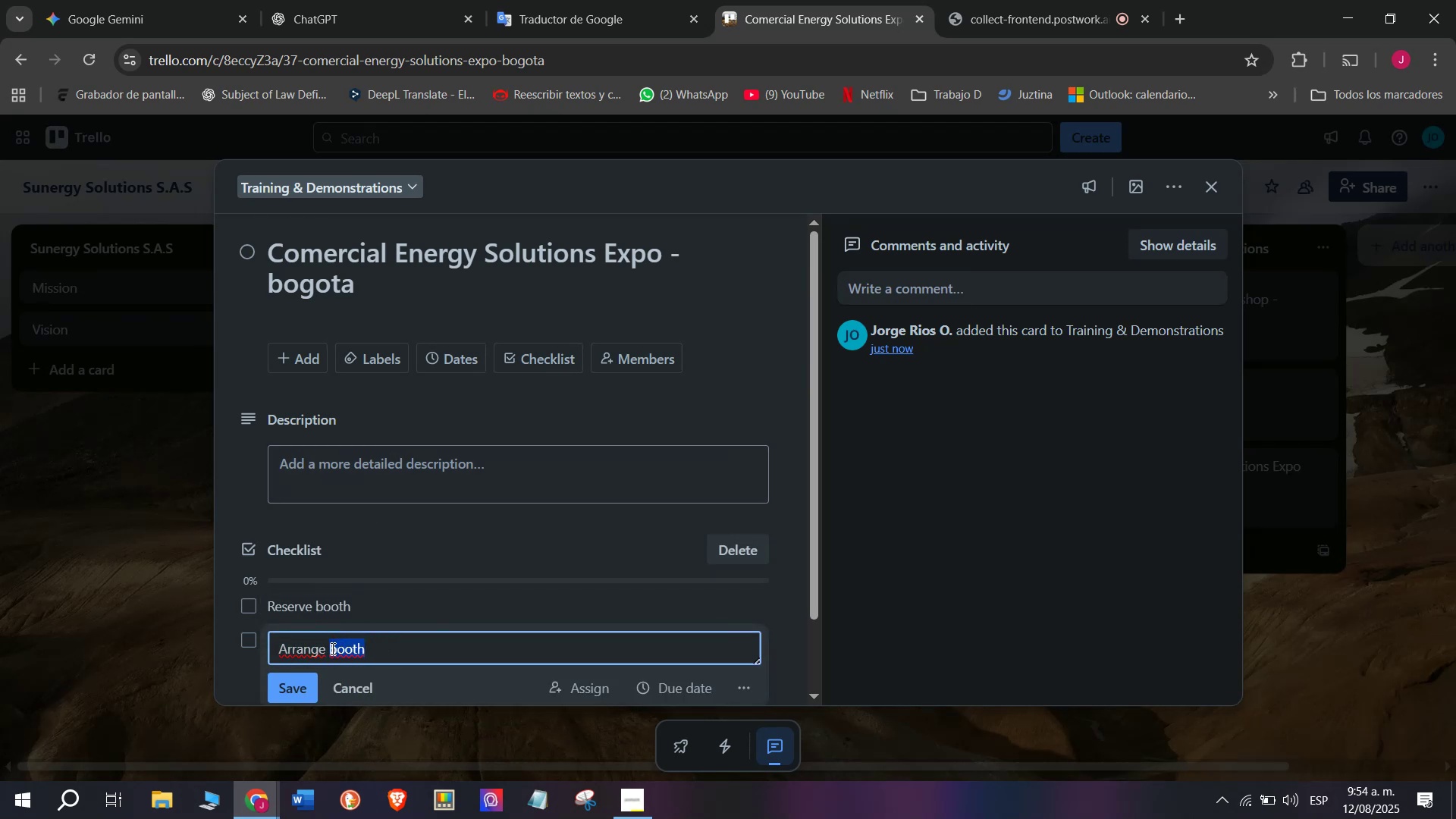 
type(Display panels)
 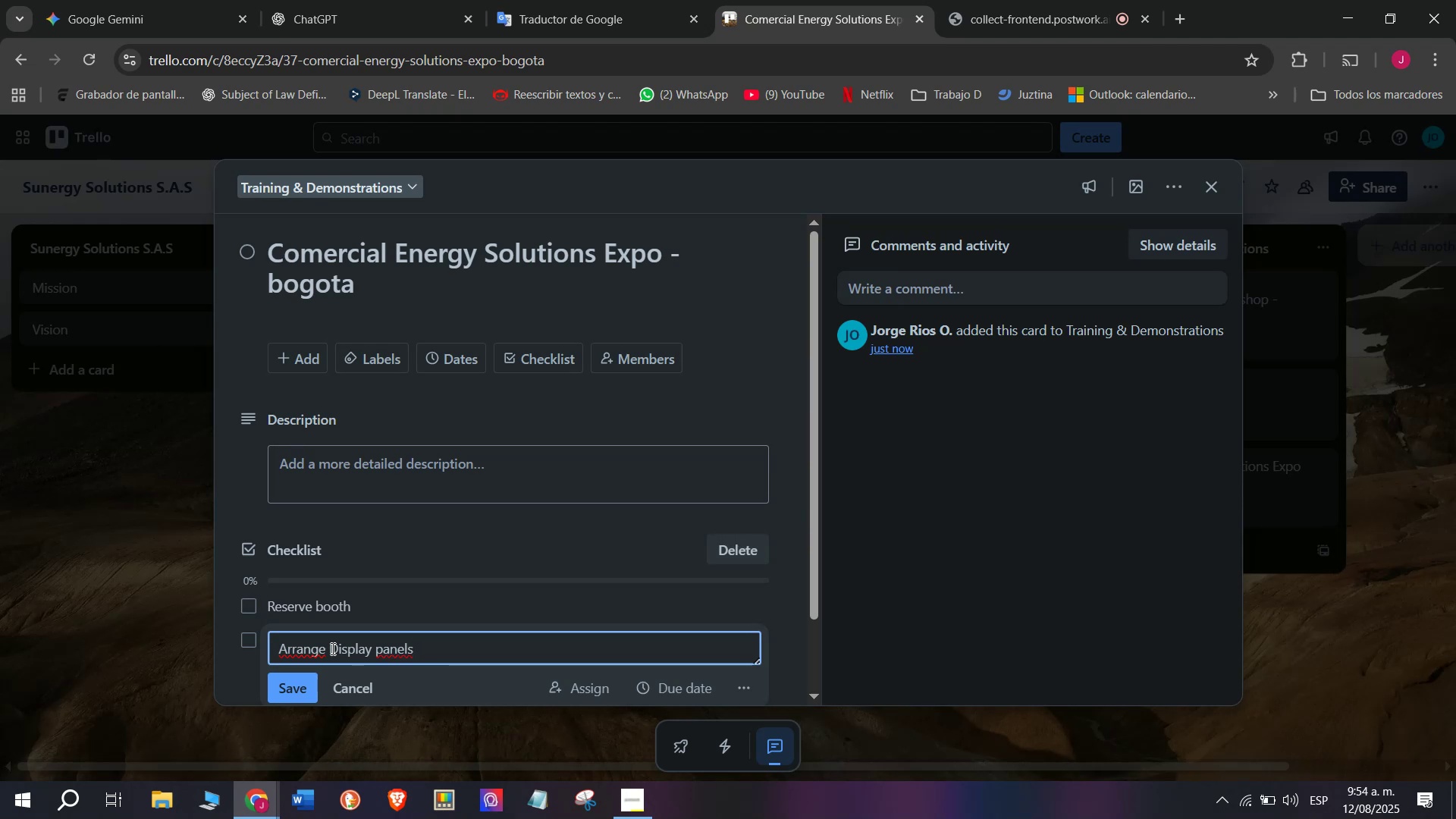 
wait(6.56)
 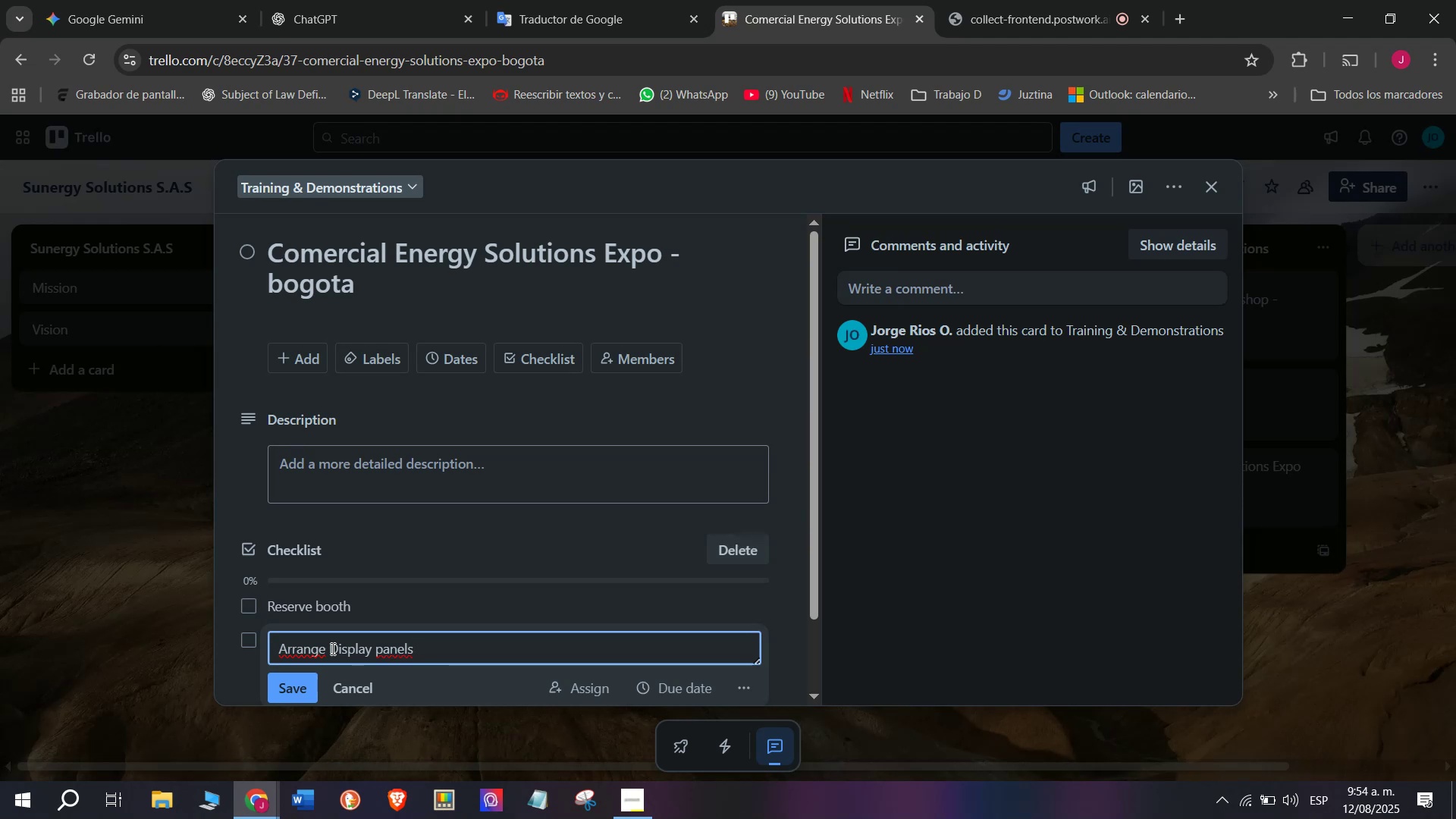 
key(Enter)
 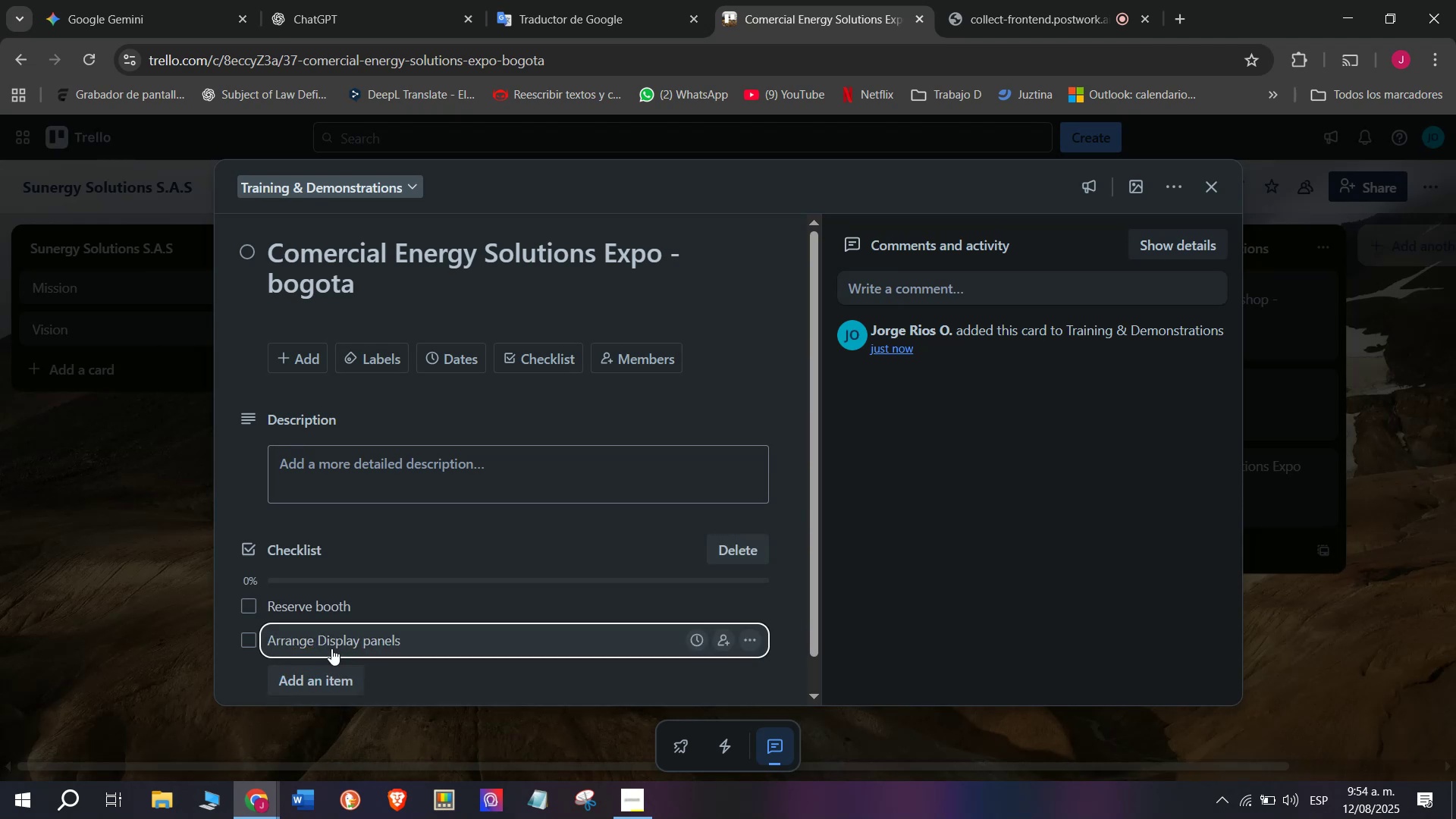 
key(Enter)
 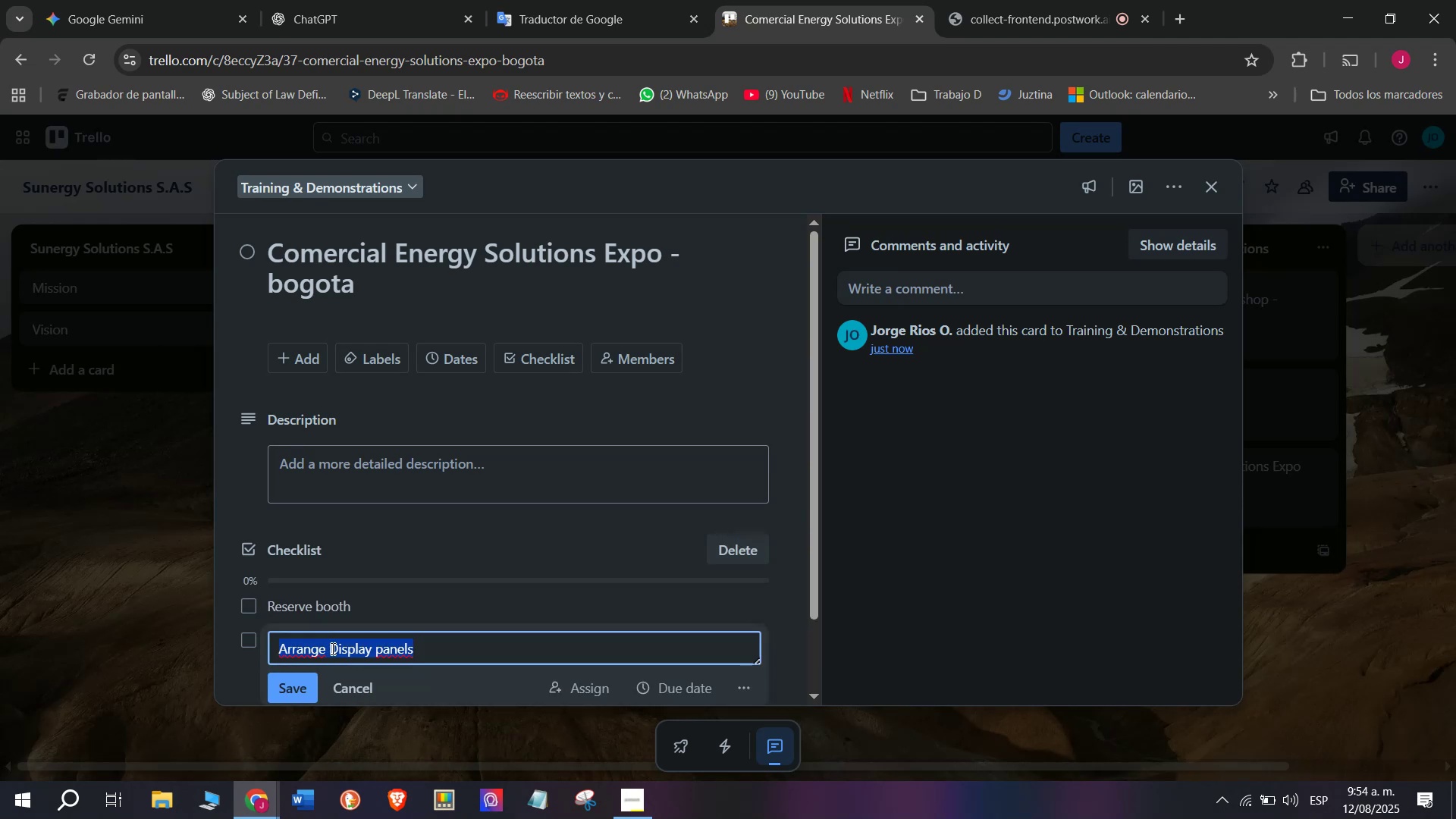 
key(Enter)
 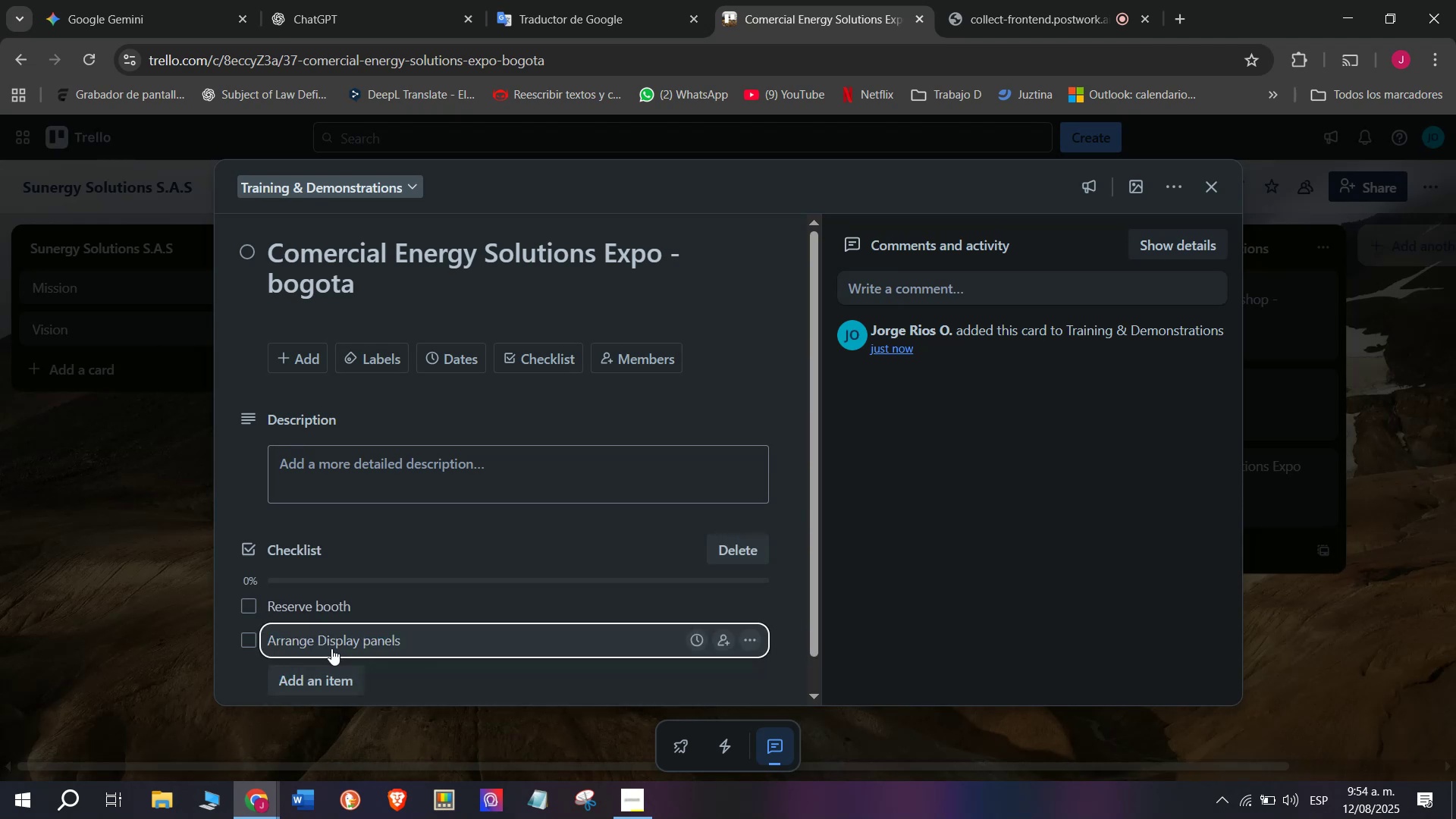 
scroll: coordinate [331, 648], scroll_direction: down, amount: 3.0
 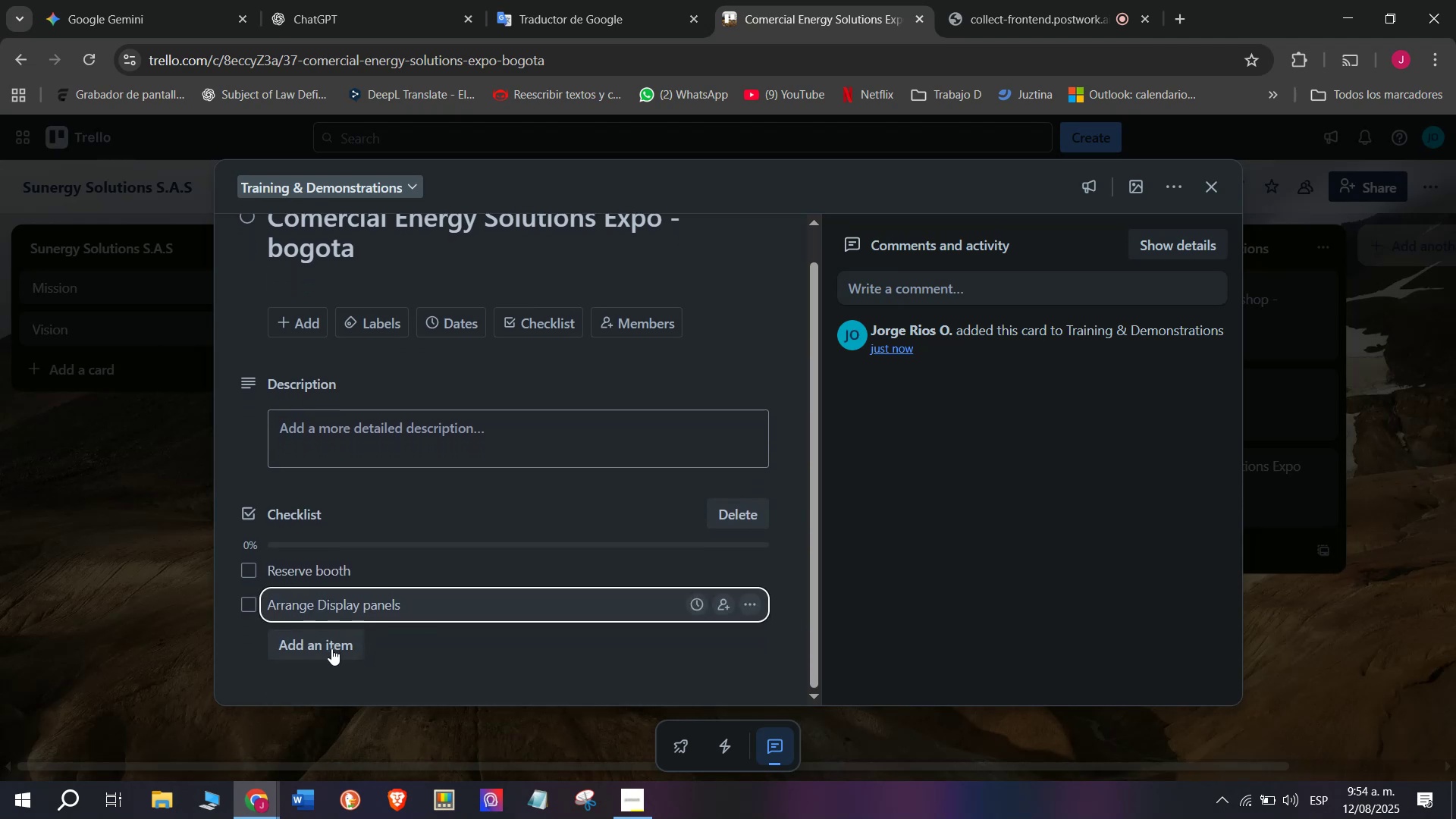 
left_click([331, 648])
 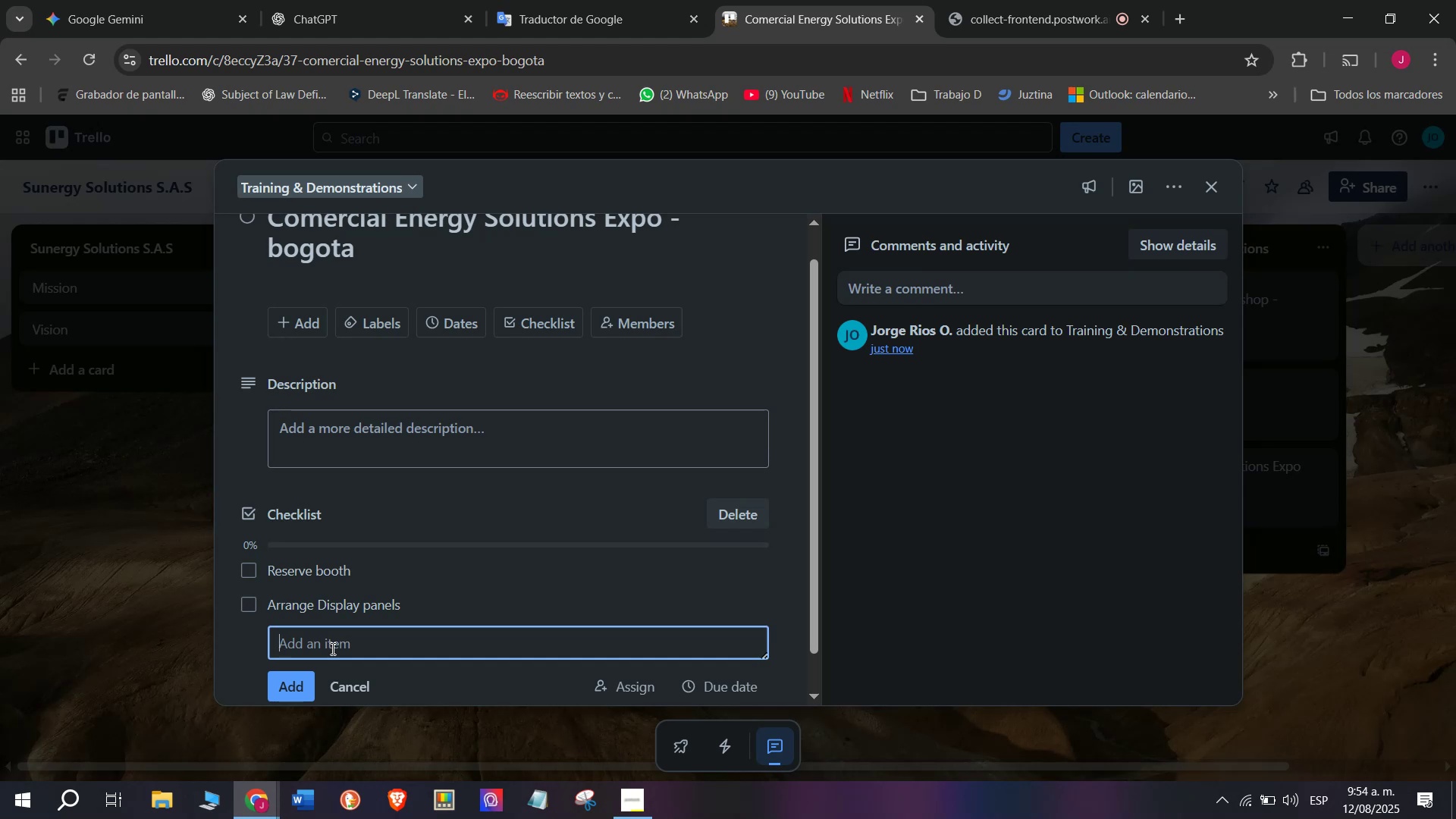 
wait(6.11)
 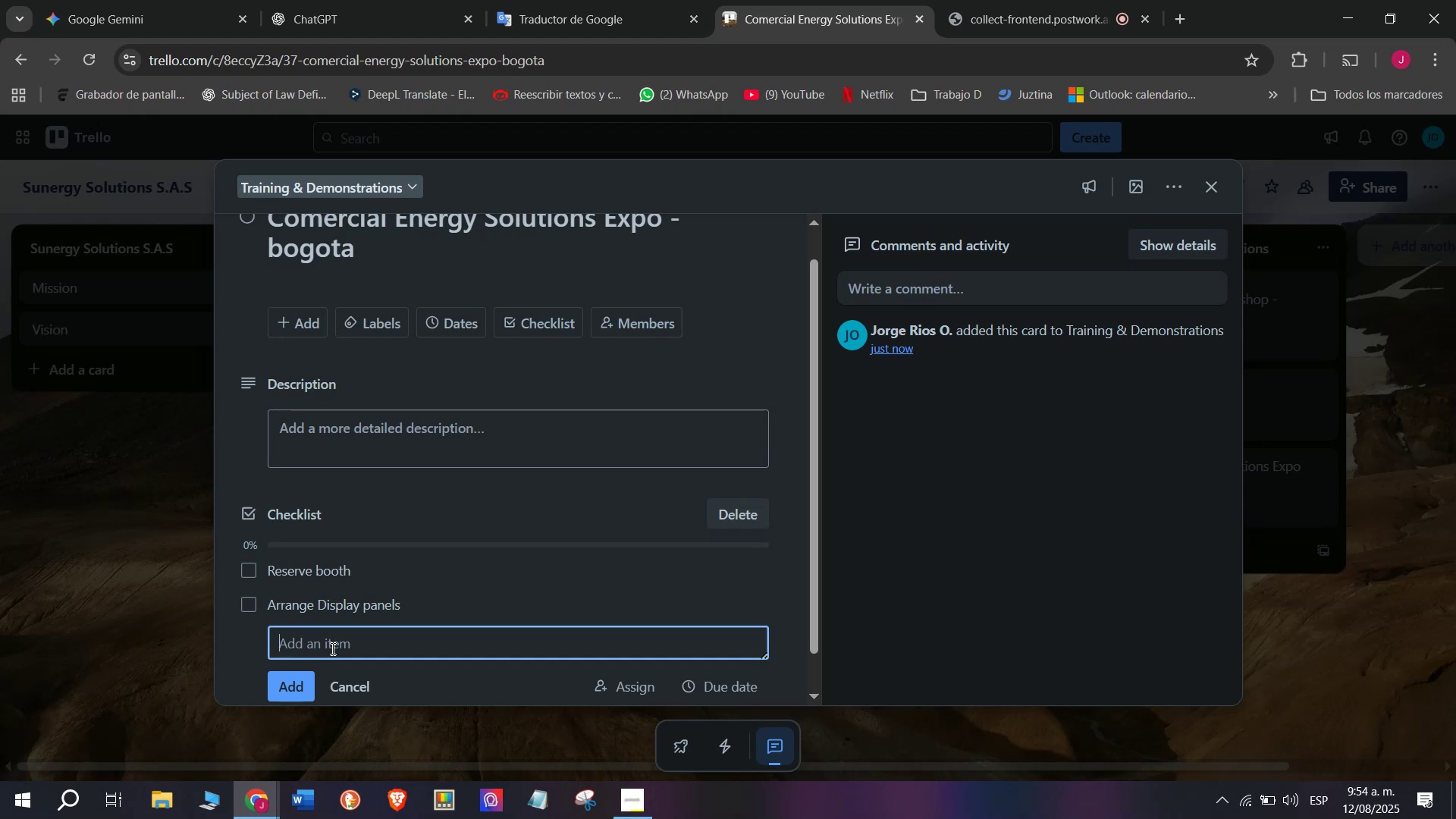 
type(Print brochures)
 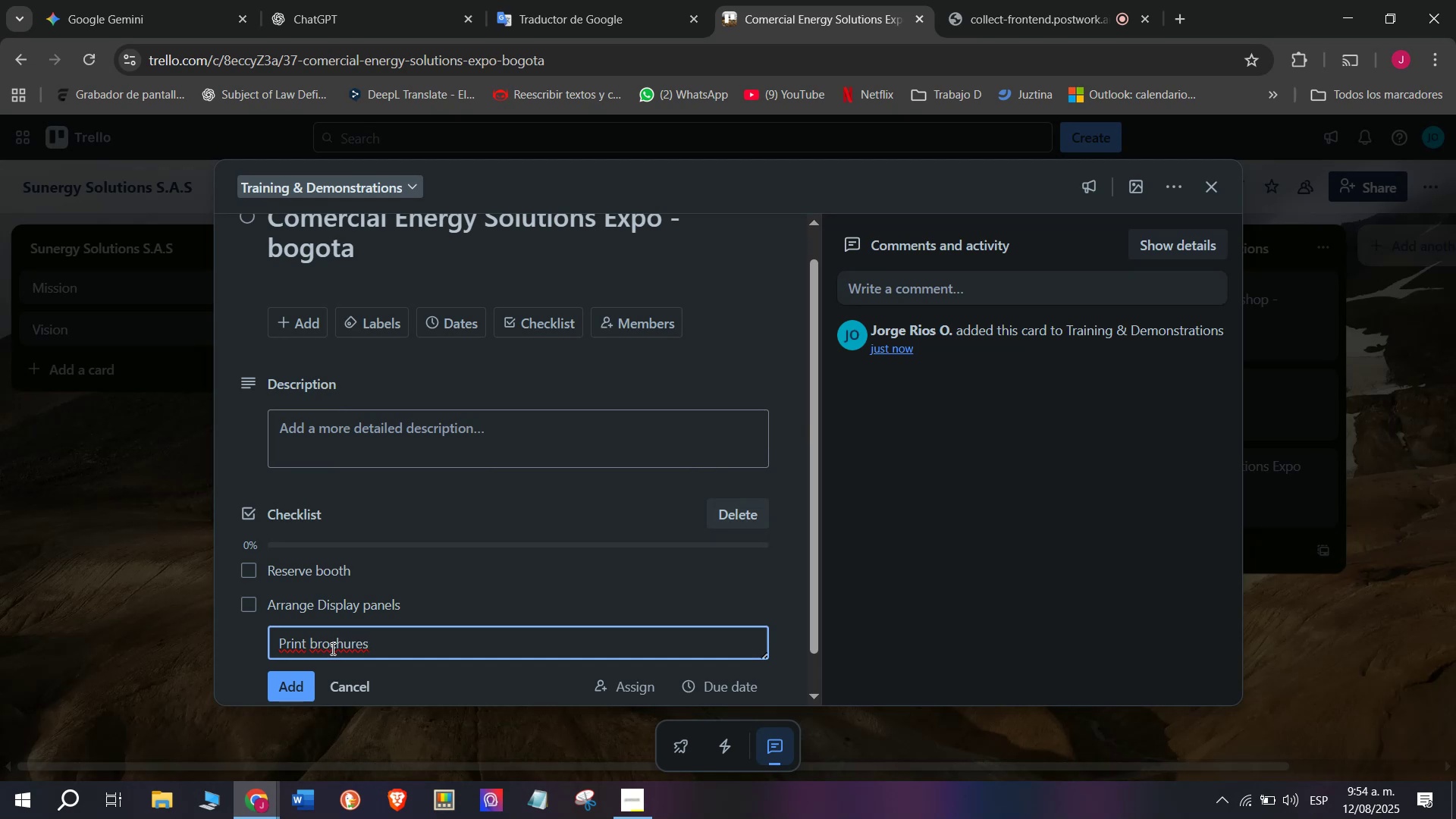 
key(Enter)
 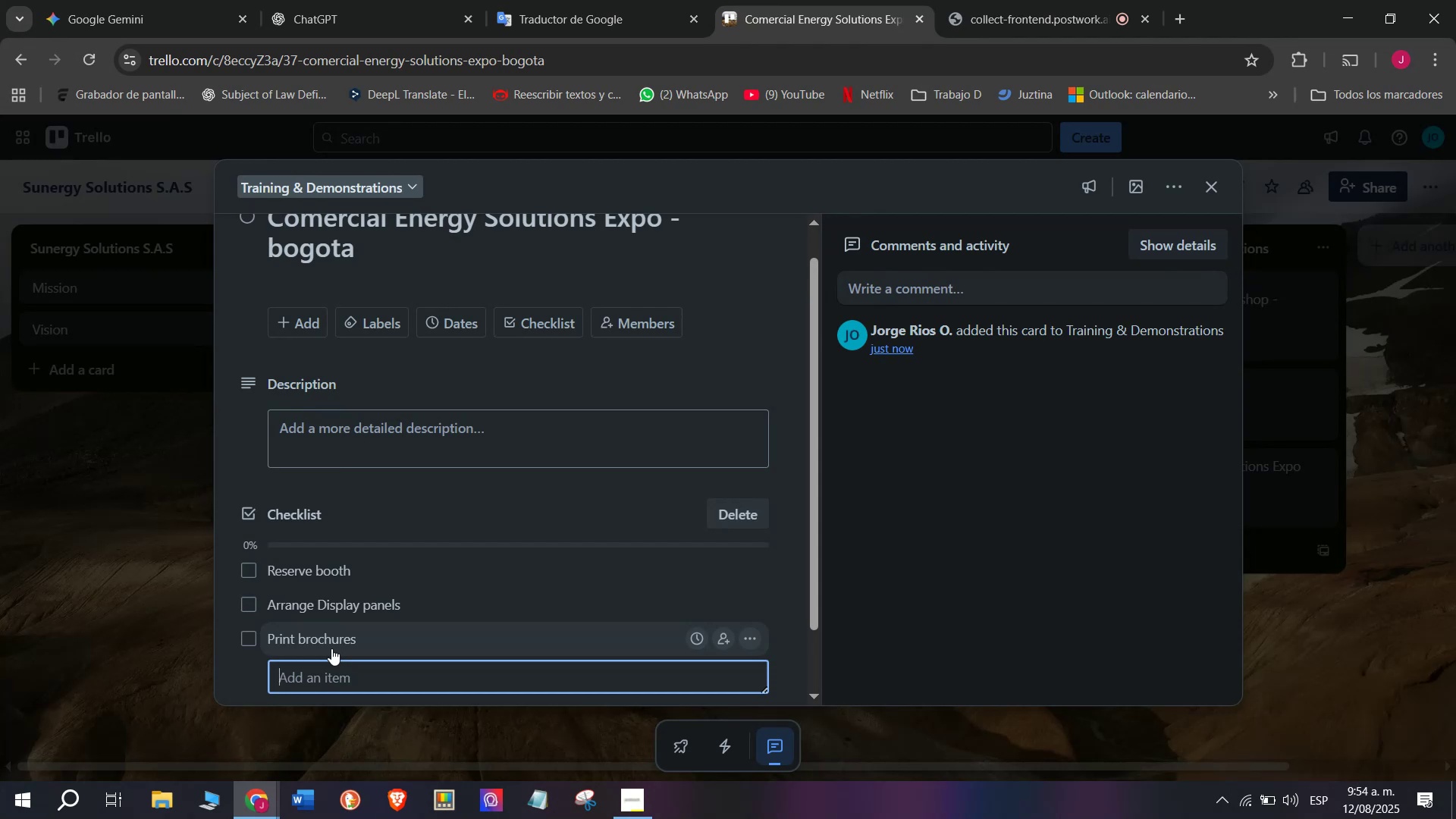 
type(Set up booth)
 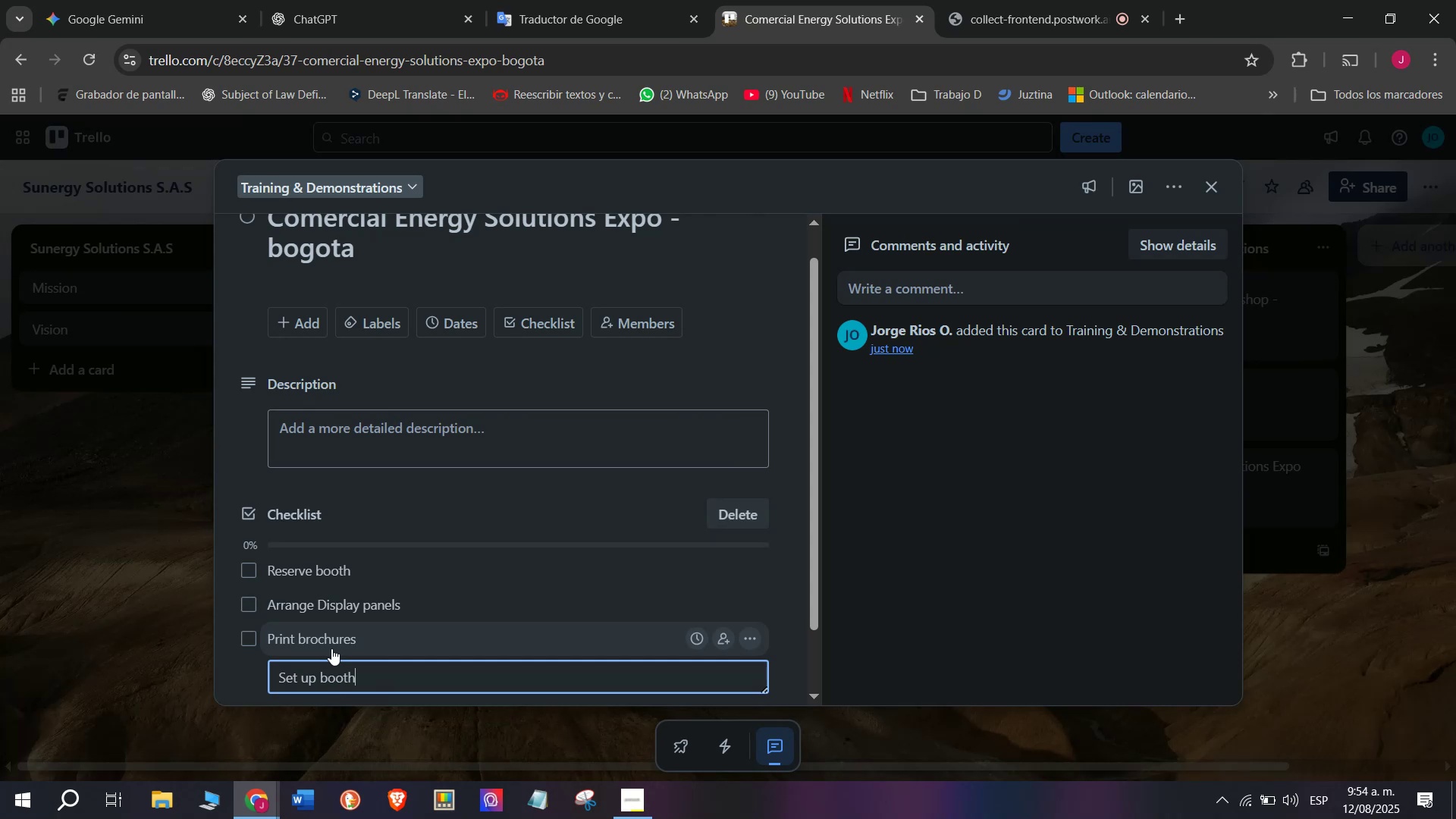 
key(Enter)
 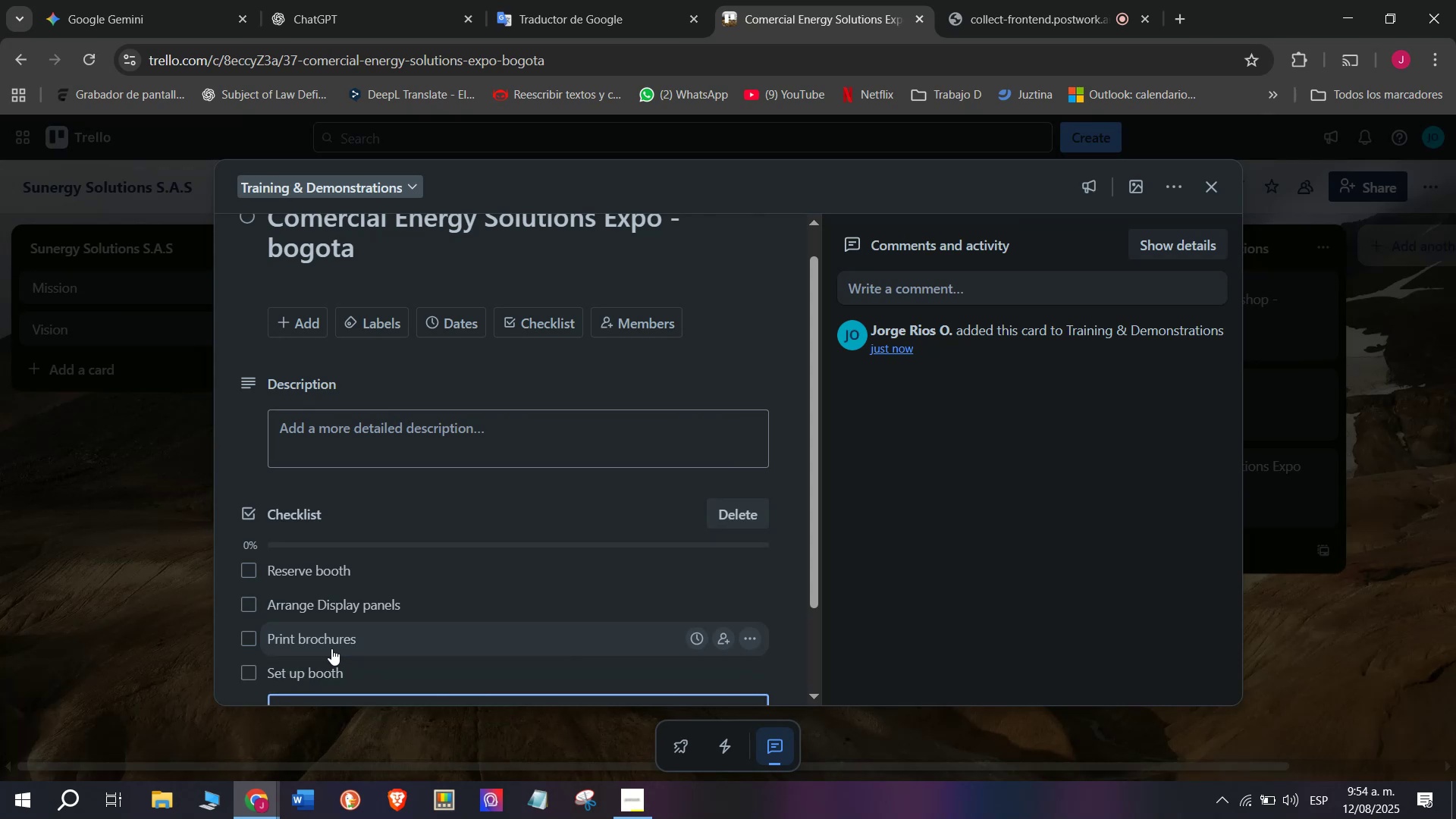 
type(Network )
 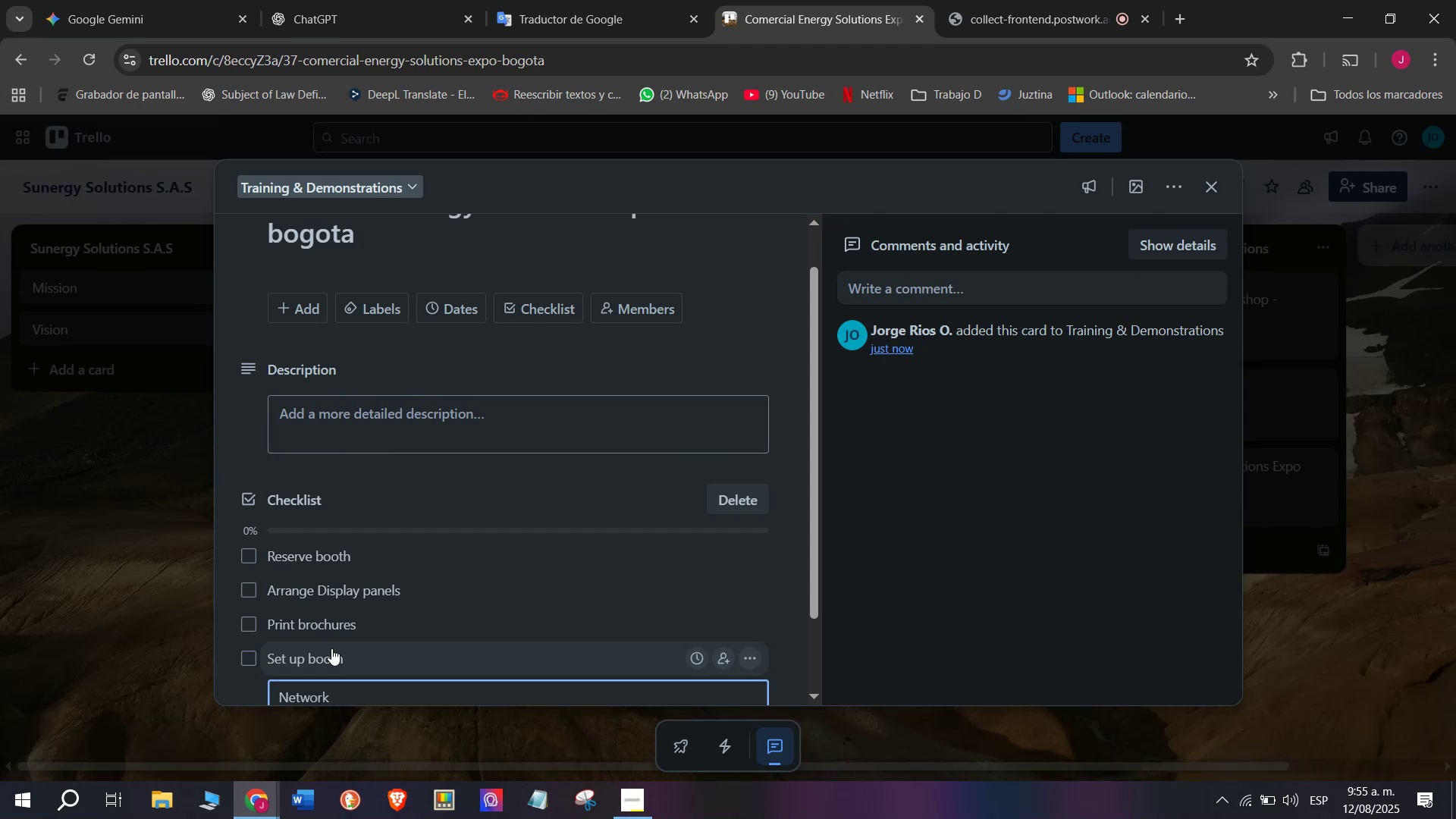 
type(wih)
key(Backspace)
type(th attendees)
 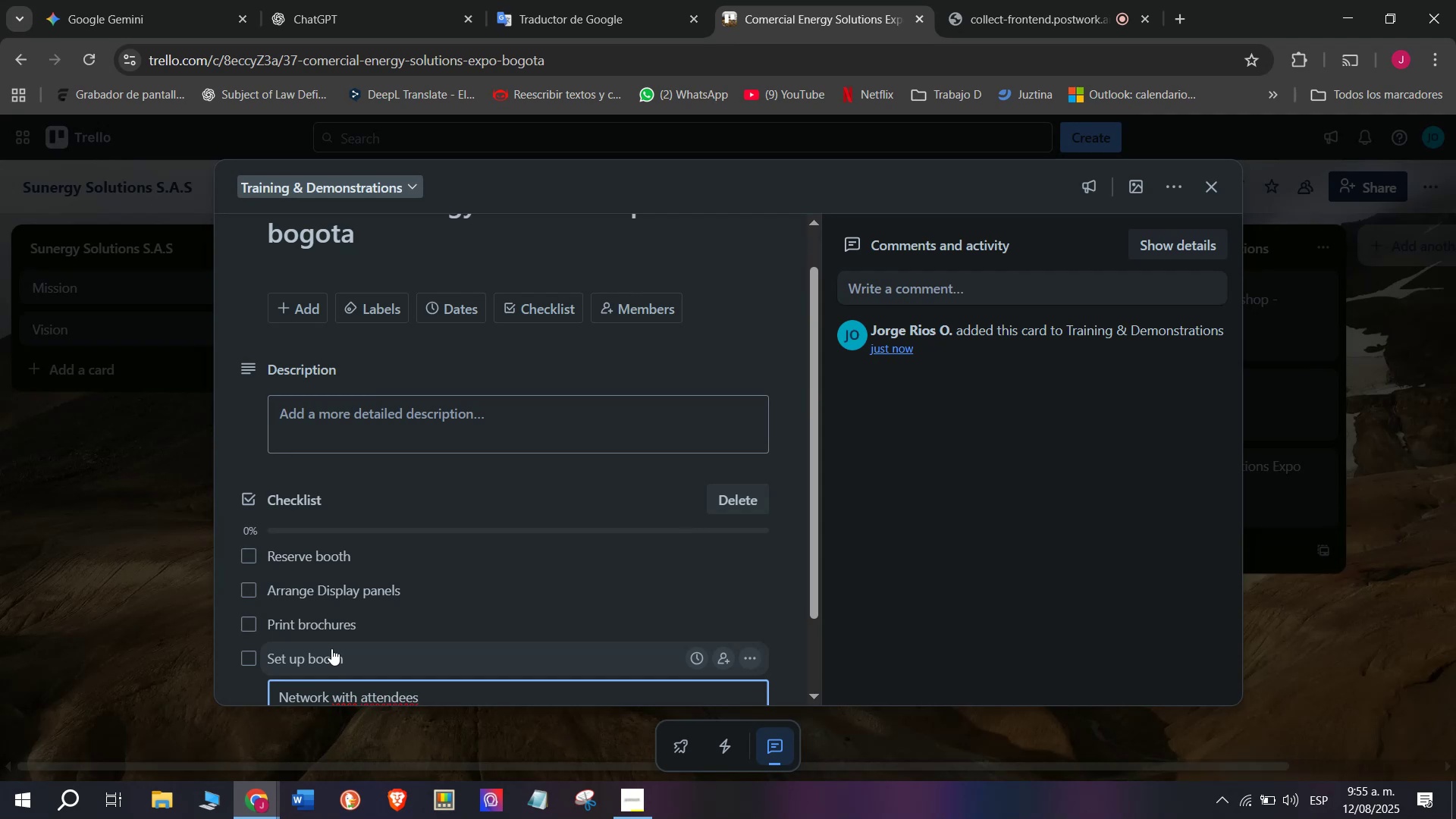 
key(Enter)
 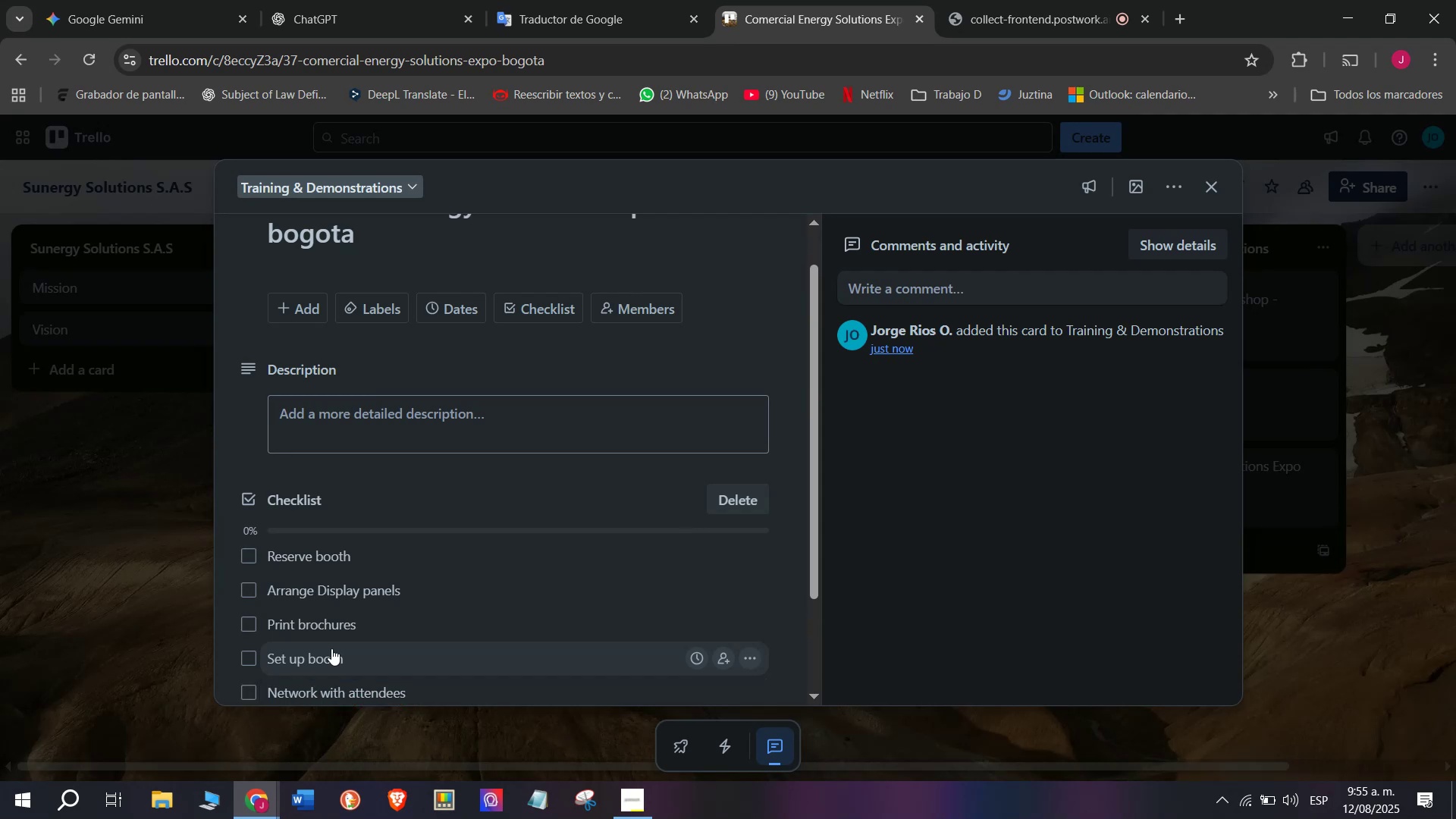 
scroll: coordinate [331, 648], scroll_direction: down, amount: 4.0
 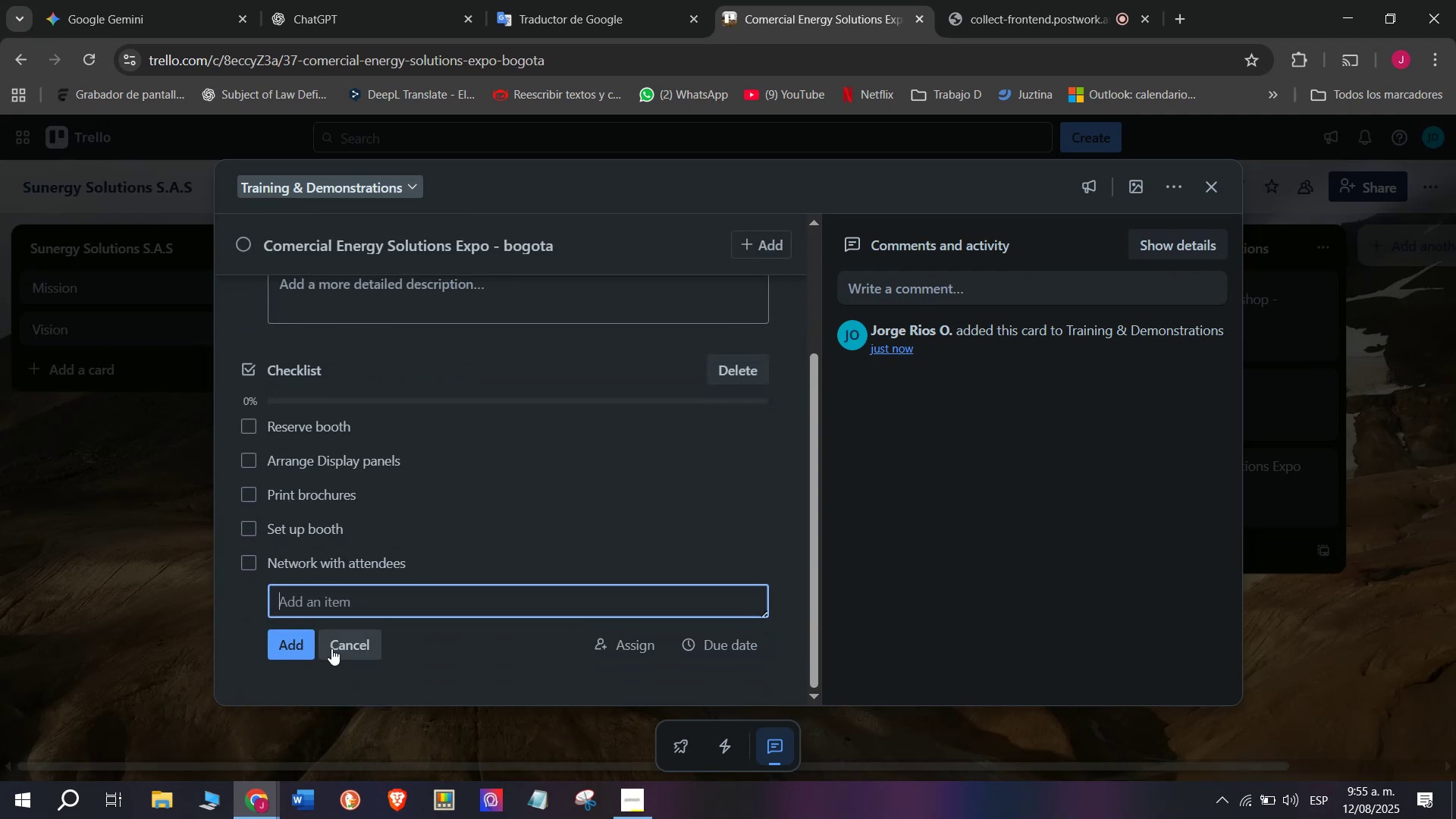 
type(Gather buss)
key(Backspace)
type(iness leads)
 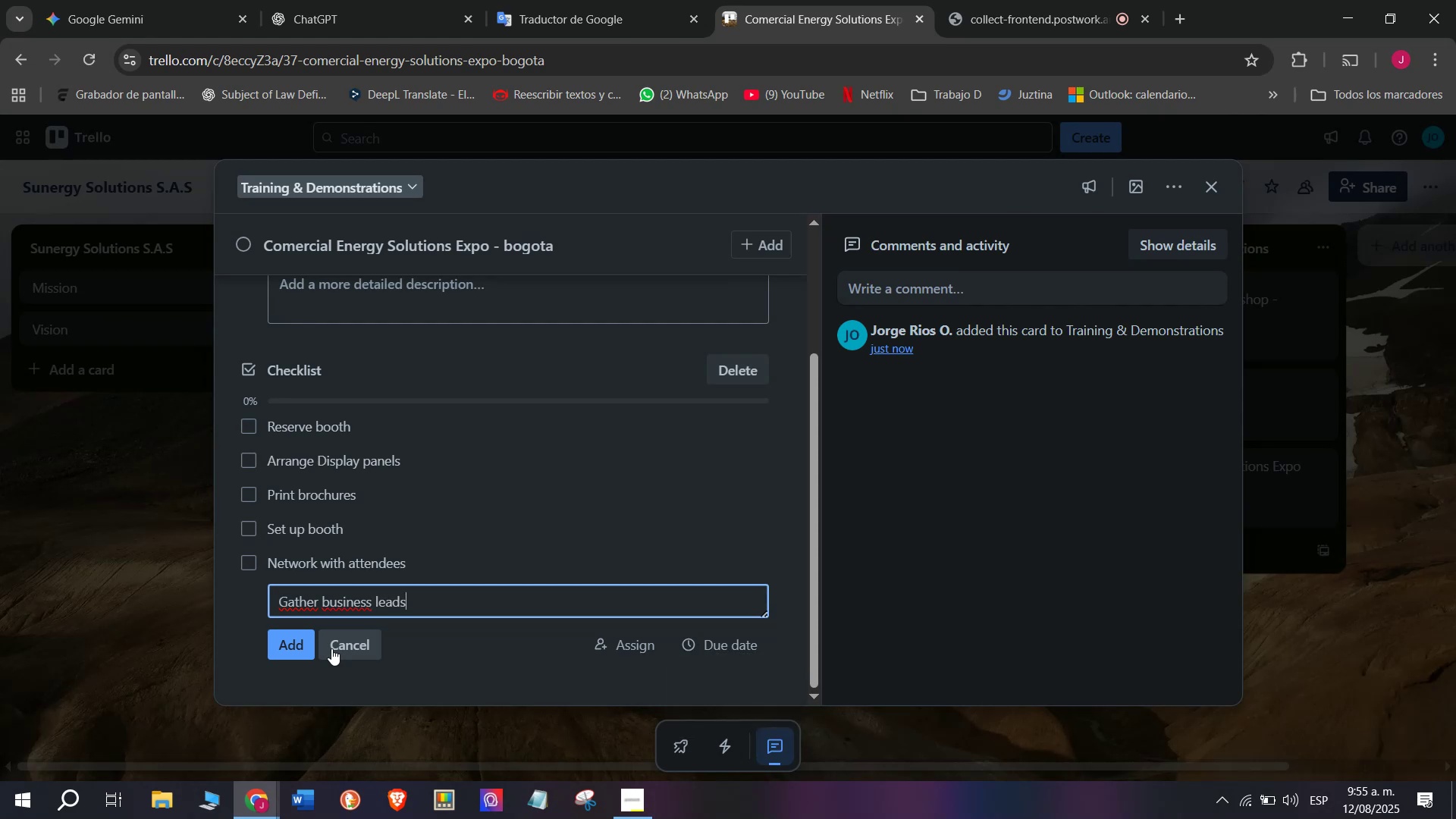 
key(Enter)
 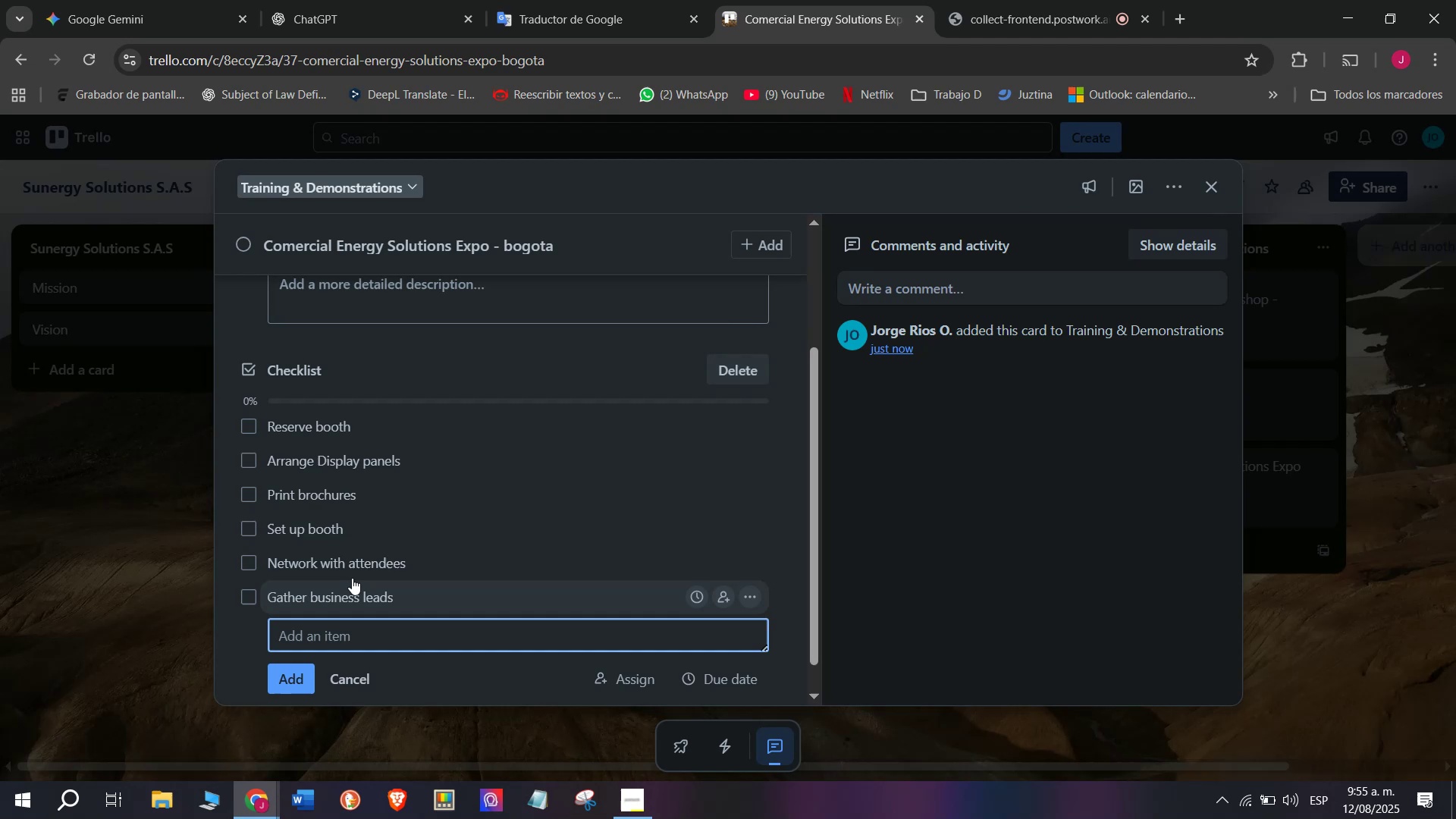 
scroll: coordinate [413, 585], scroll_direction: up, amount: 2.0
 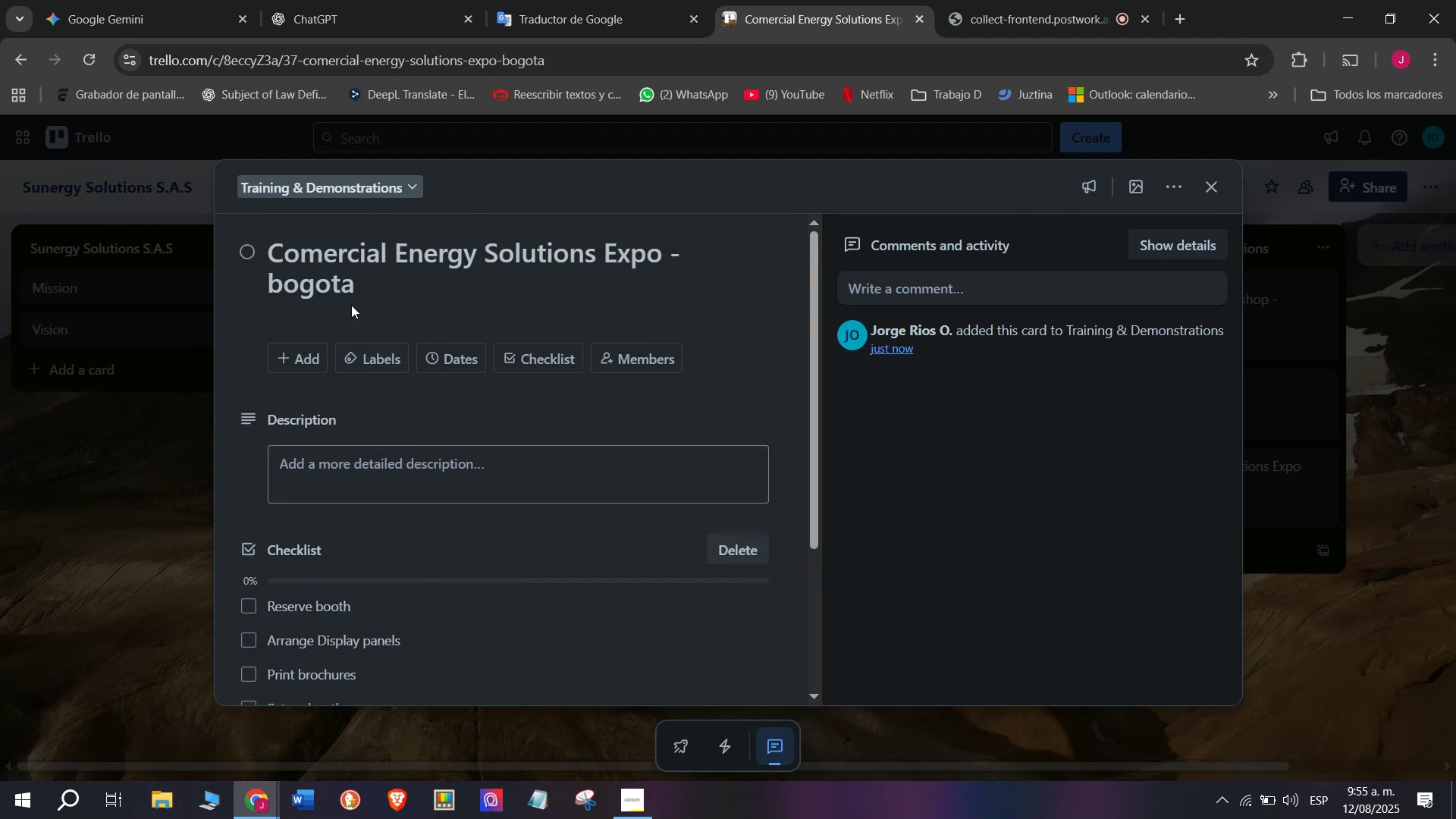 
left_click([376, 365])
 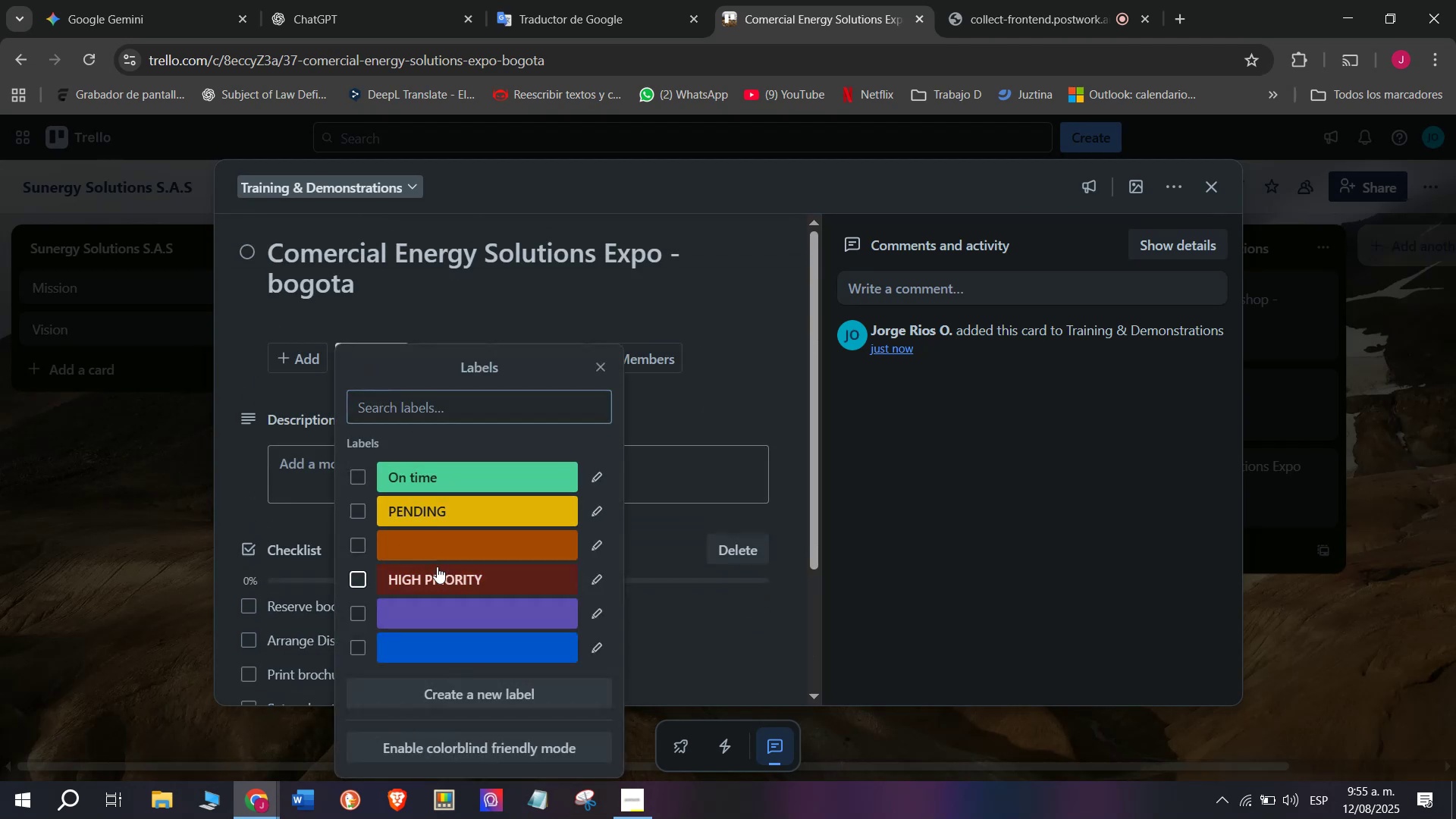 
double_click([188, 521])
 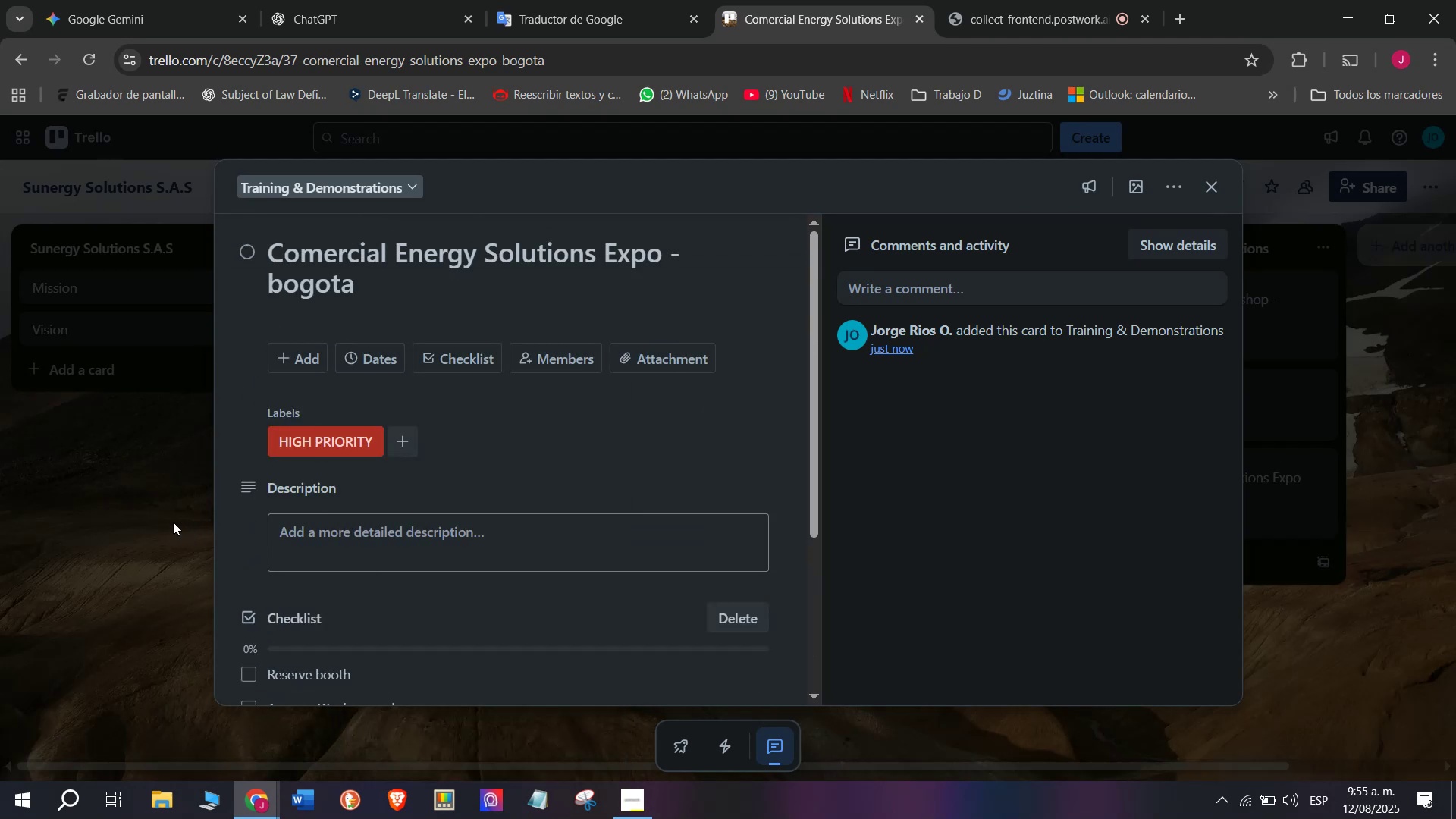 
left_click([171, 523])
 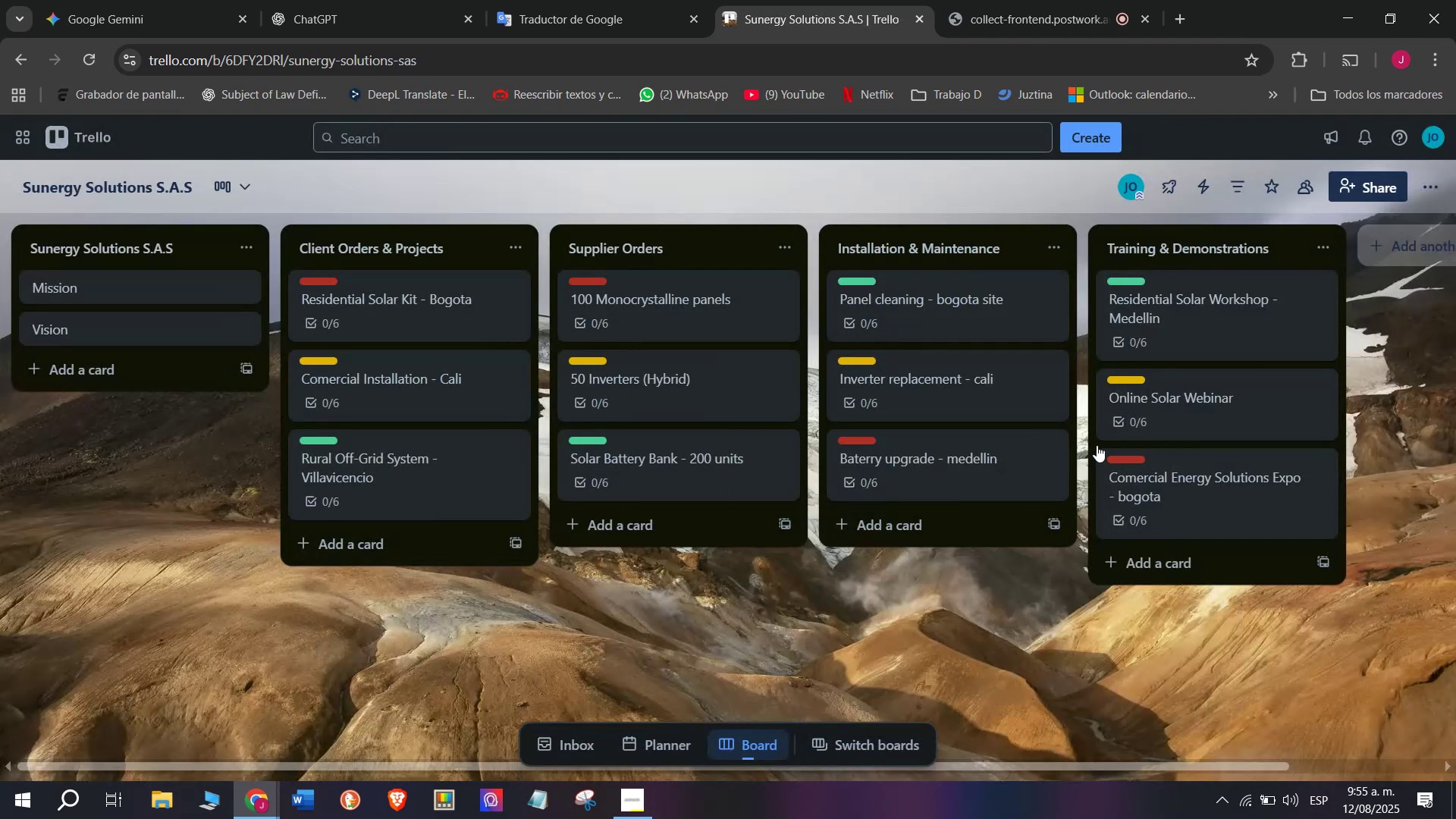 
scroll: coordinate [811, 255], scroll_direction: down, amount: 2.0
 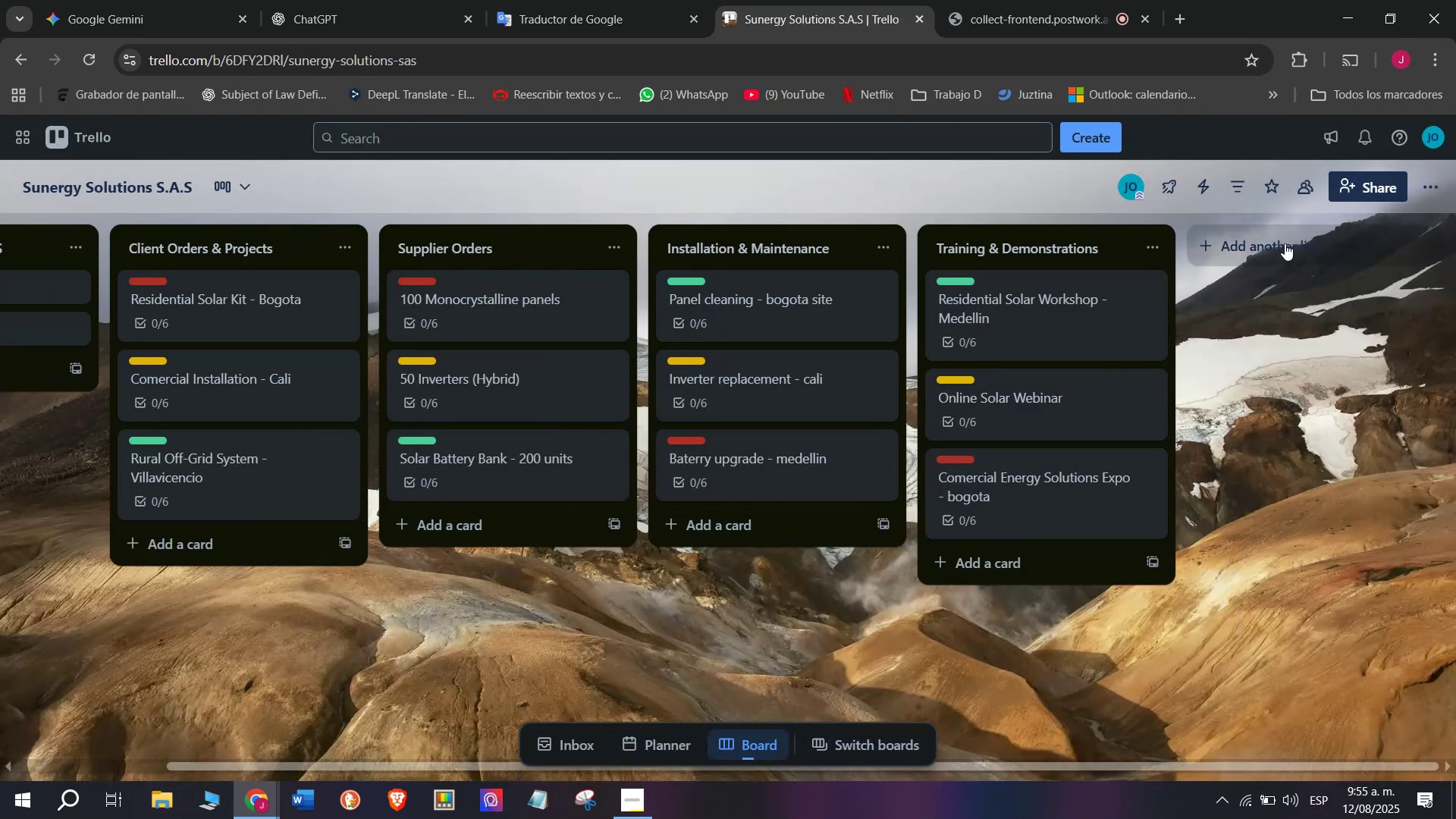 
left_click([1285, 243])
 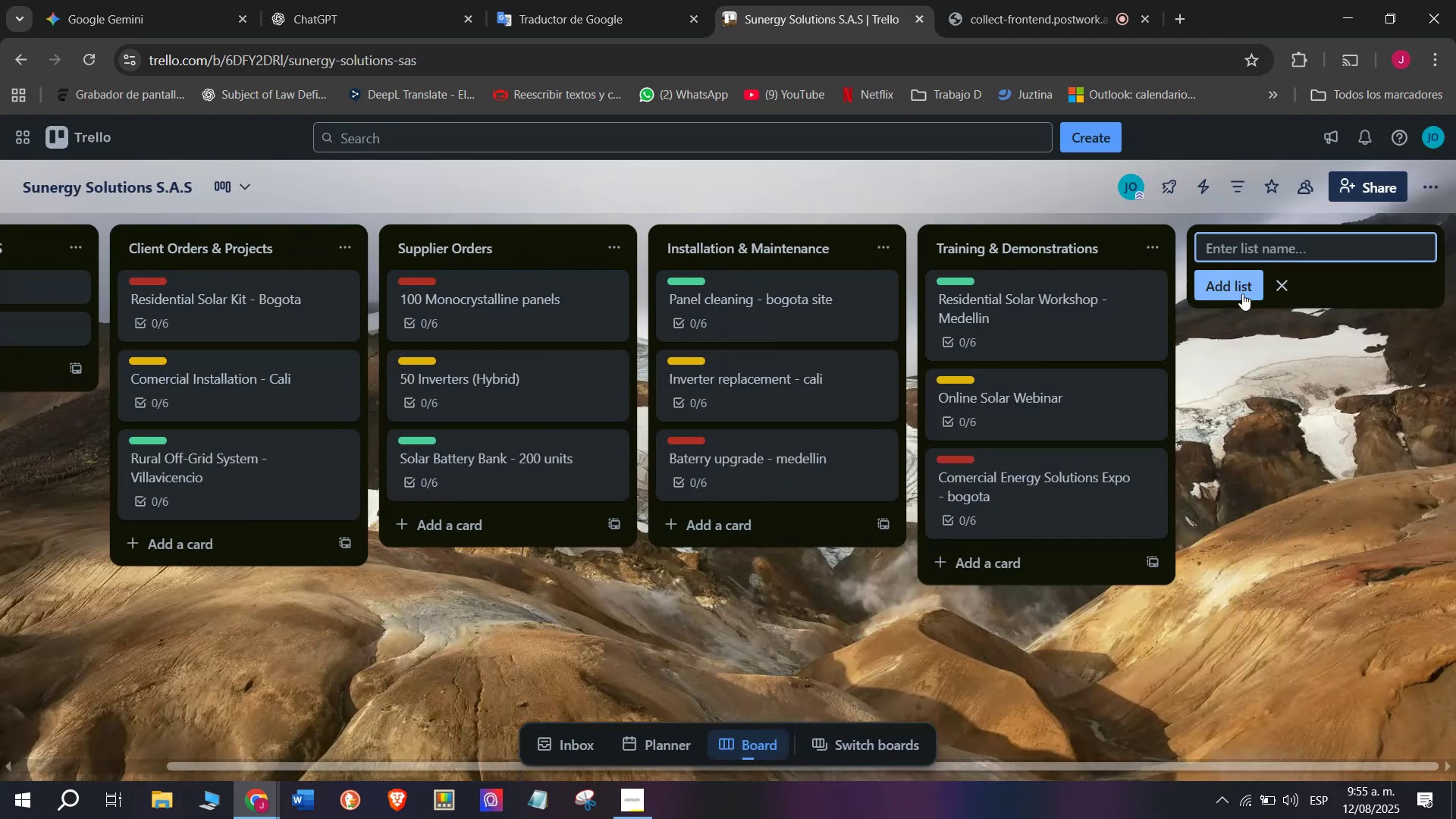 
left_click([1242, 290])
 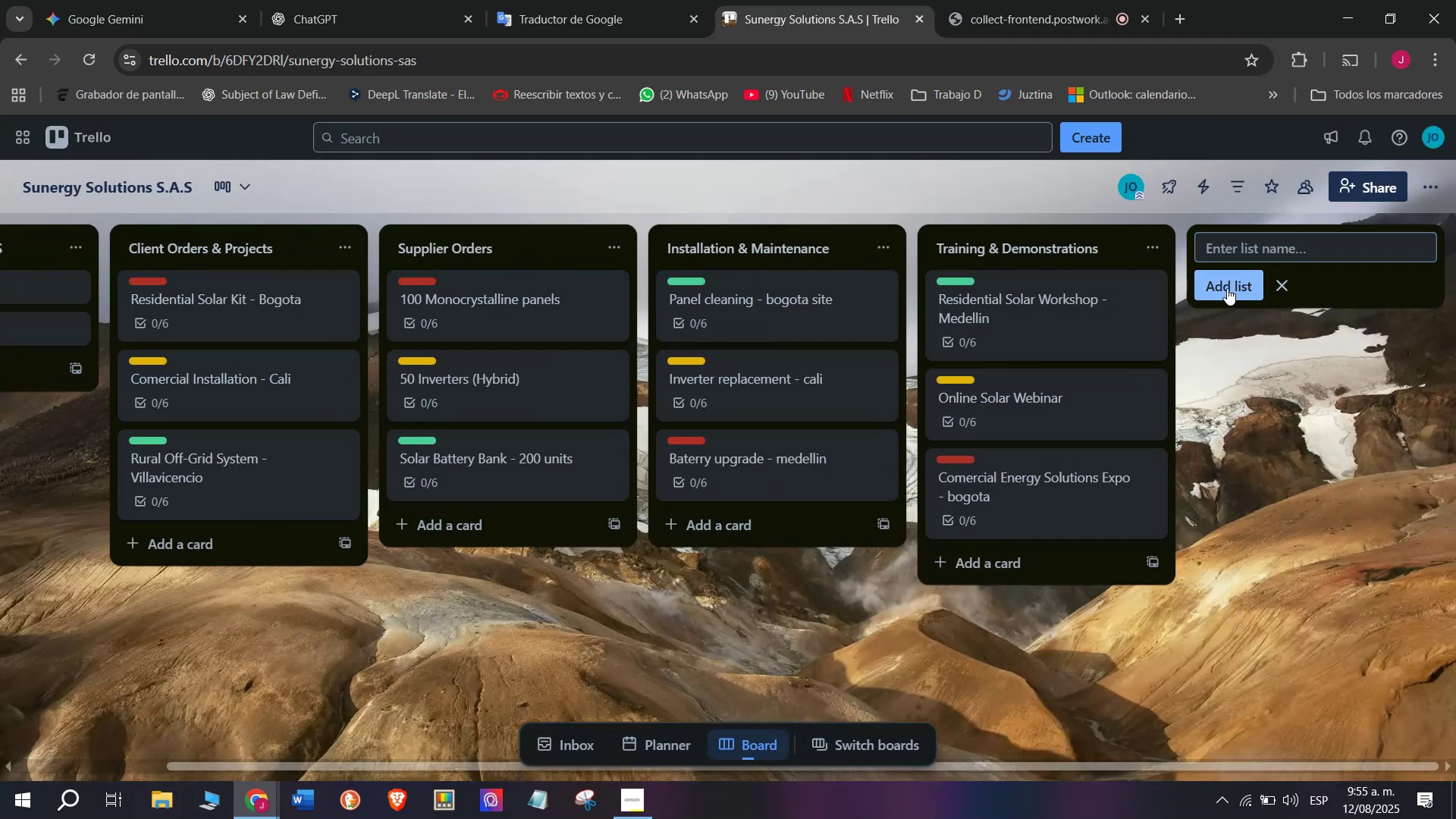 
left_click([1251, 244])
 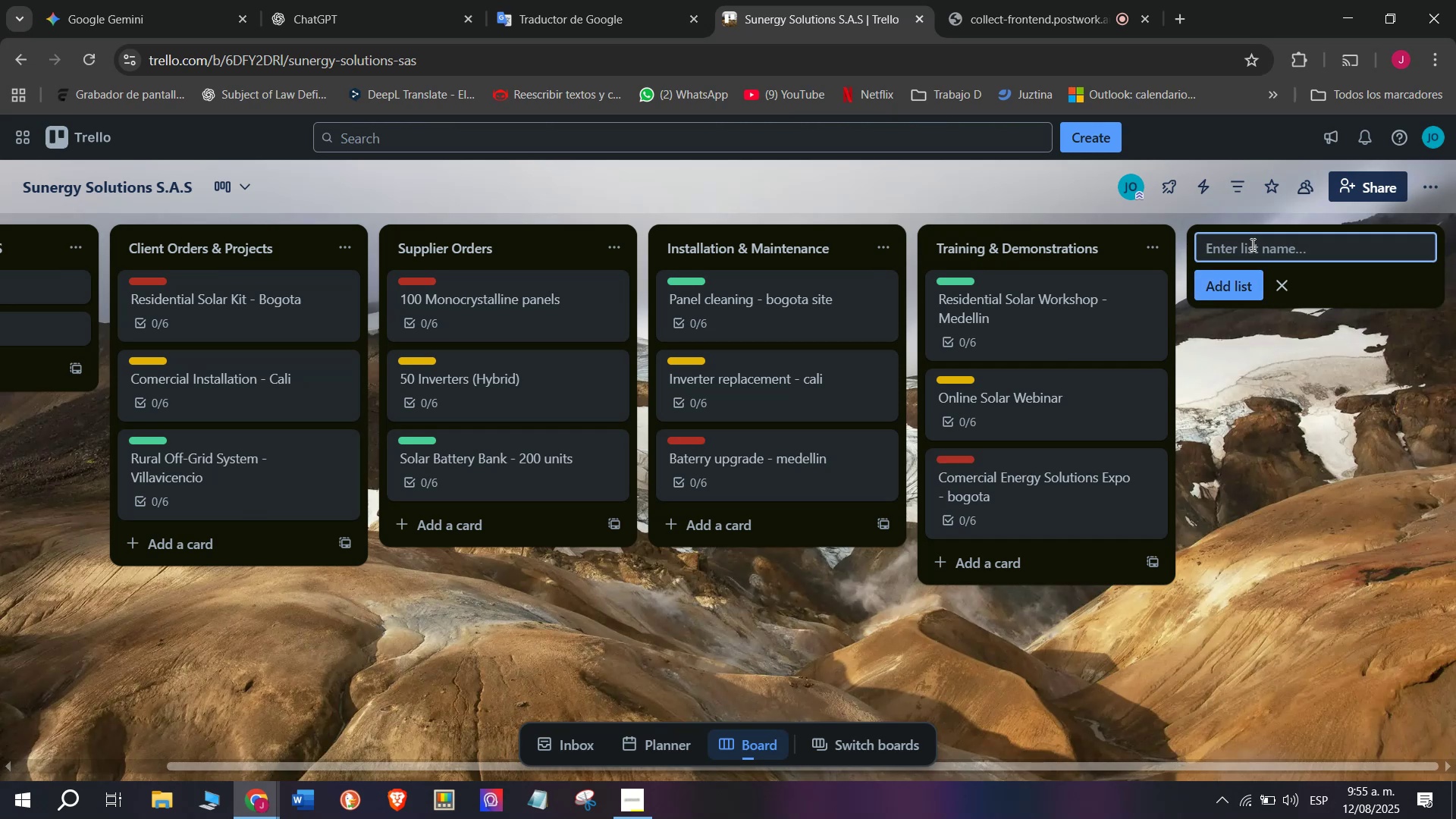 
type(Inventory )
 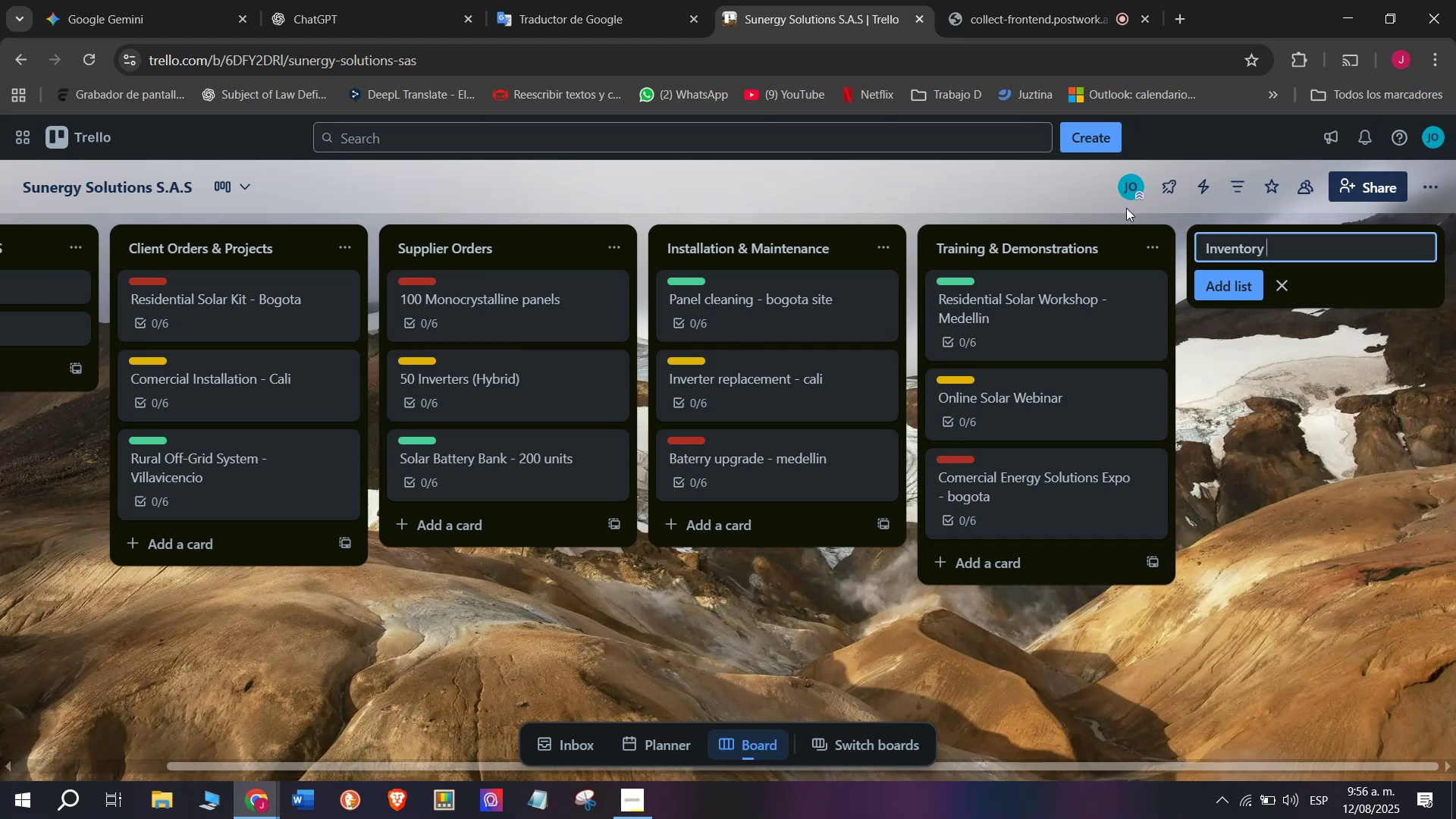 
type(Management)
 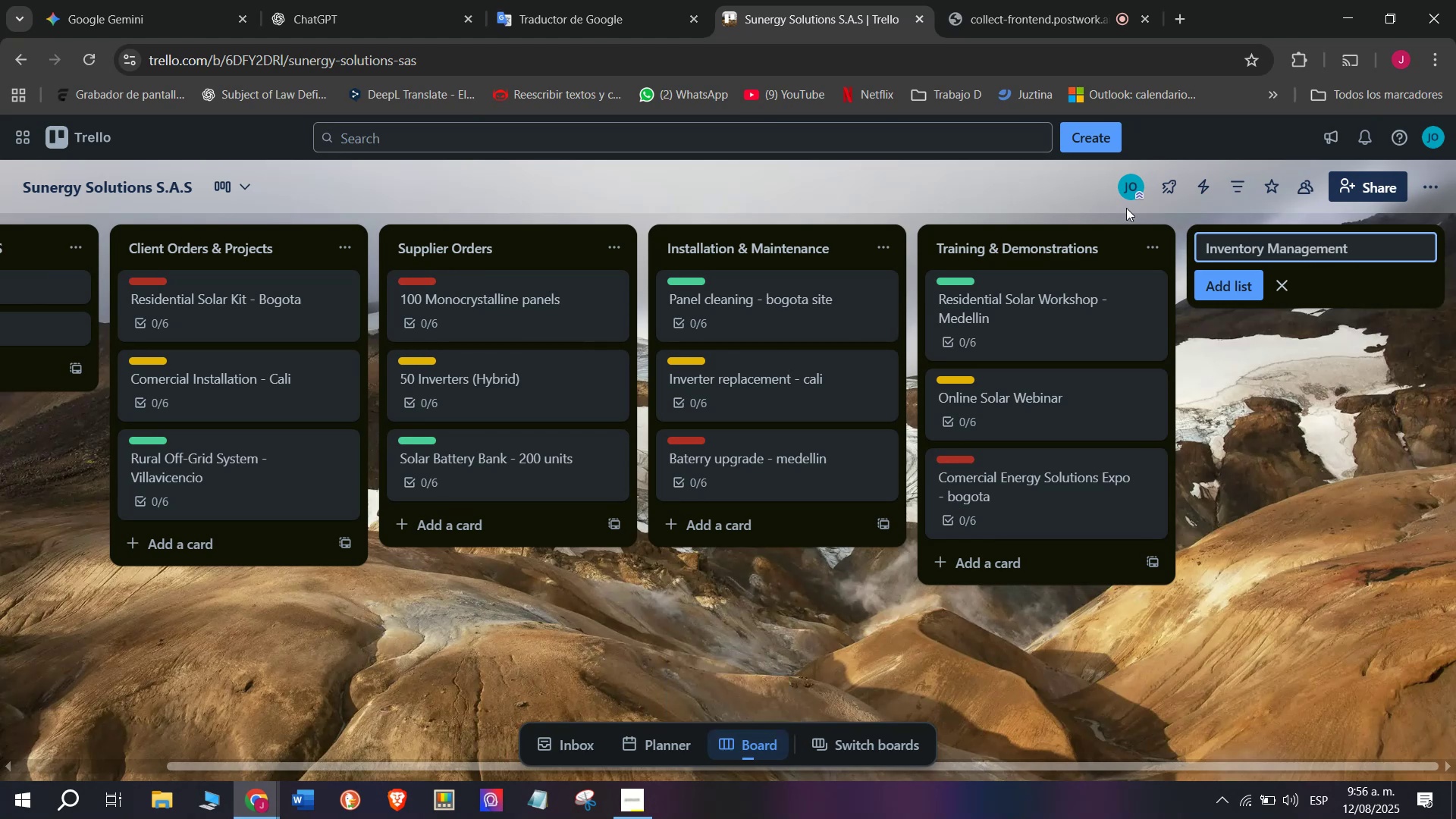 
key(Enter)
 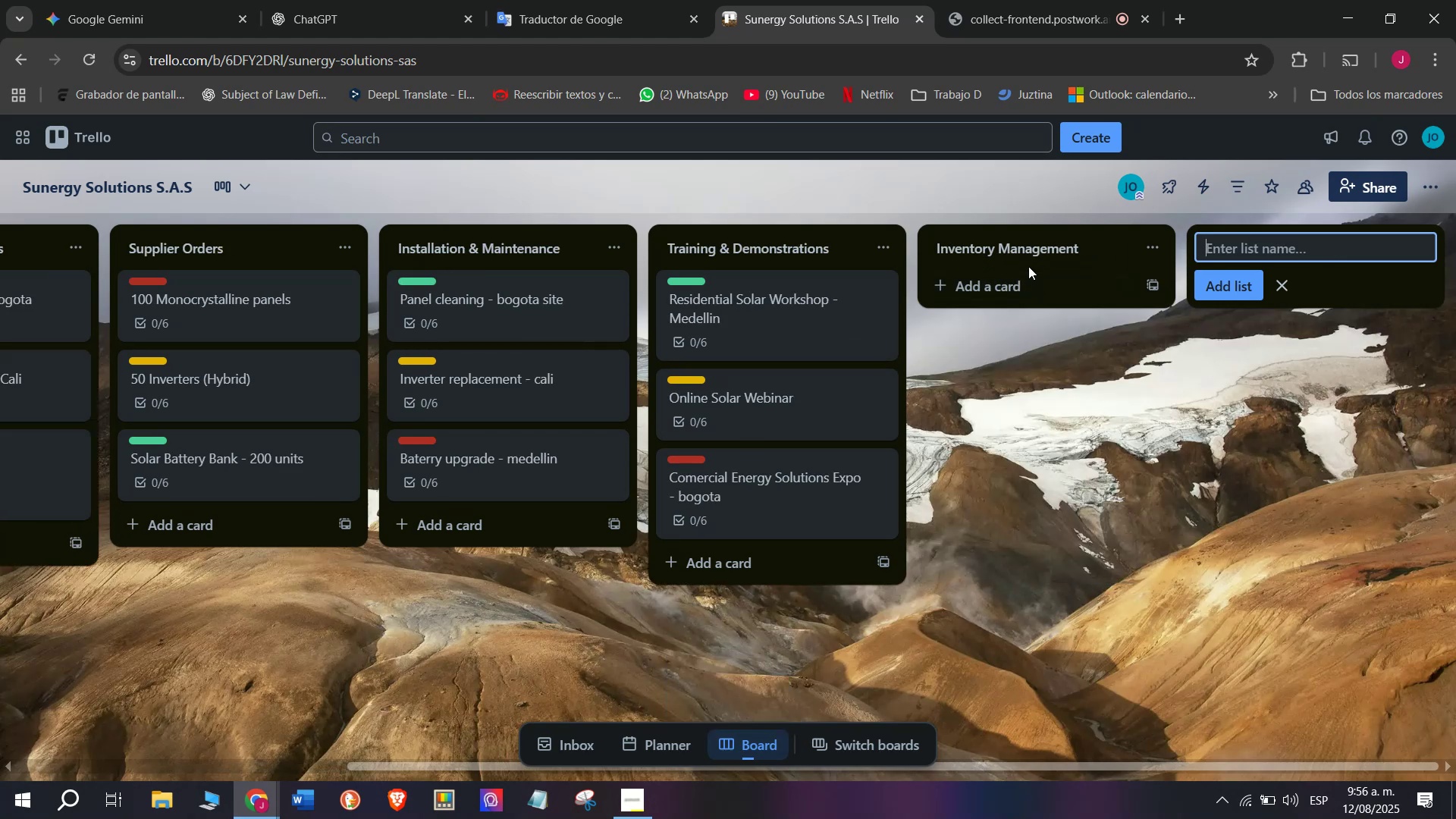 
double_click([1039, 285])
 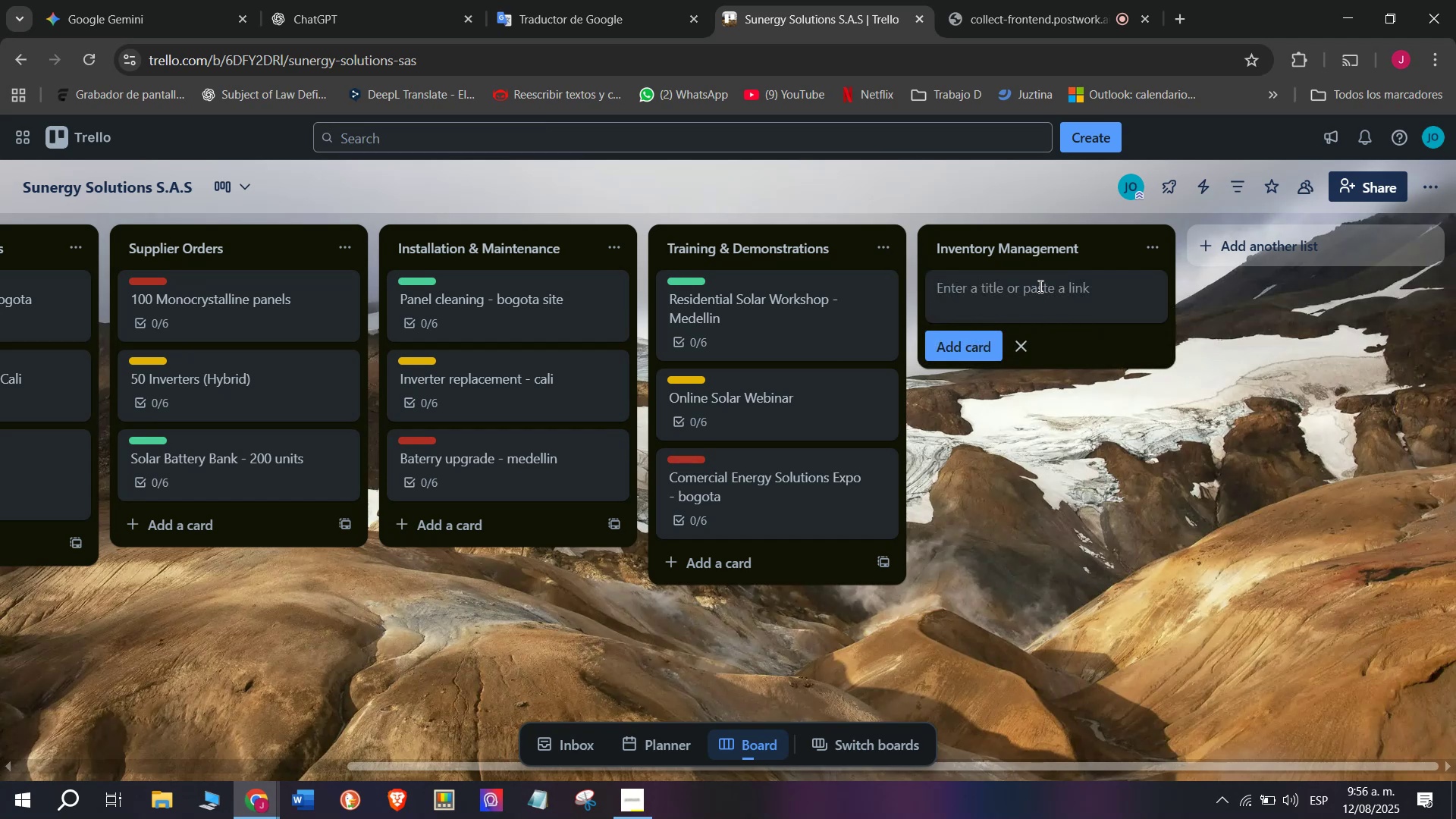 
type(Monthly stock audit)
 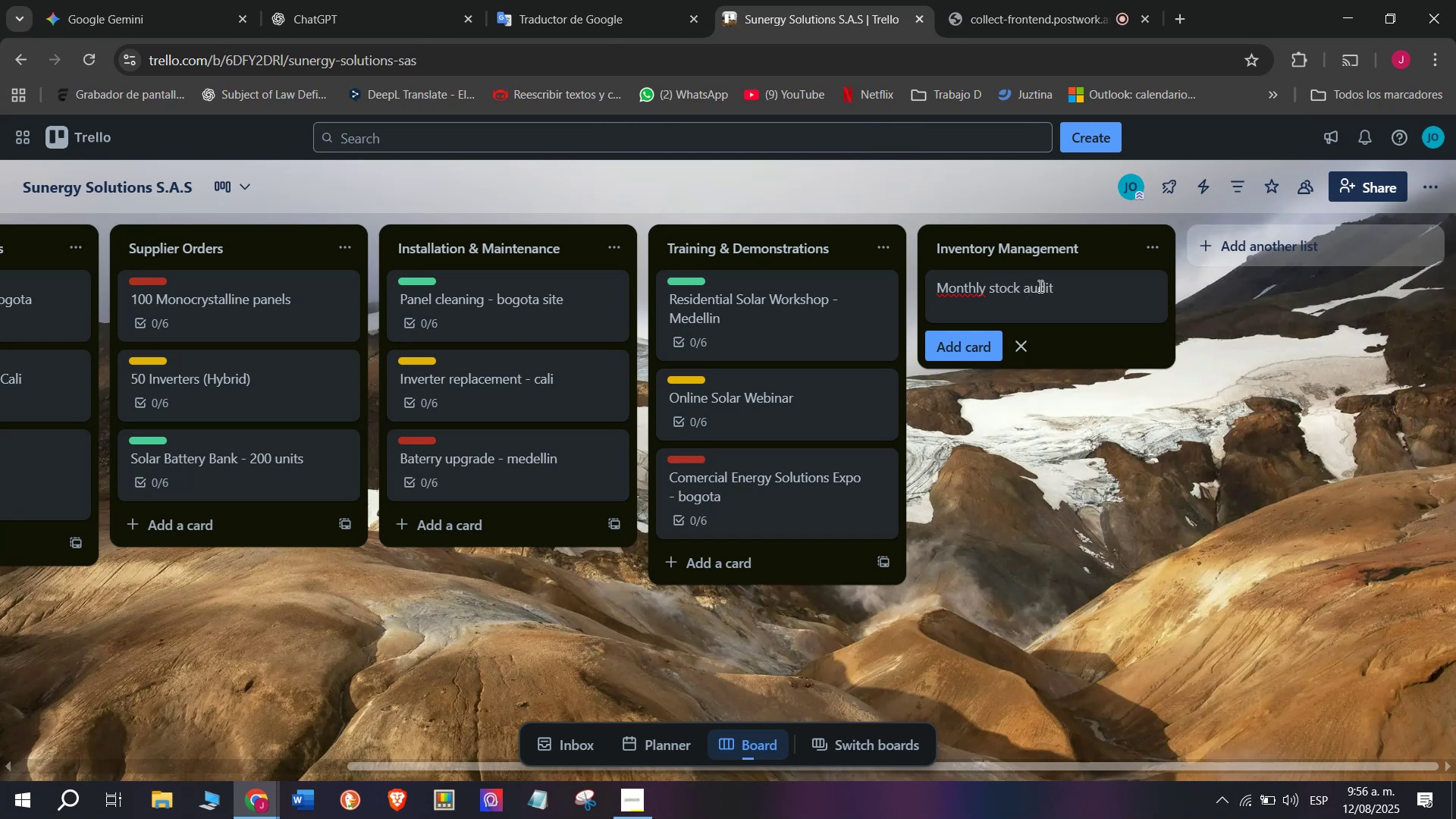 
key(Enter)
 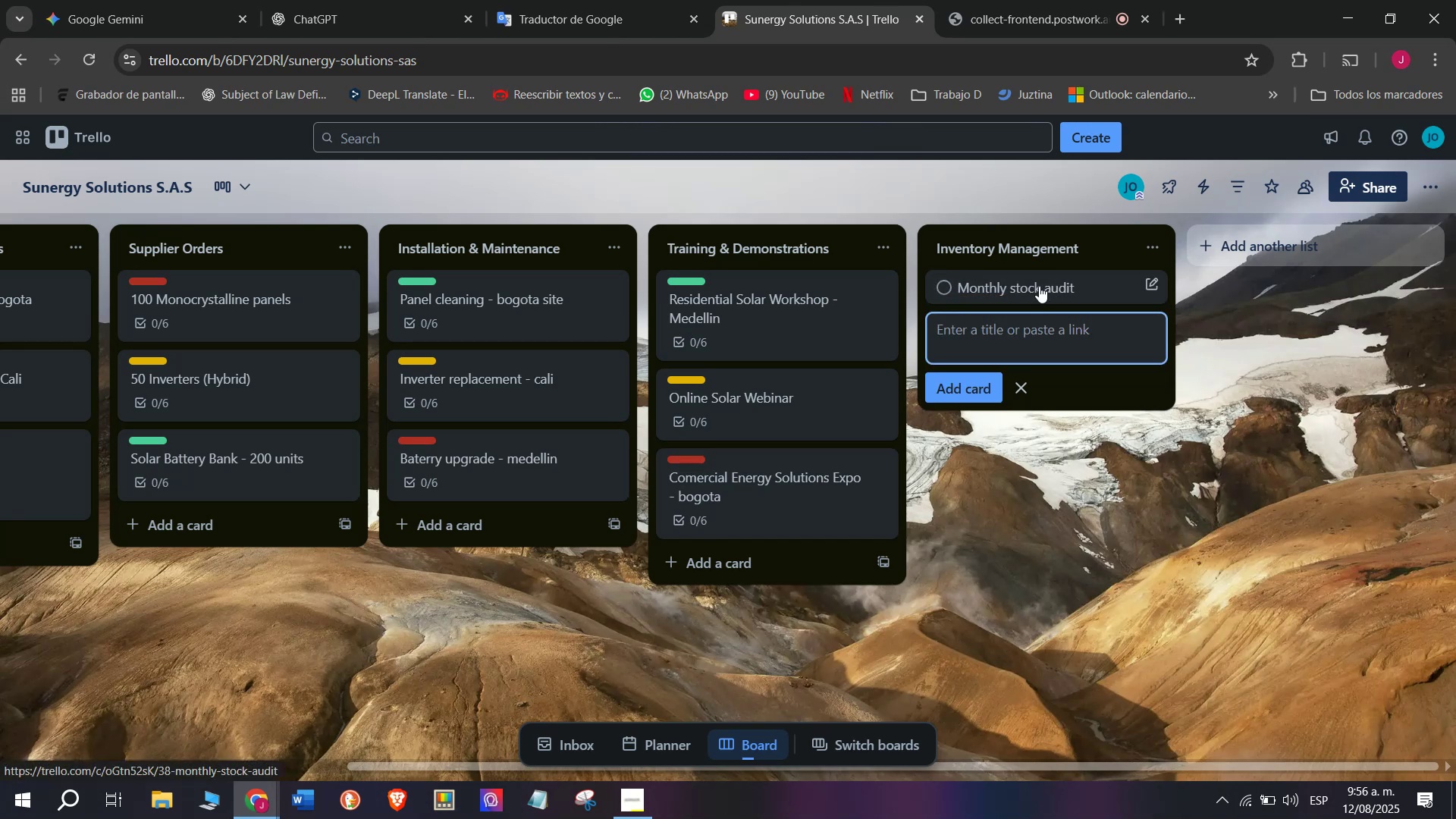 
left_click([1039, 286])
 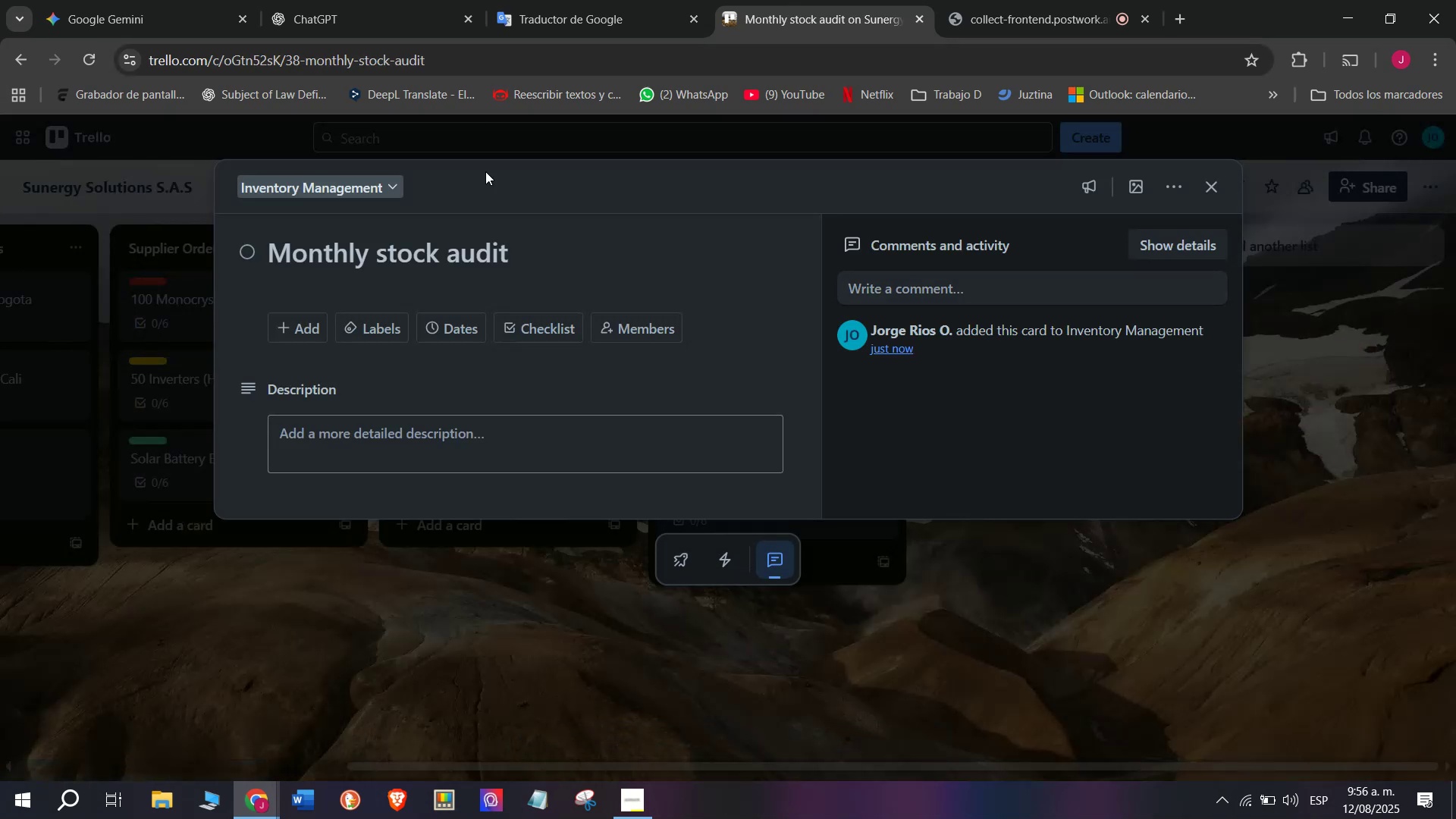 
left_click([542, 324])
 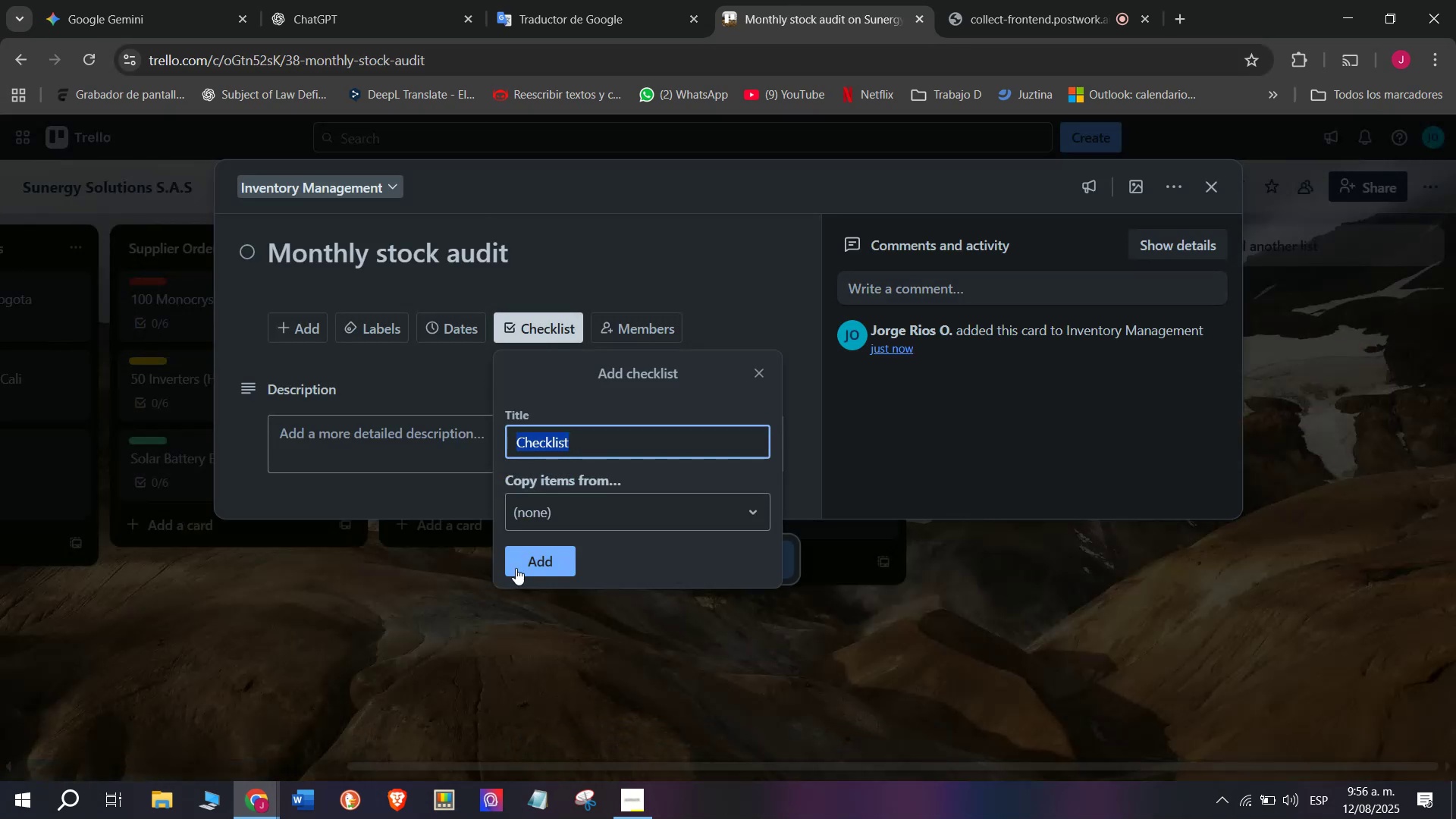 
left_click([521, 569])
 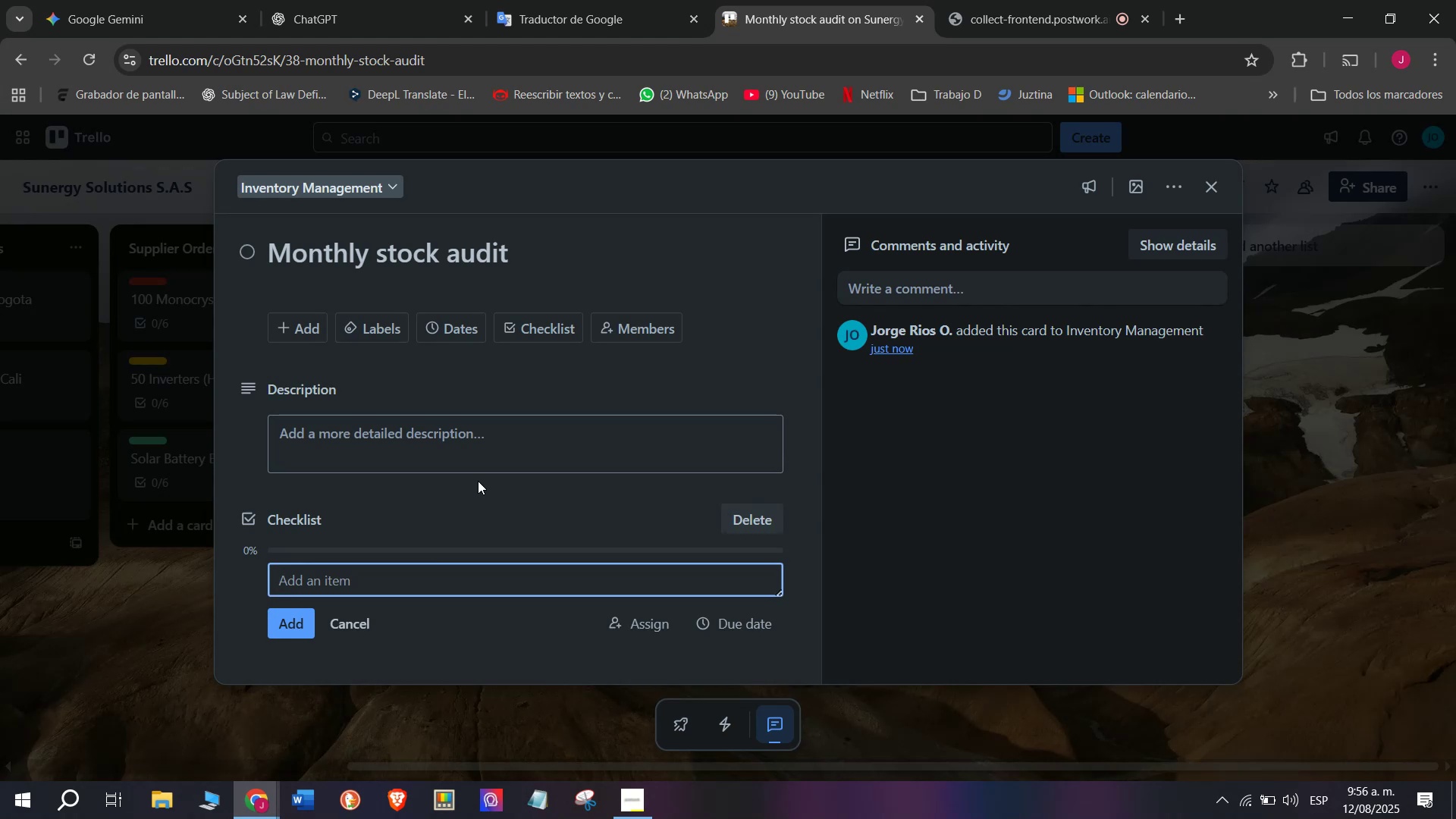 
type(Count panels)
 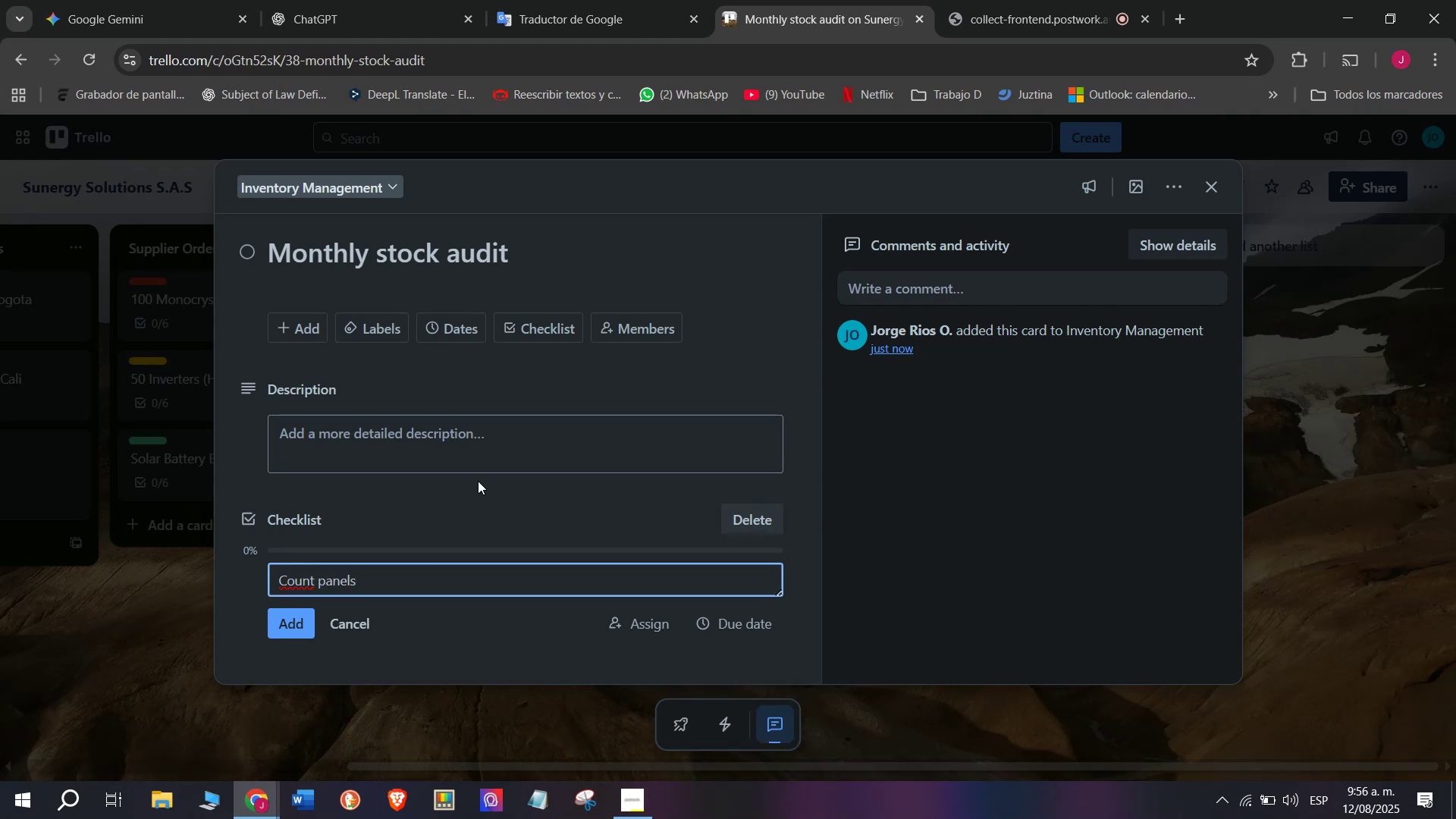 
key(Enter)
 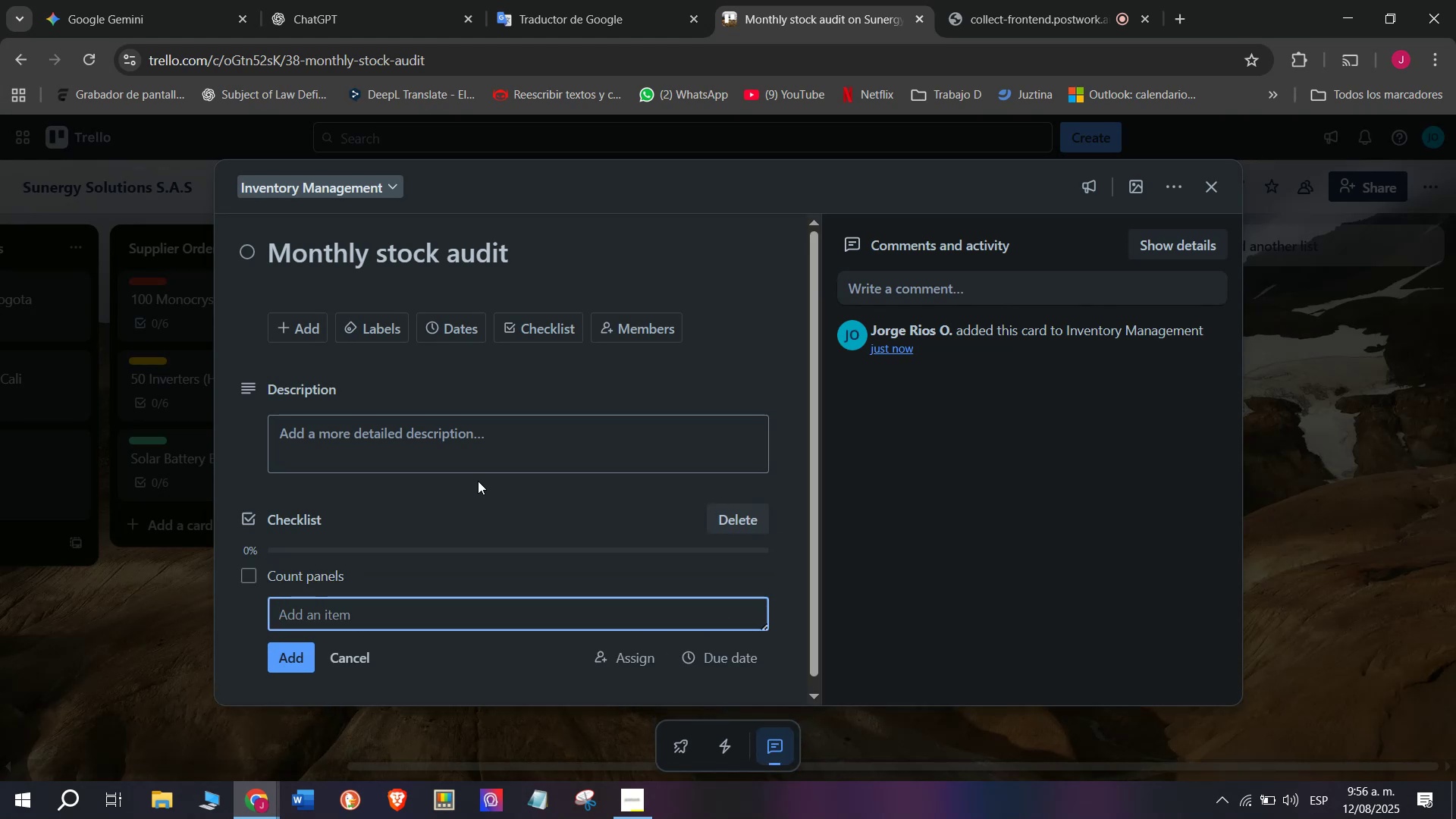 
type(count inverters)
 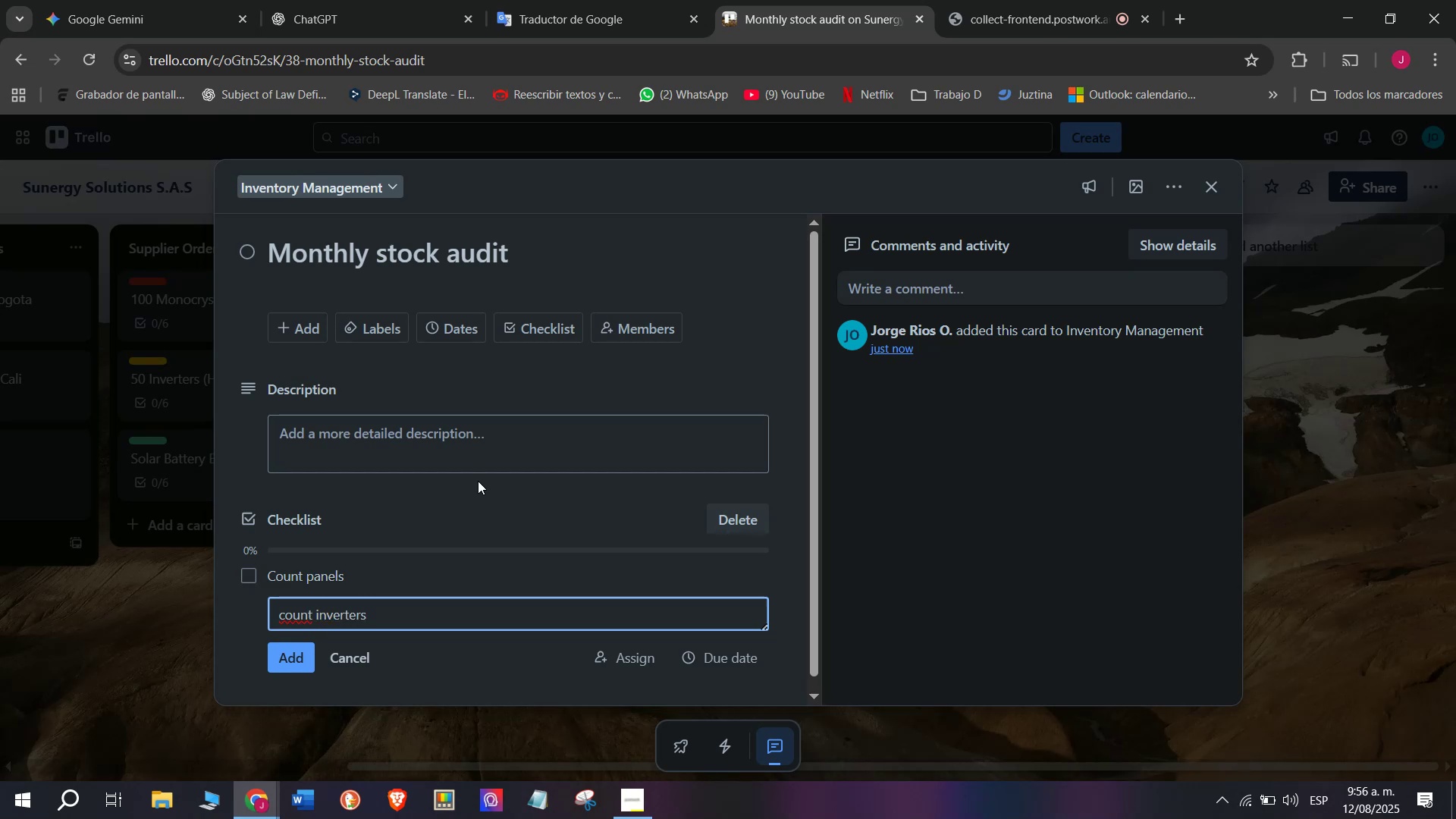 
key(Enter)
 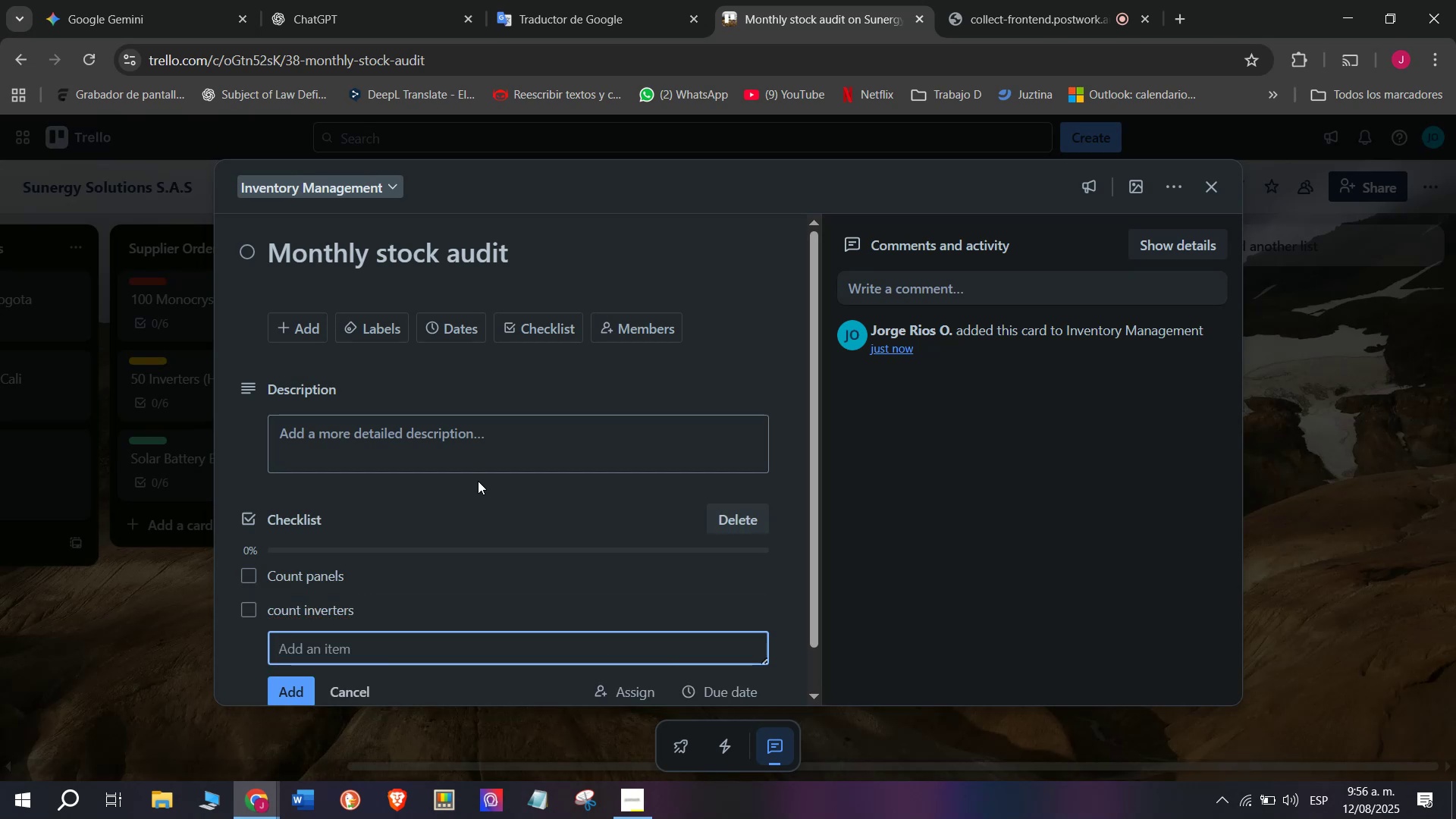 
type(Verify baterry stock)
 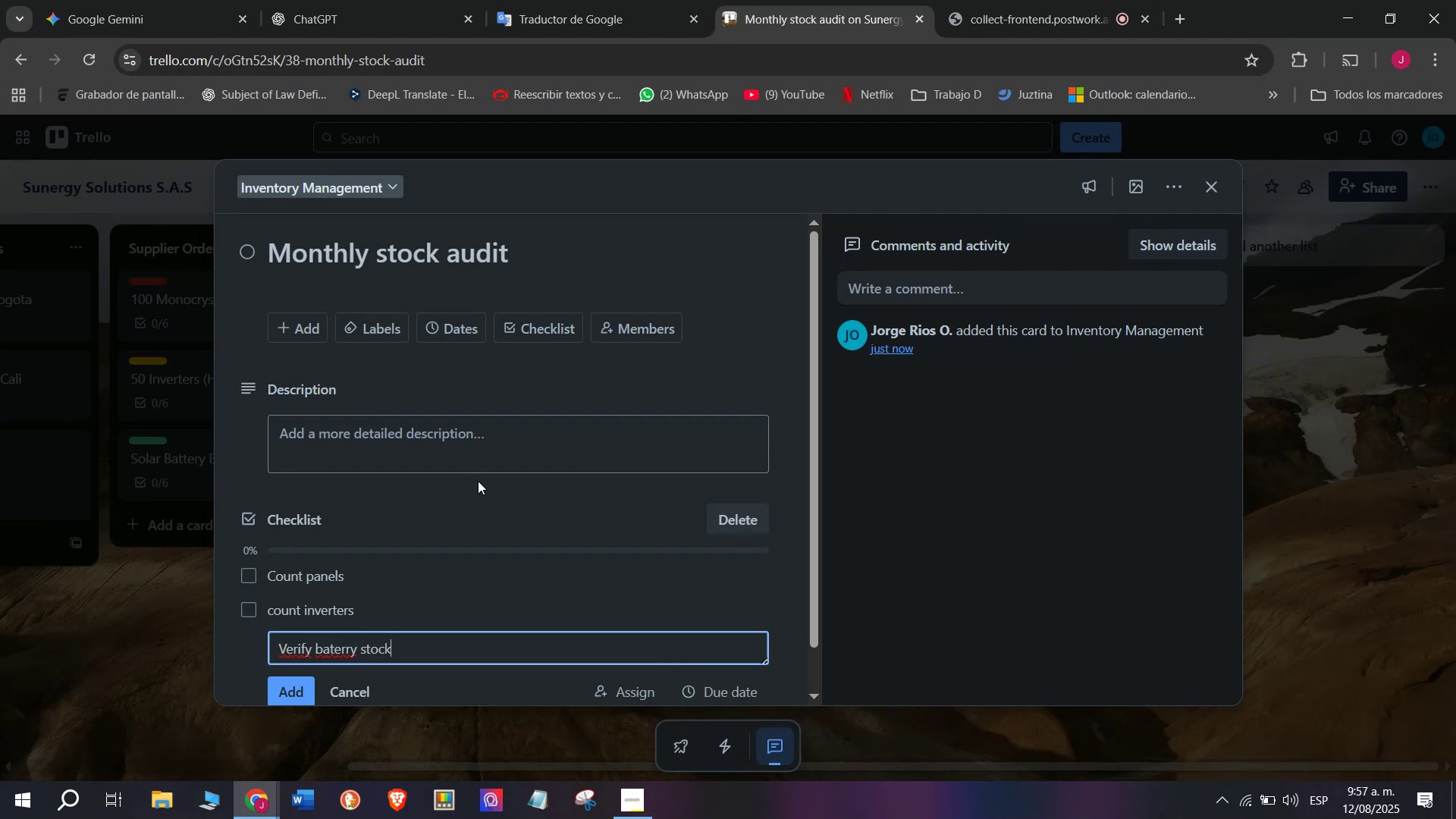 
key(Enter)
 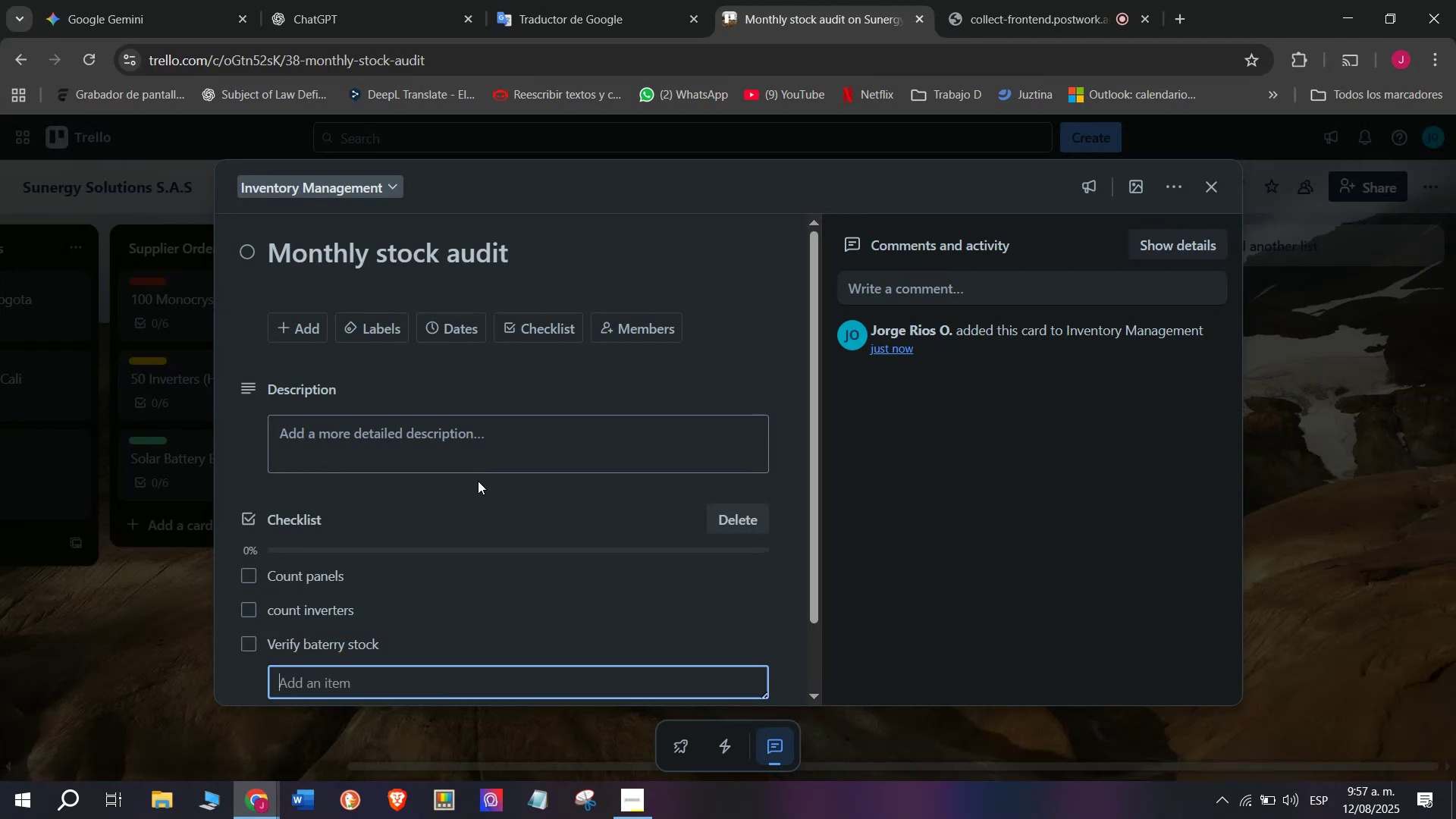 
wait(5.19)
 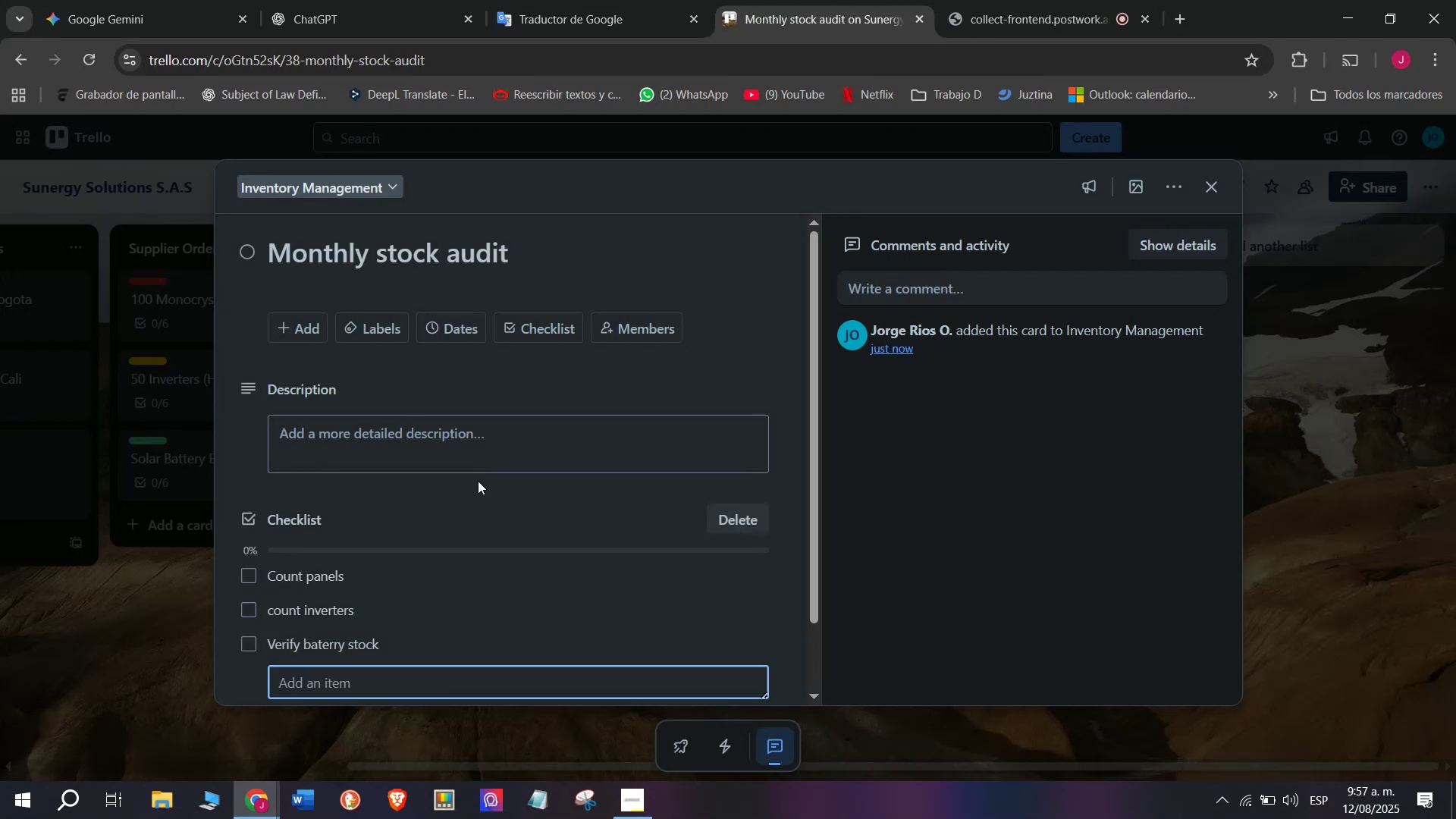 
type(Check for damage)
 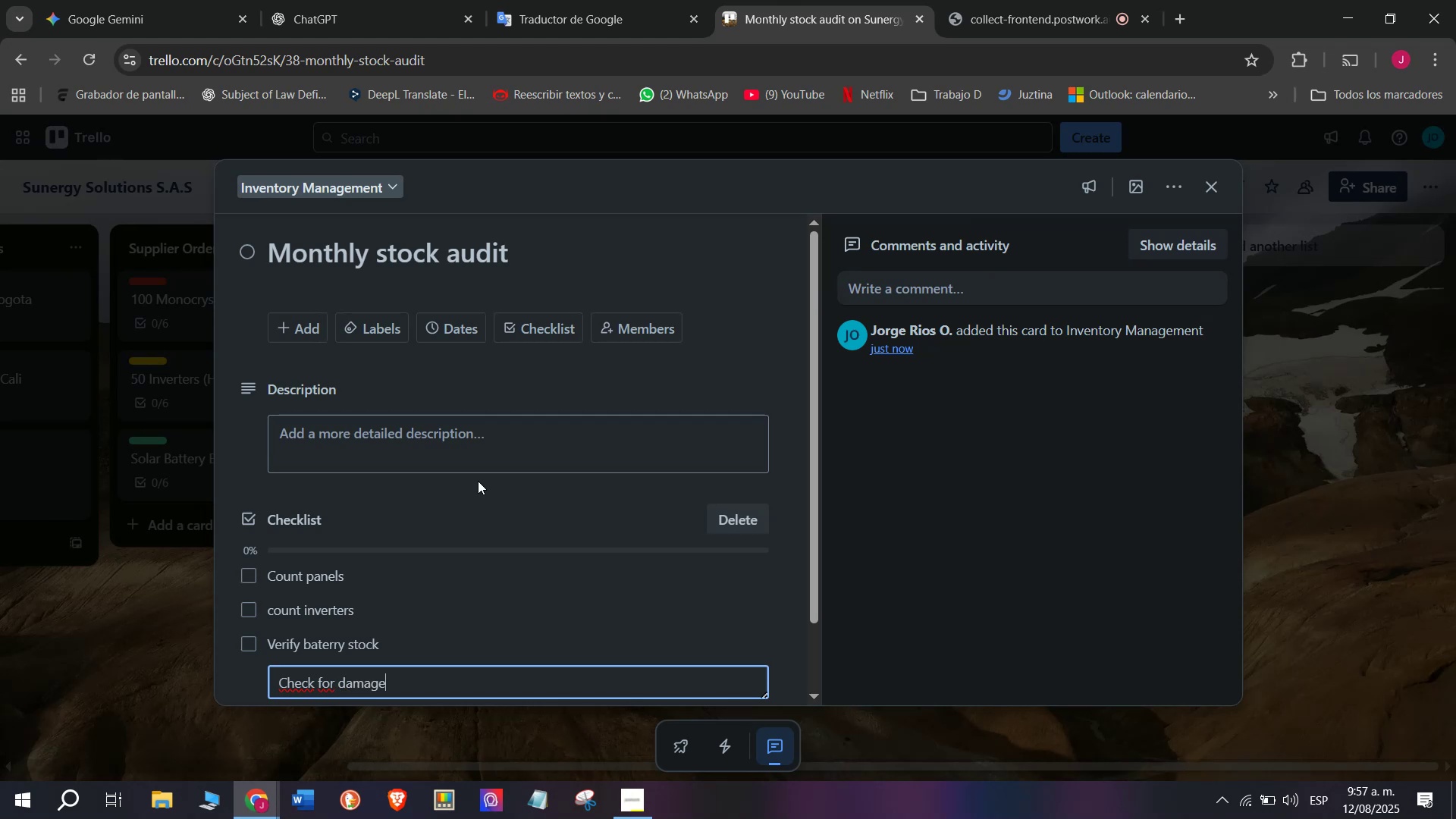 
key(Enter)
 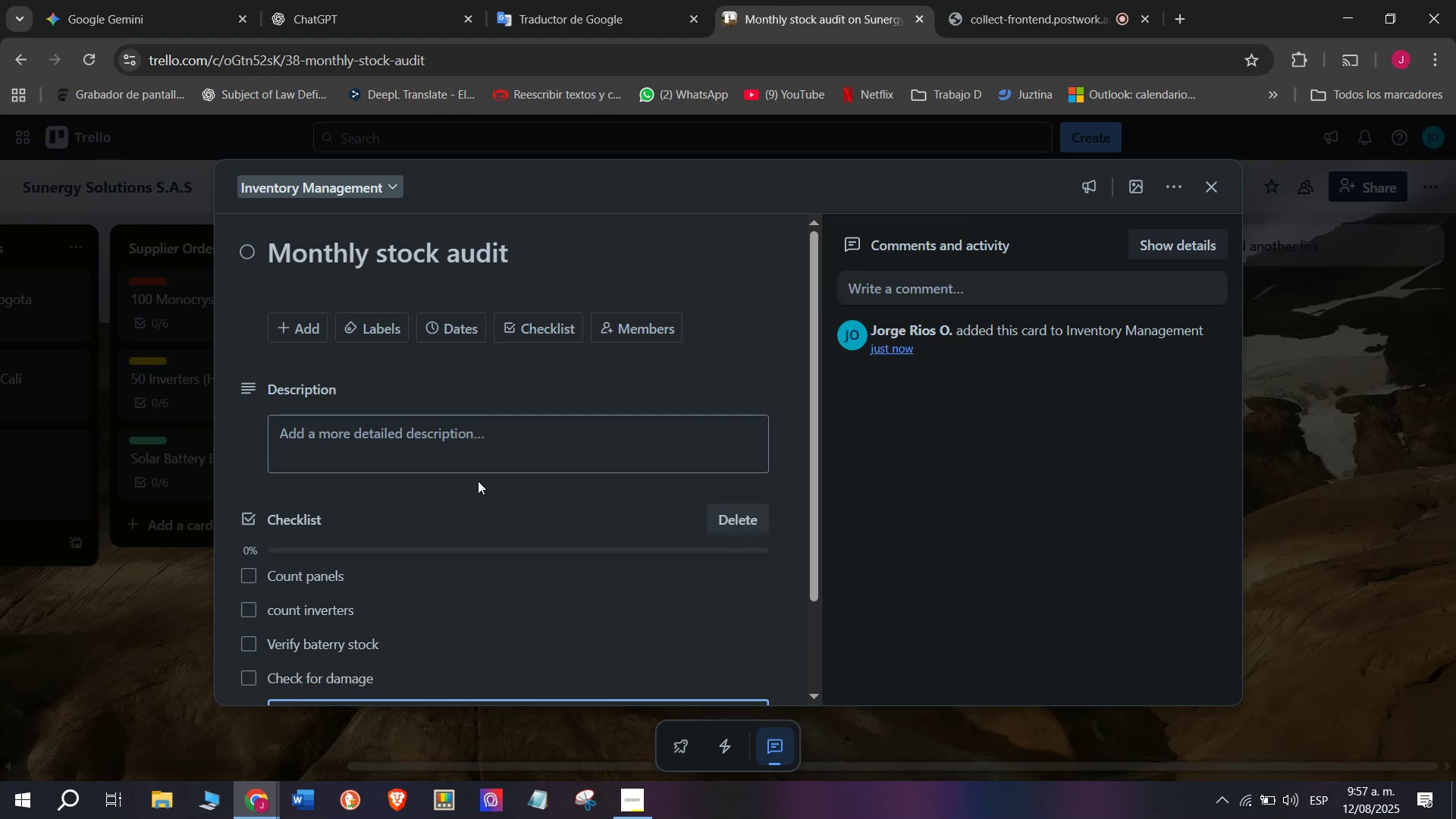 
type(Update records)
 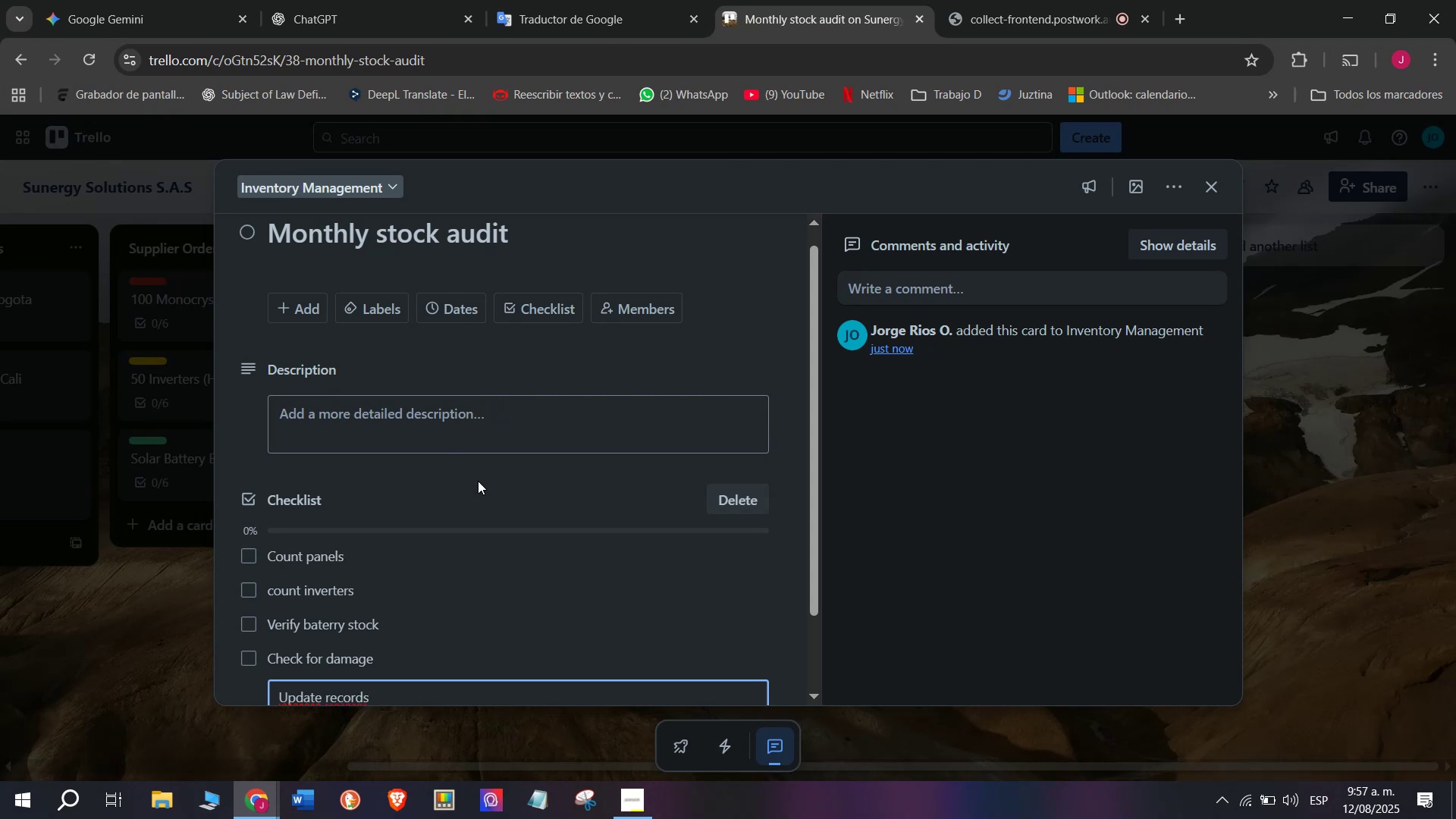 
key(Enter)
 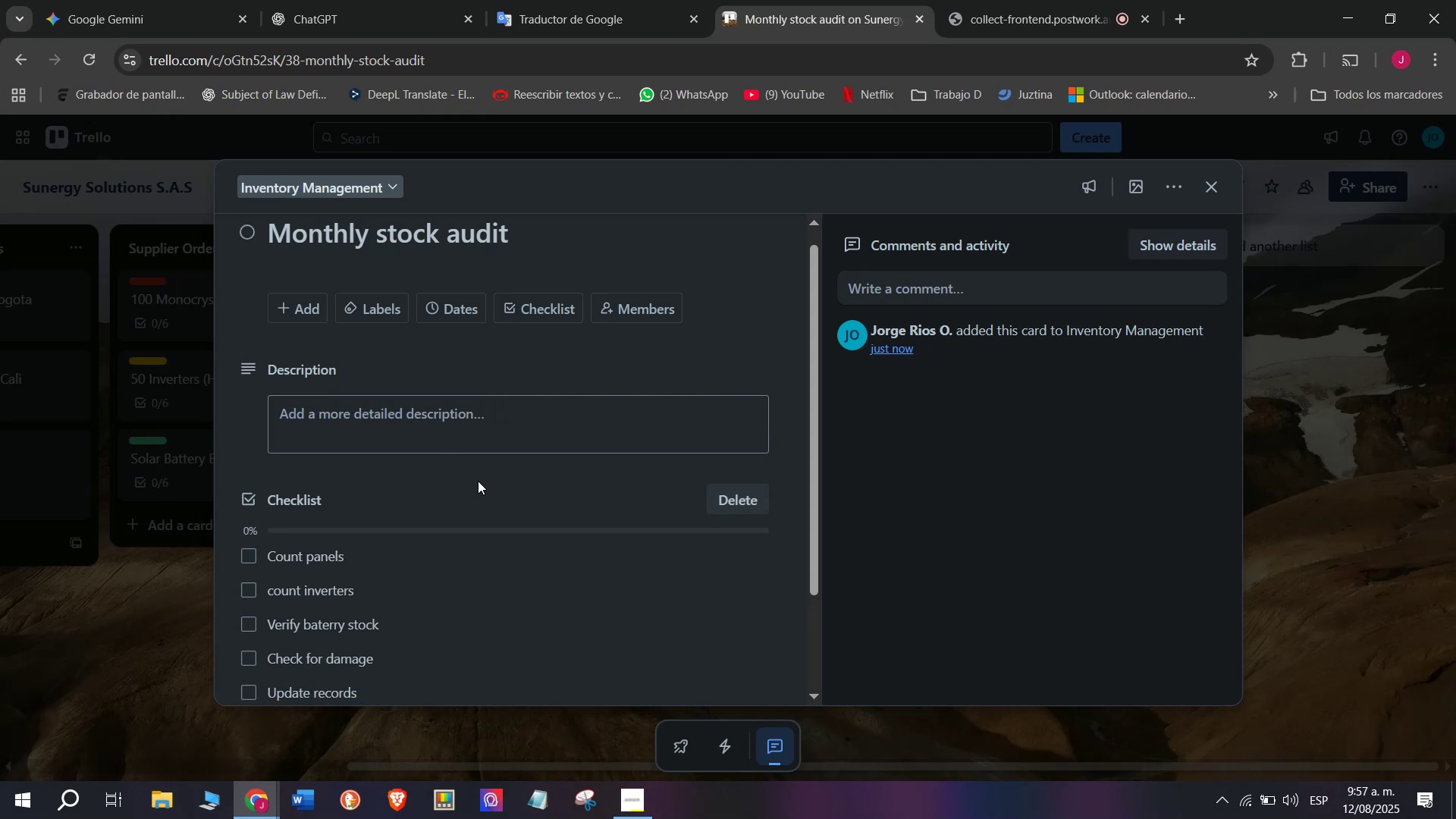 
scroll: coordinate [513, 572], scroll_direction: down, amount: 3.0
 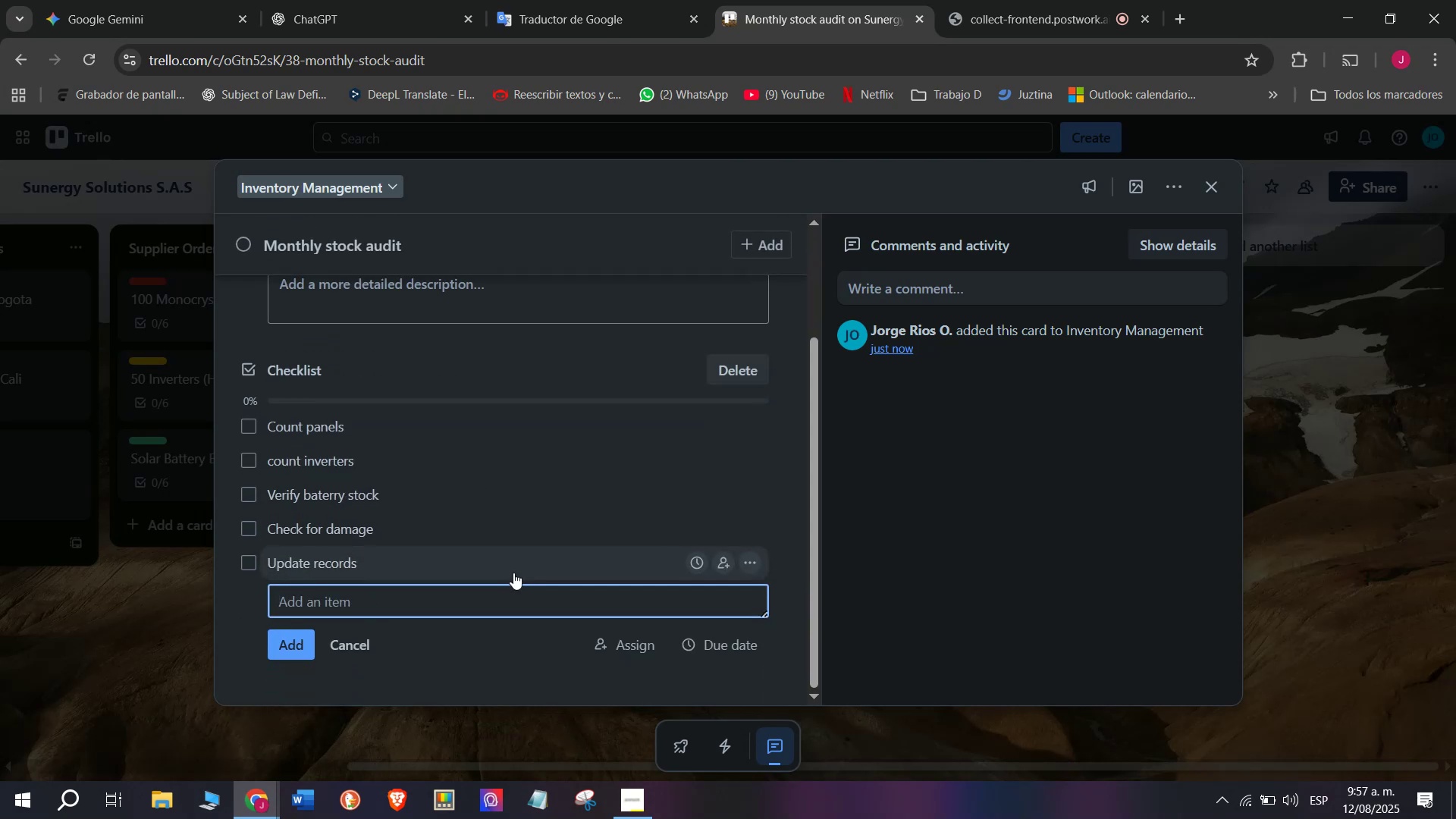 
type(Report to manaf)
key(Backspace)
type(gement)
 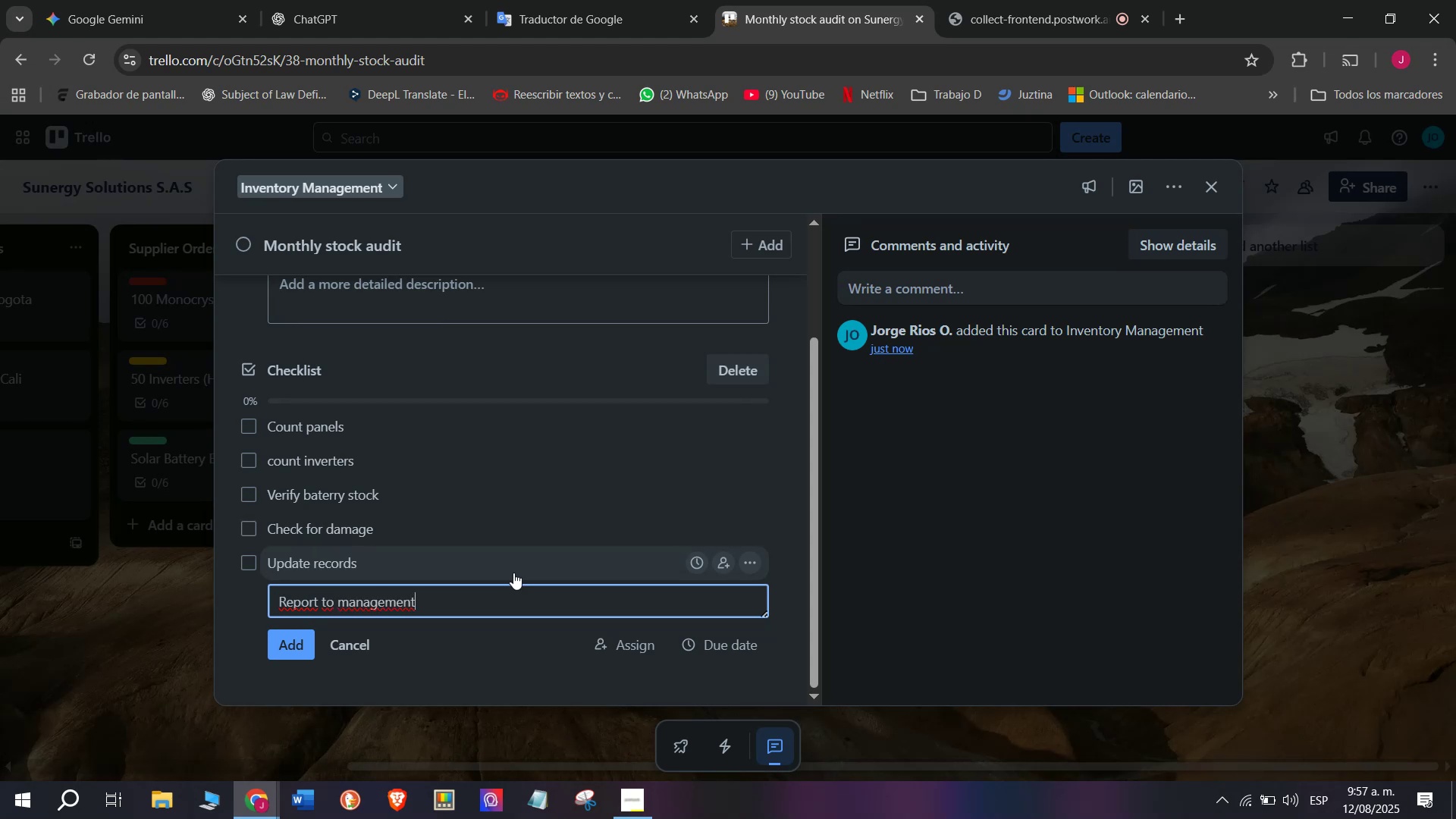 
key(Enter)
 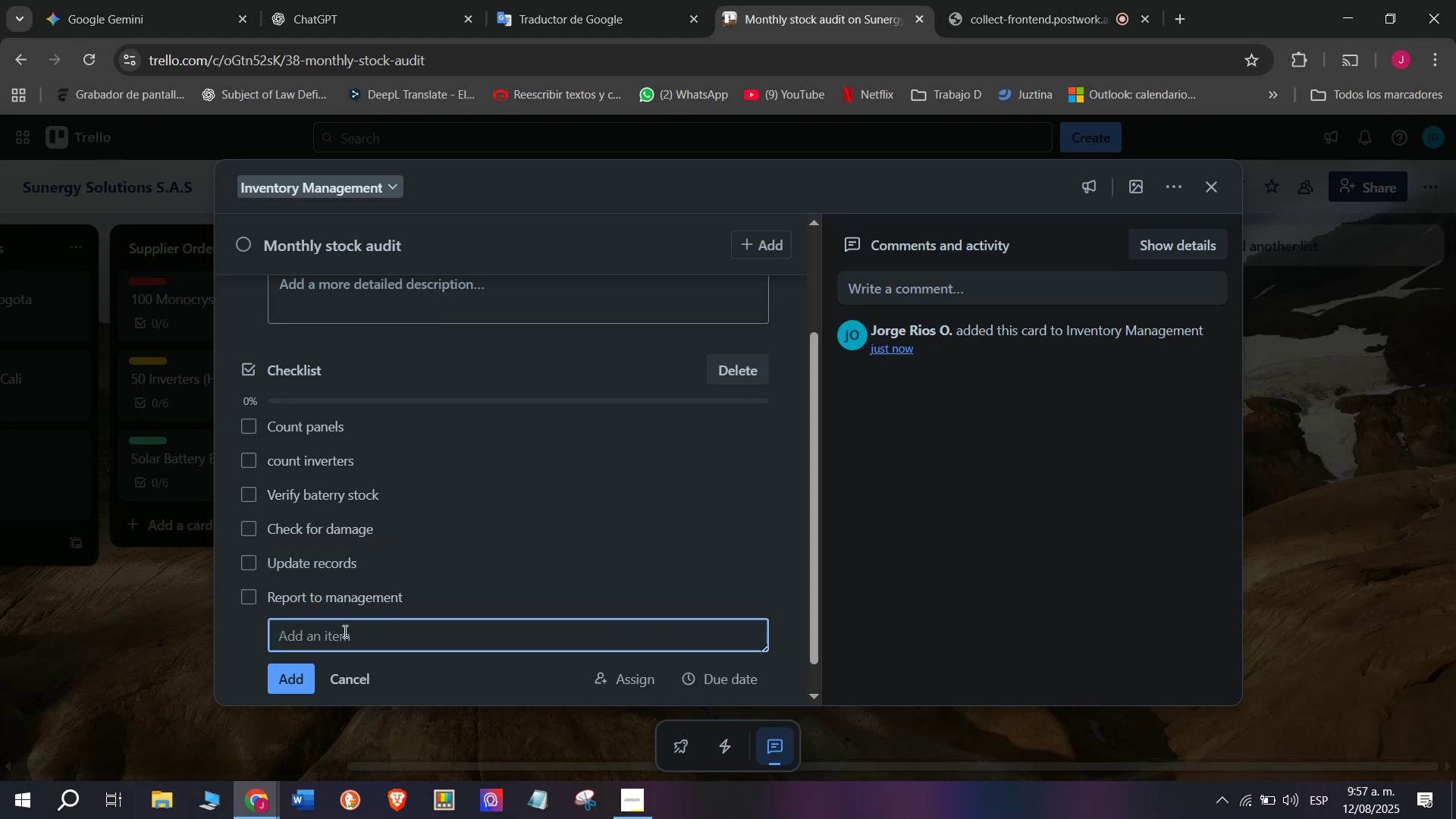 
scroll: coordinate [407, 560], scroll_direction: down, amount: 6.0
 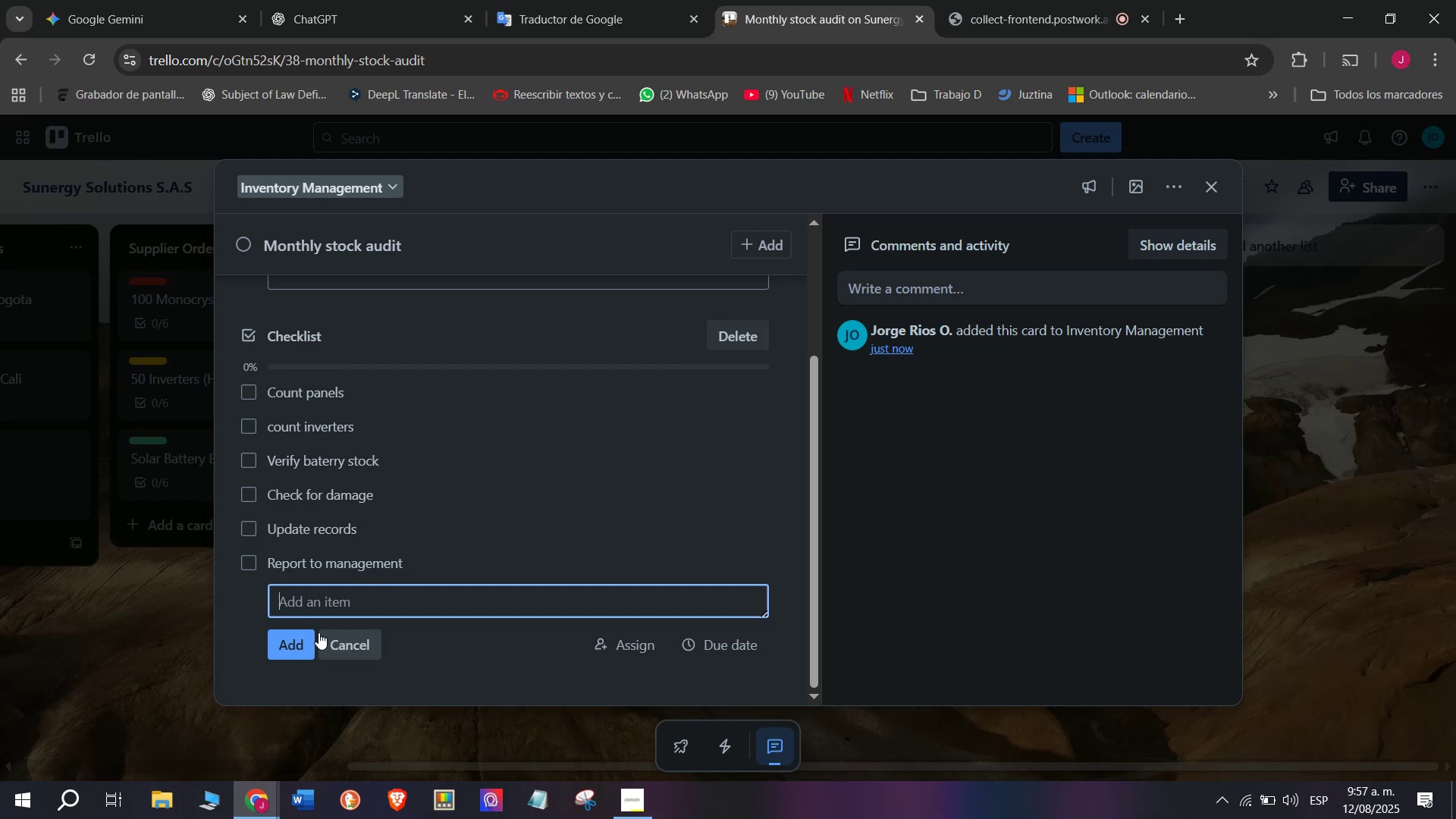 
scroll: coordinate [313, 592], scroll_direction: up, amount: 4.0
 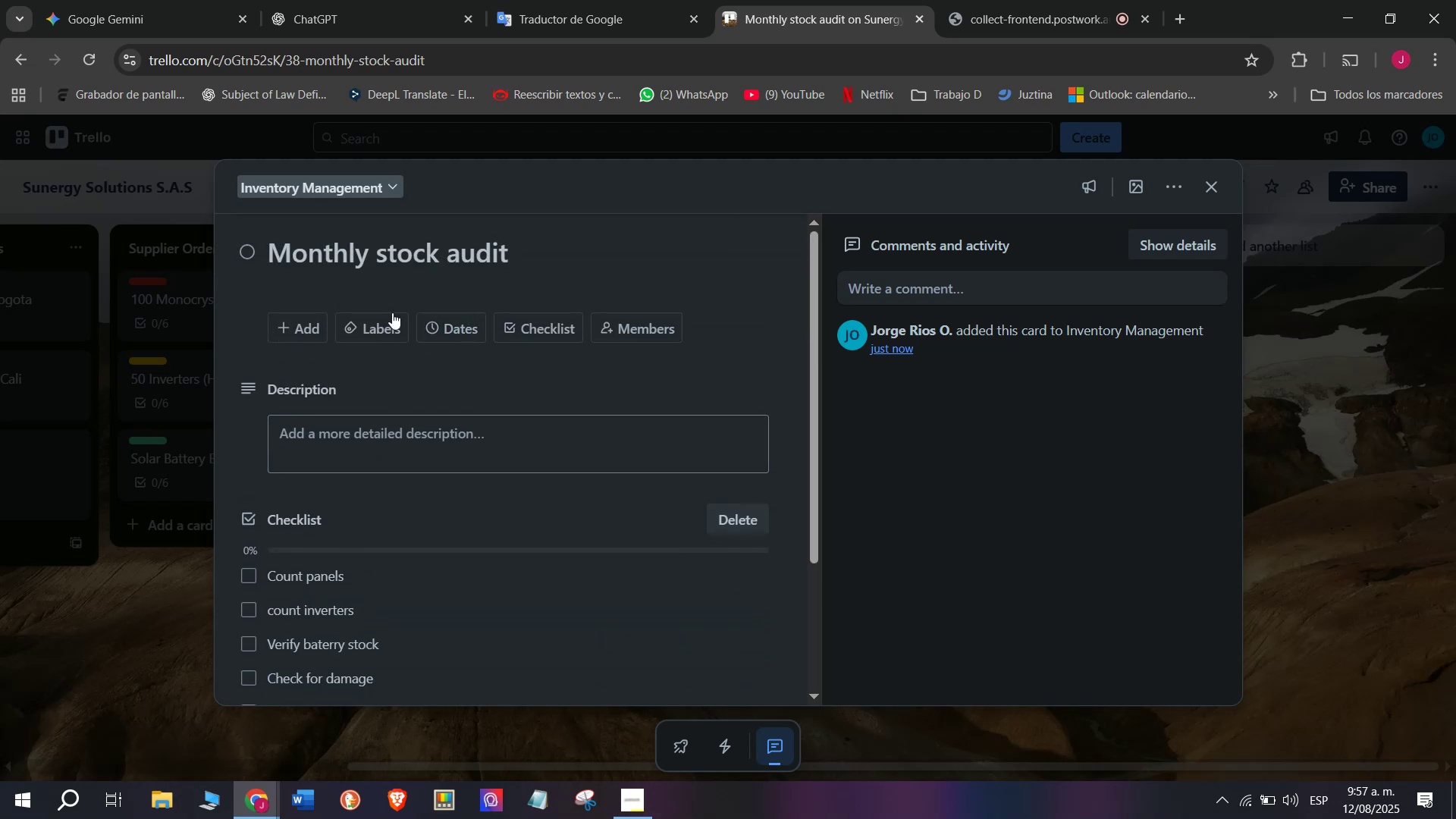 
left_click([388, 319])
 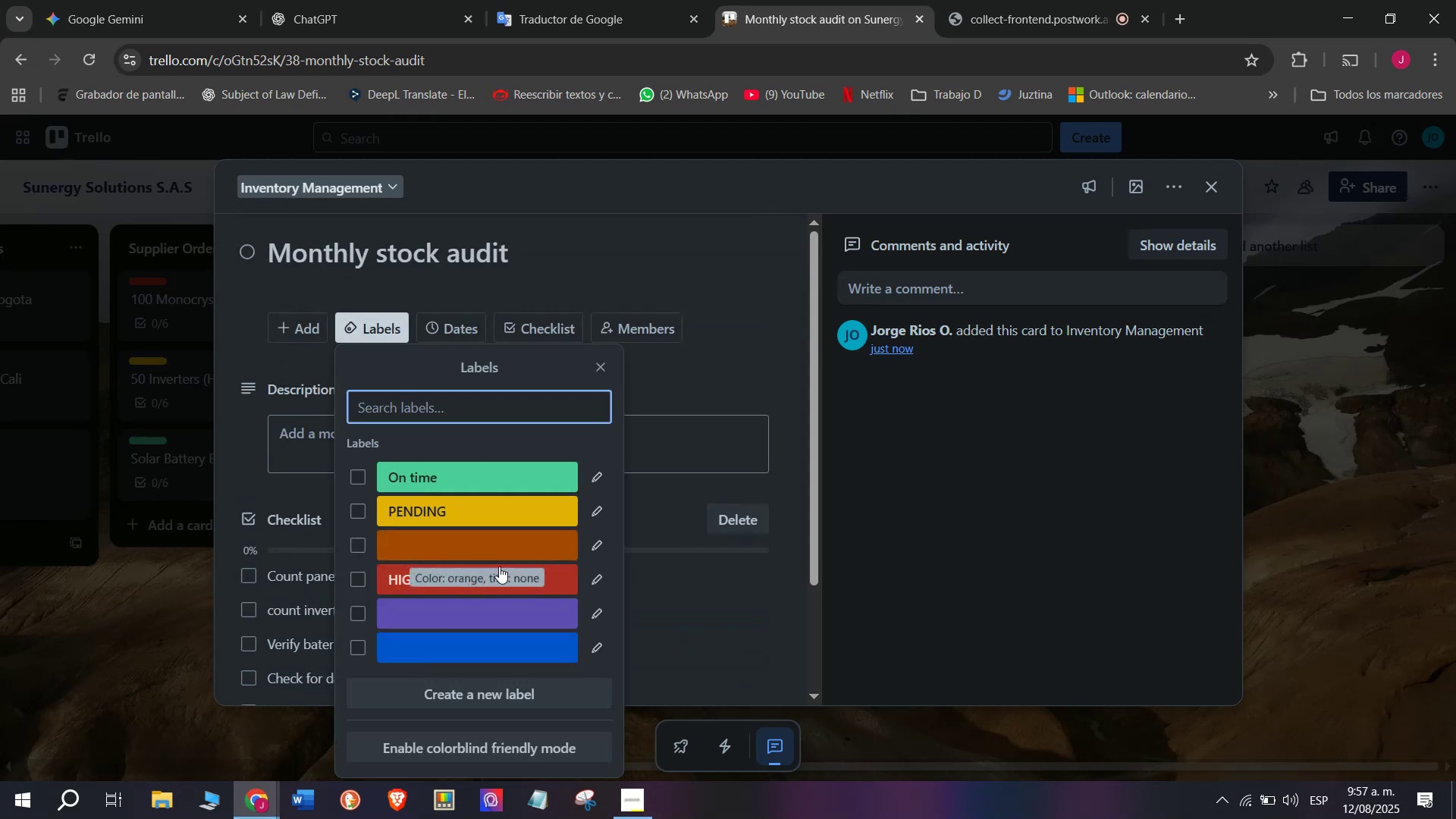 
double_click([193, 480])
 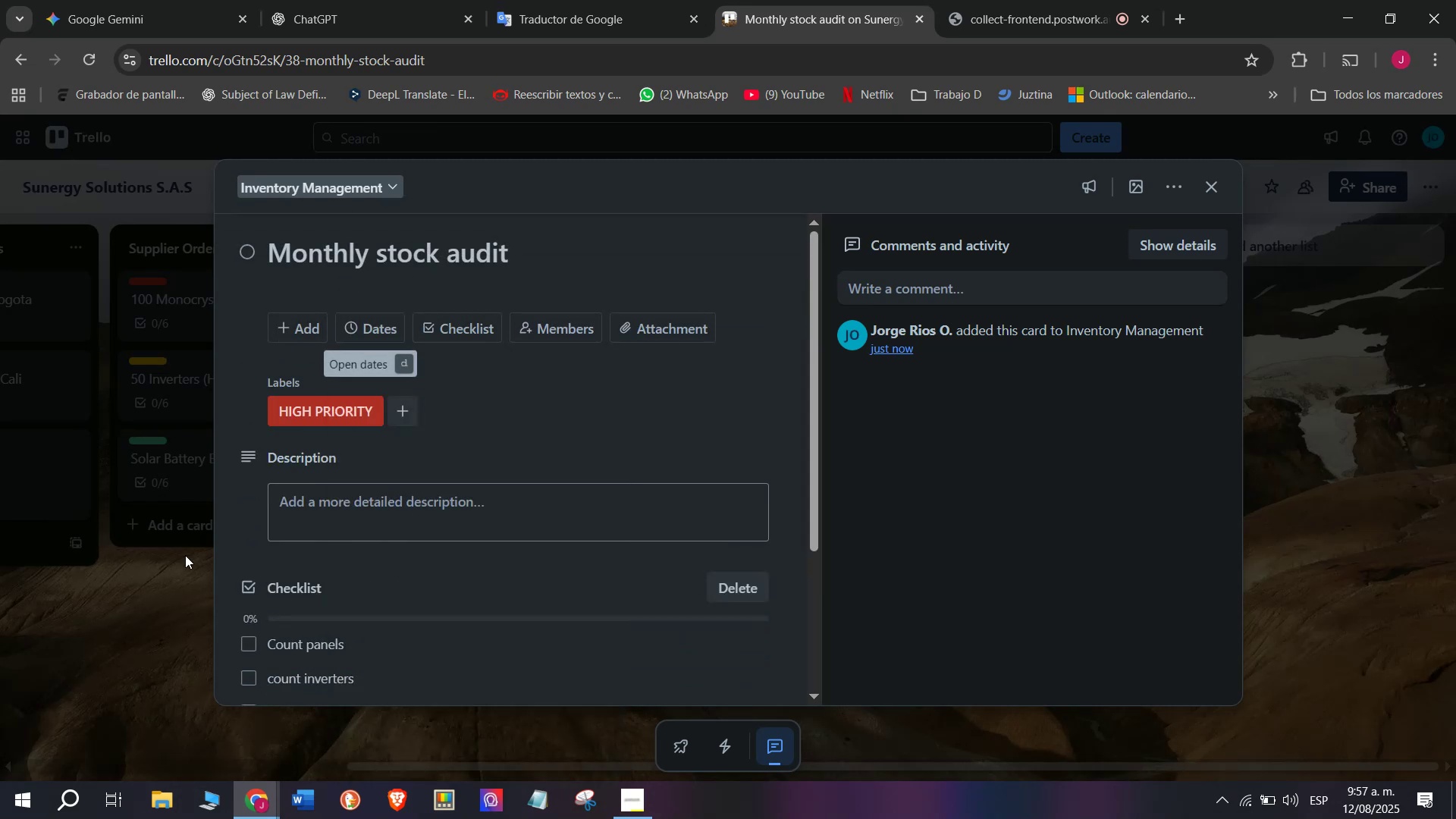 
left_click([185, 555])
 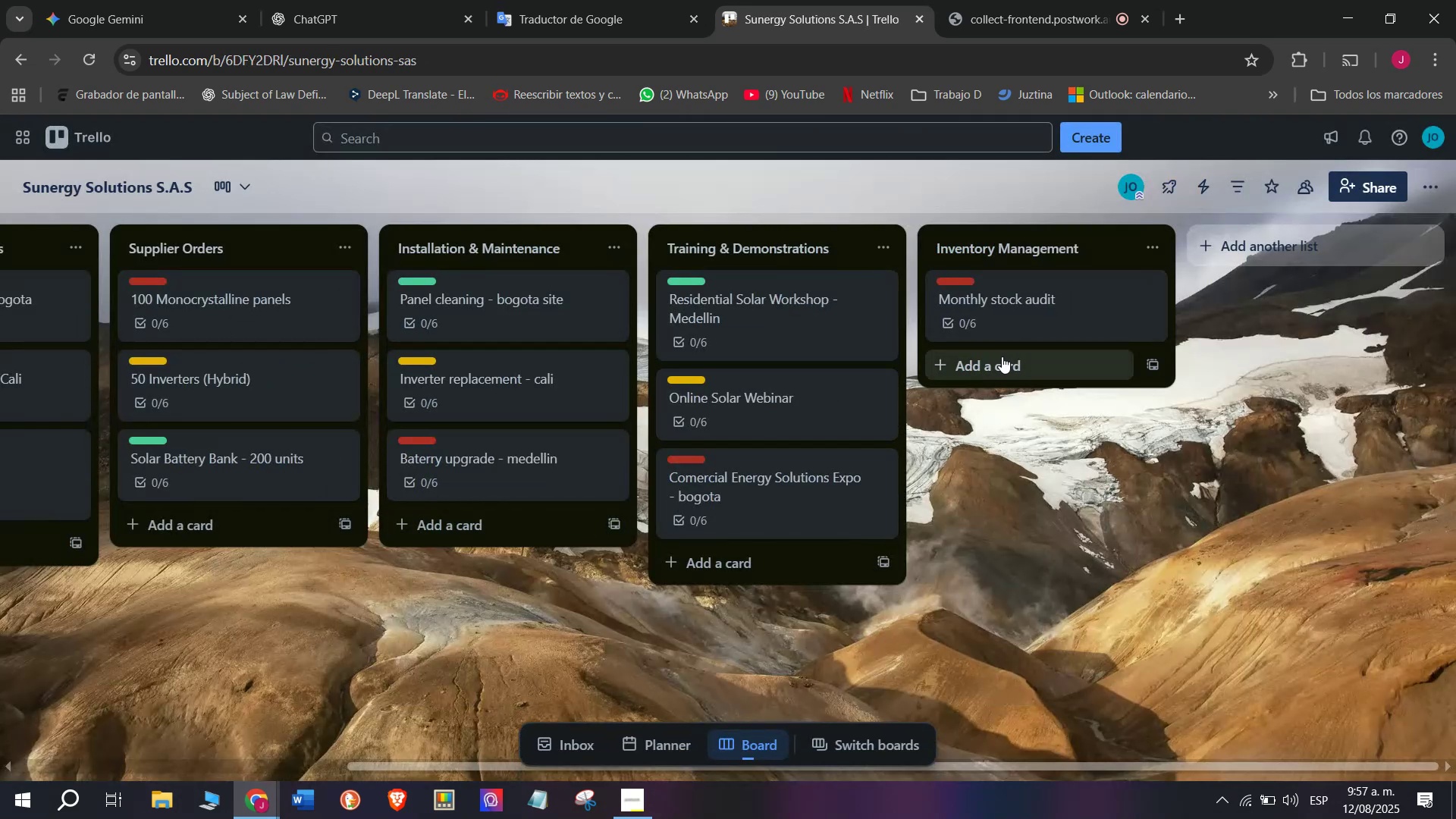 
left_click([1002, 356])
 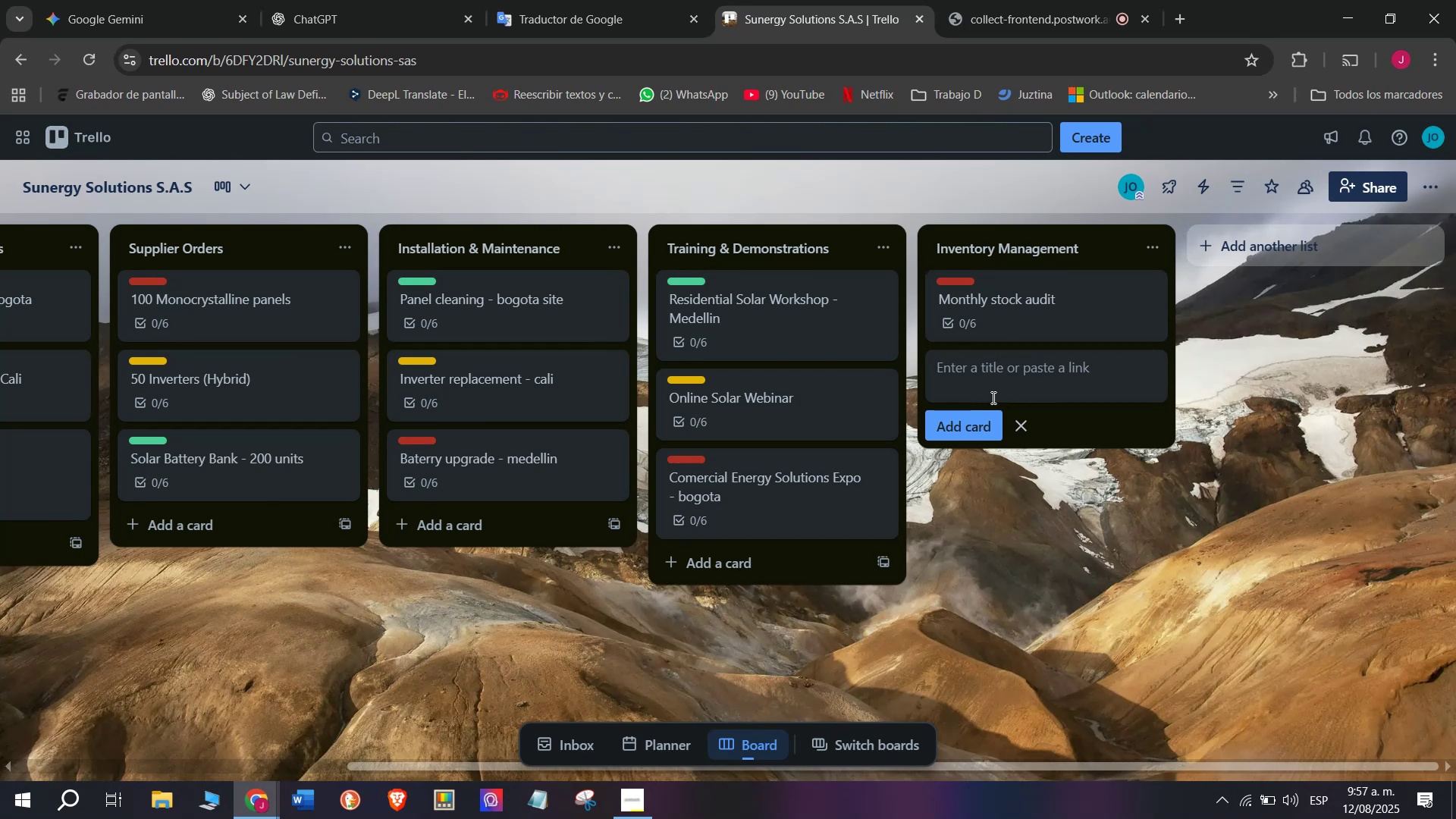 
wait(12.4)
 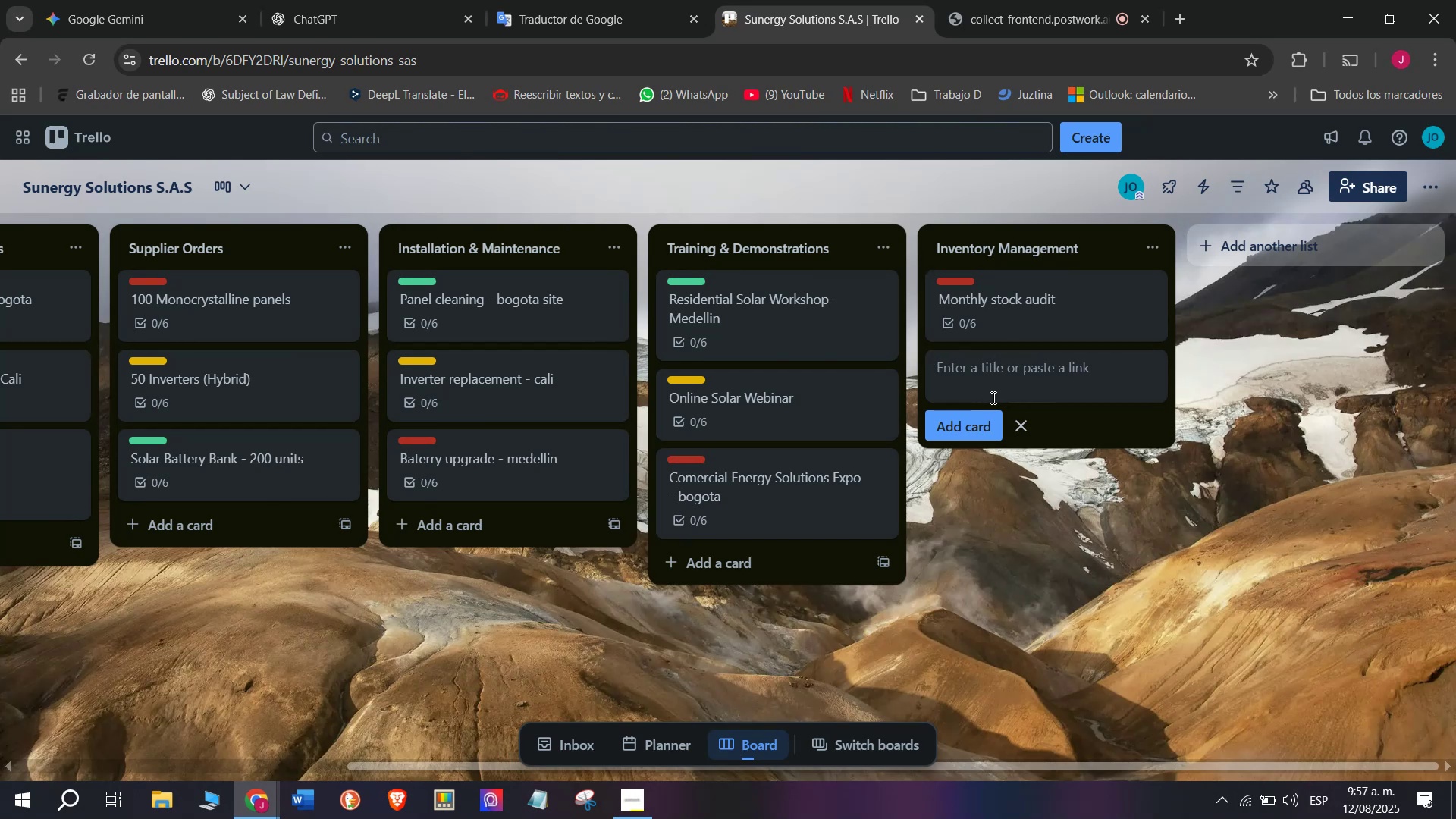 
type(Arrival of 50 panels )
 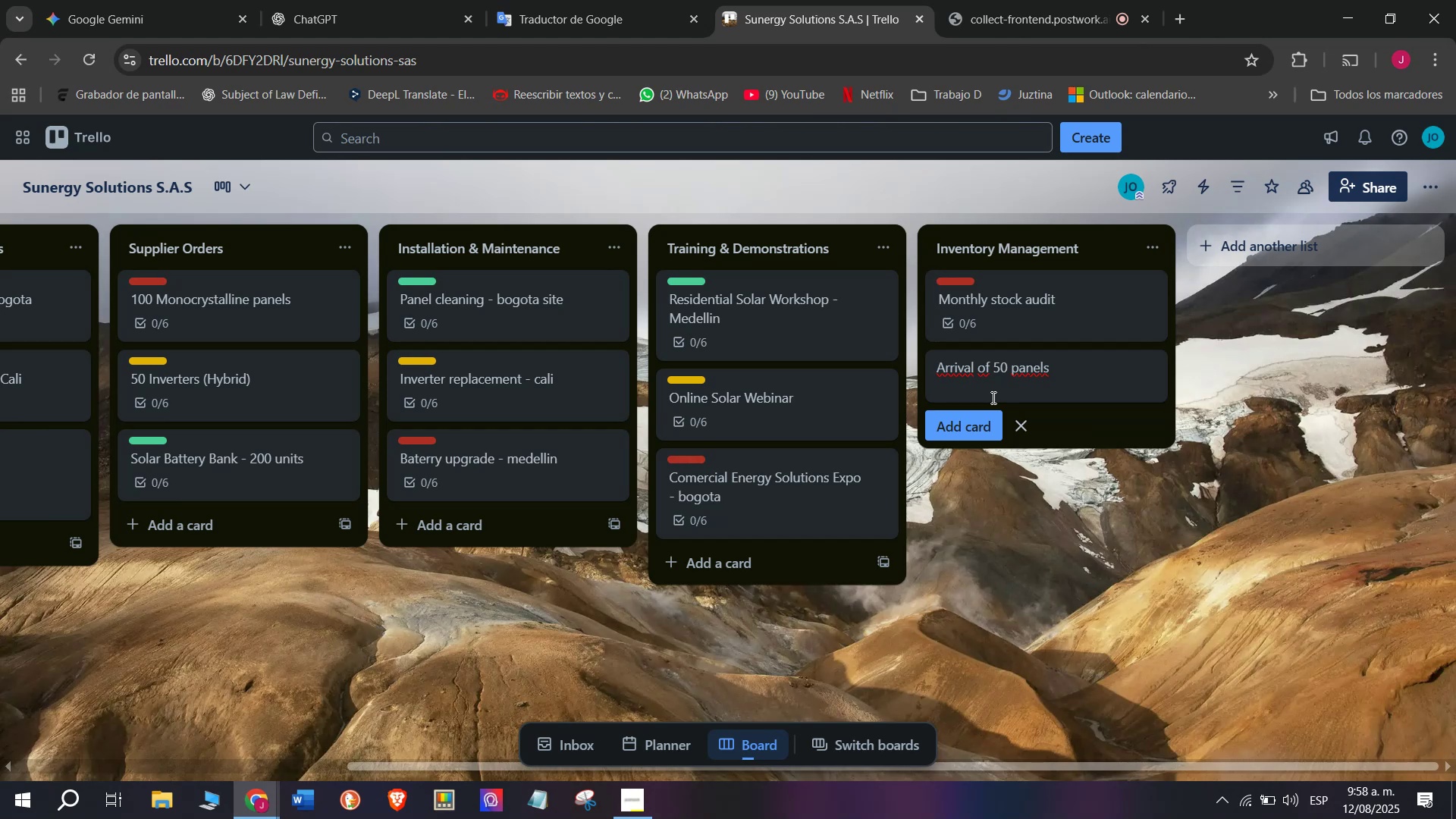 
key(Enter)
 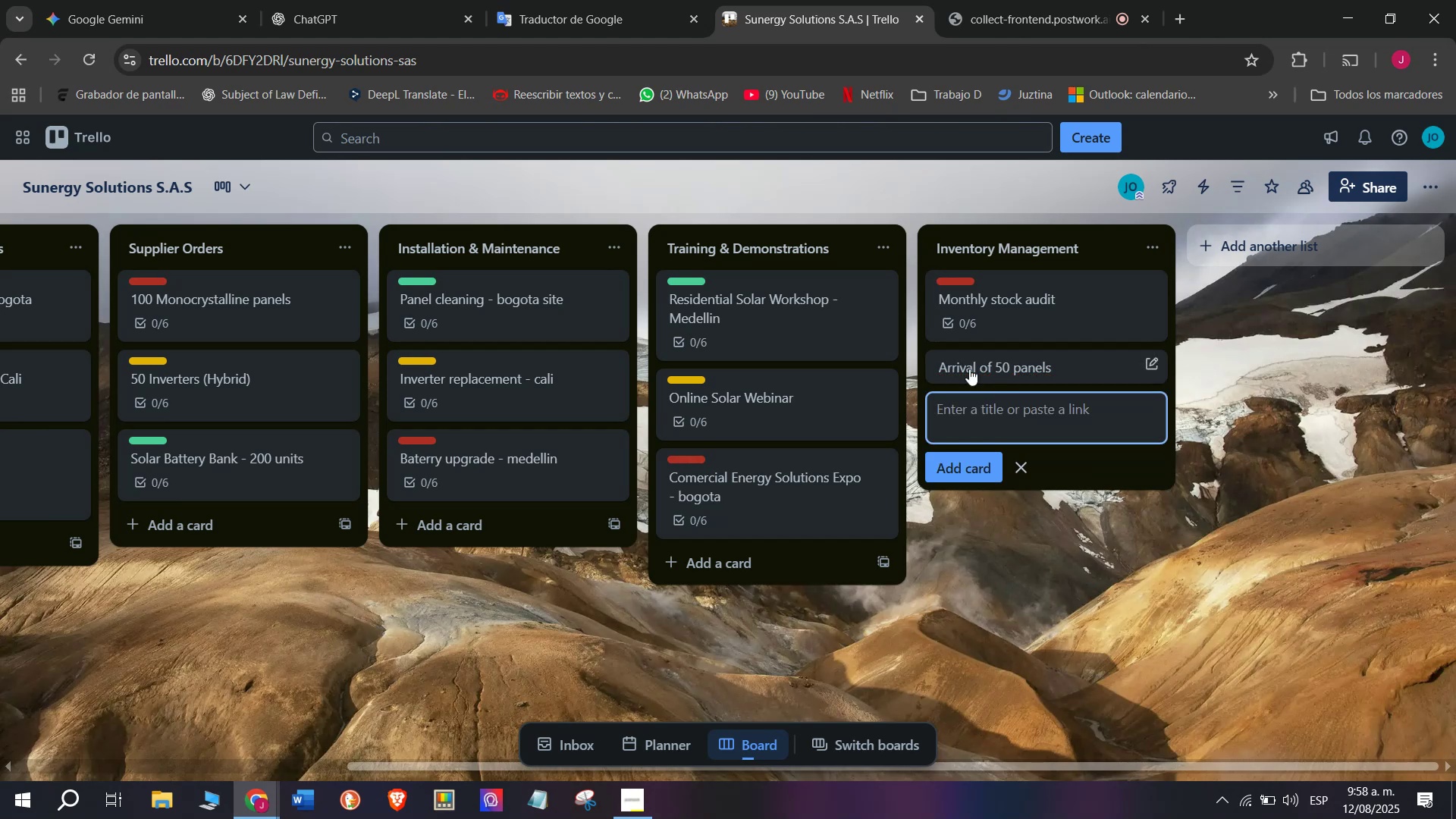 
left_click([981, 366])
 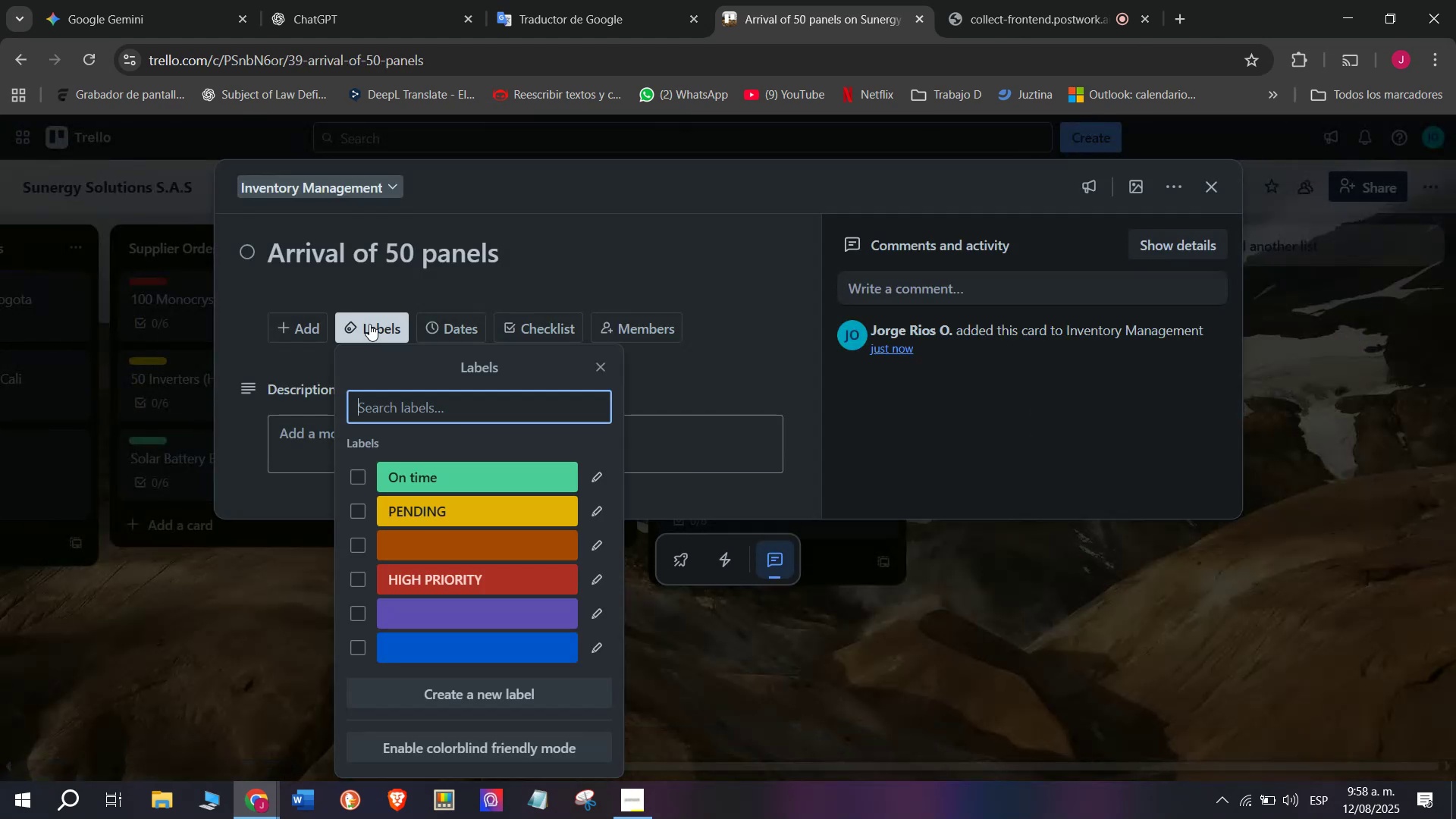 
left_click([689, 379])
 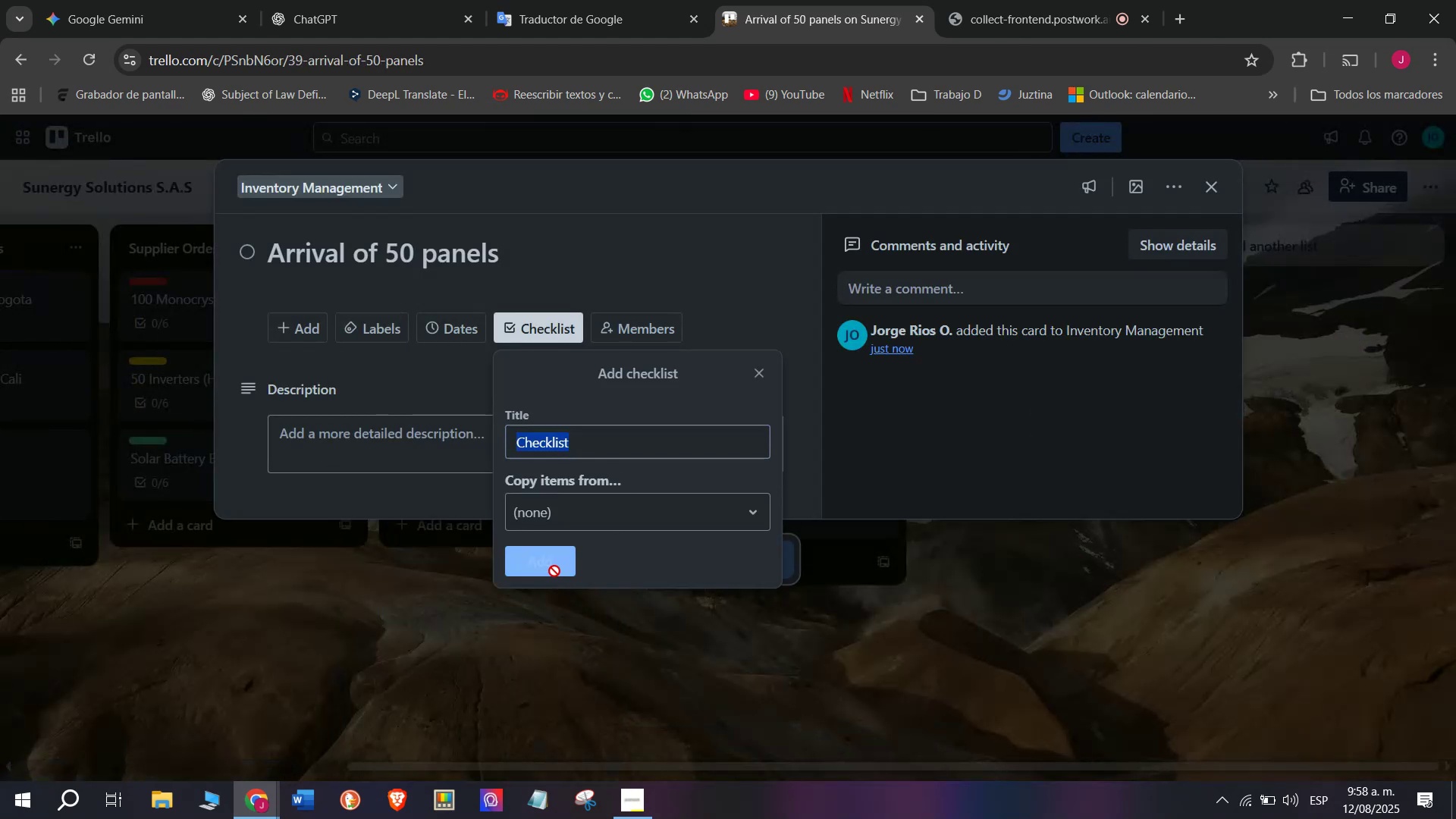 
scroll: coordinate [475, 480], scroll_direction: down, amount: 2.0
 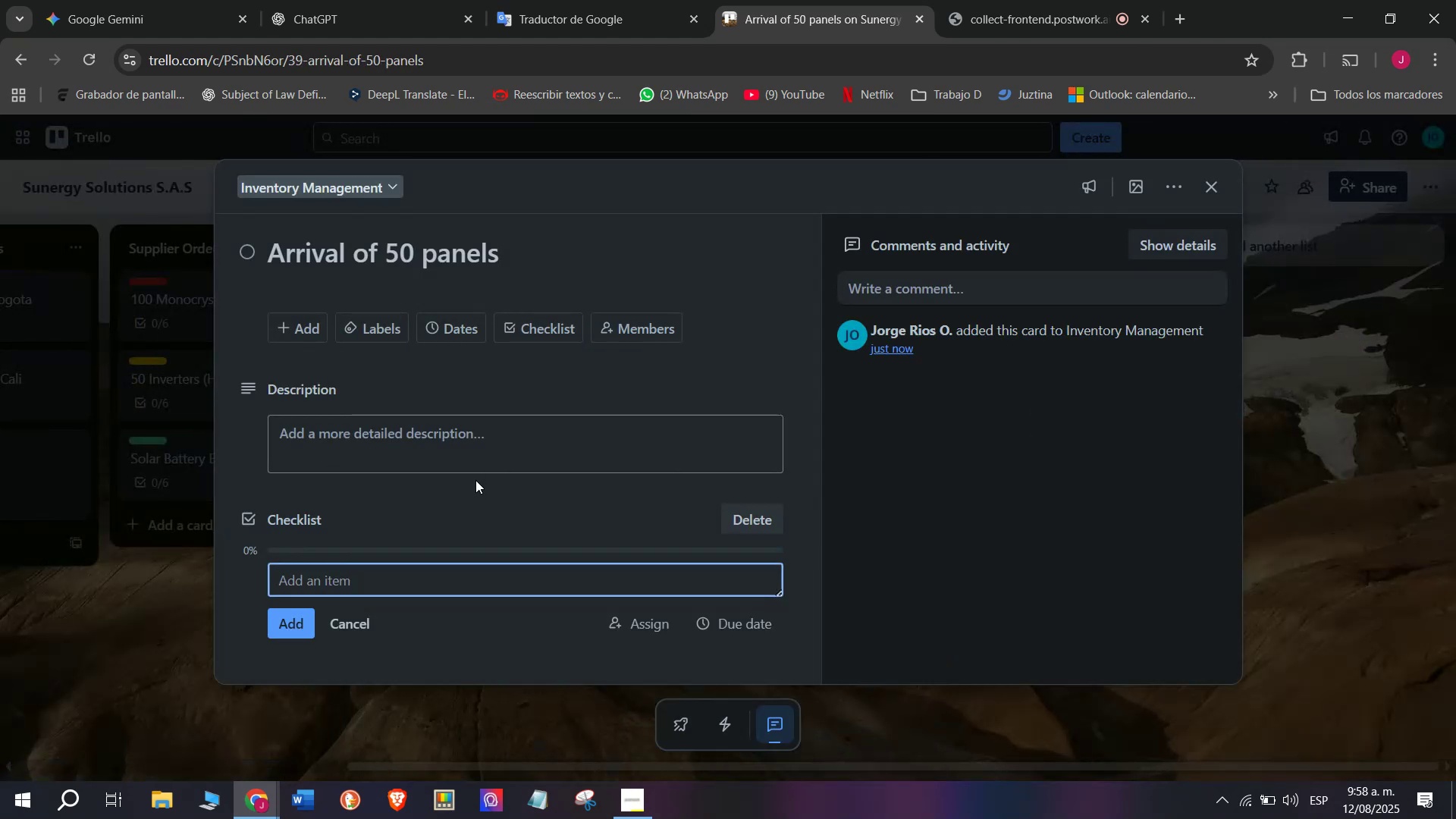 
type(Inspect packaging)
 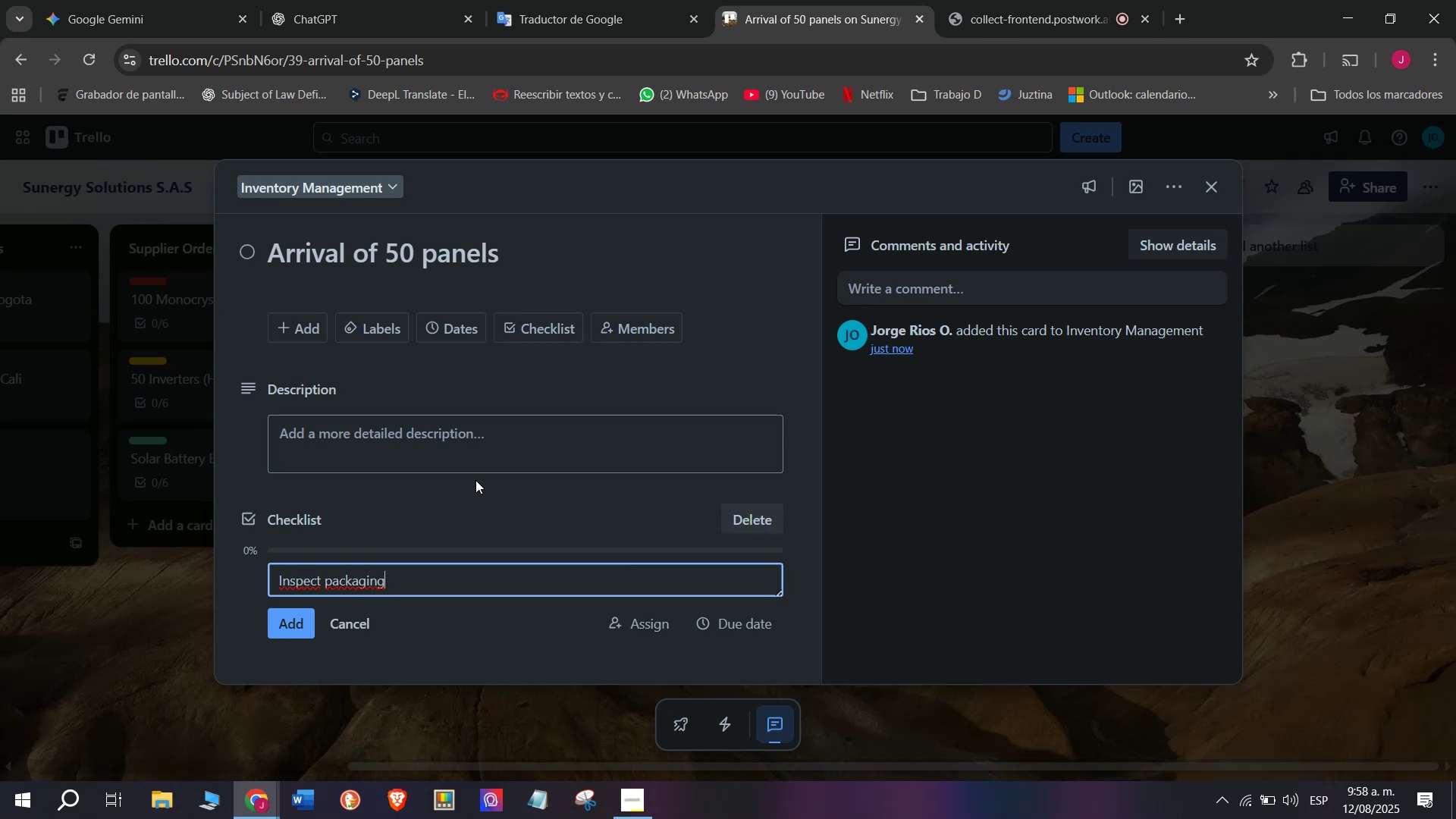 
key(Enter)
 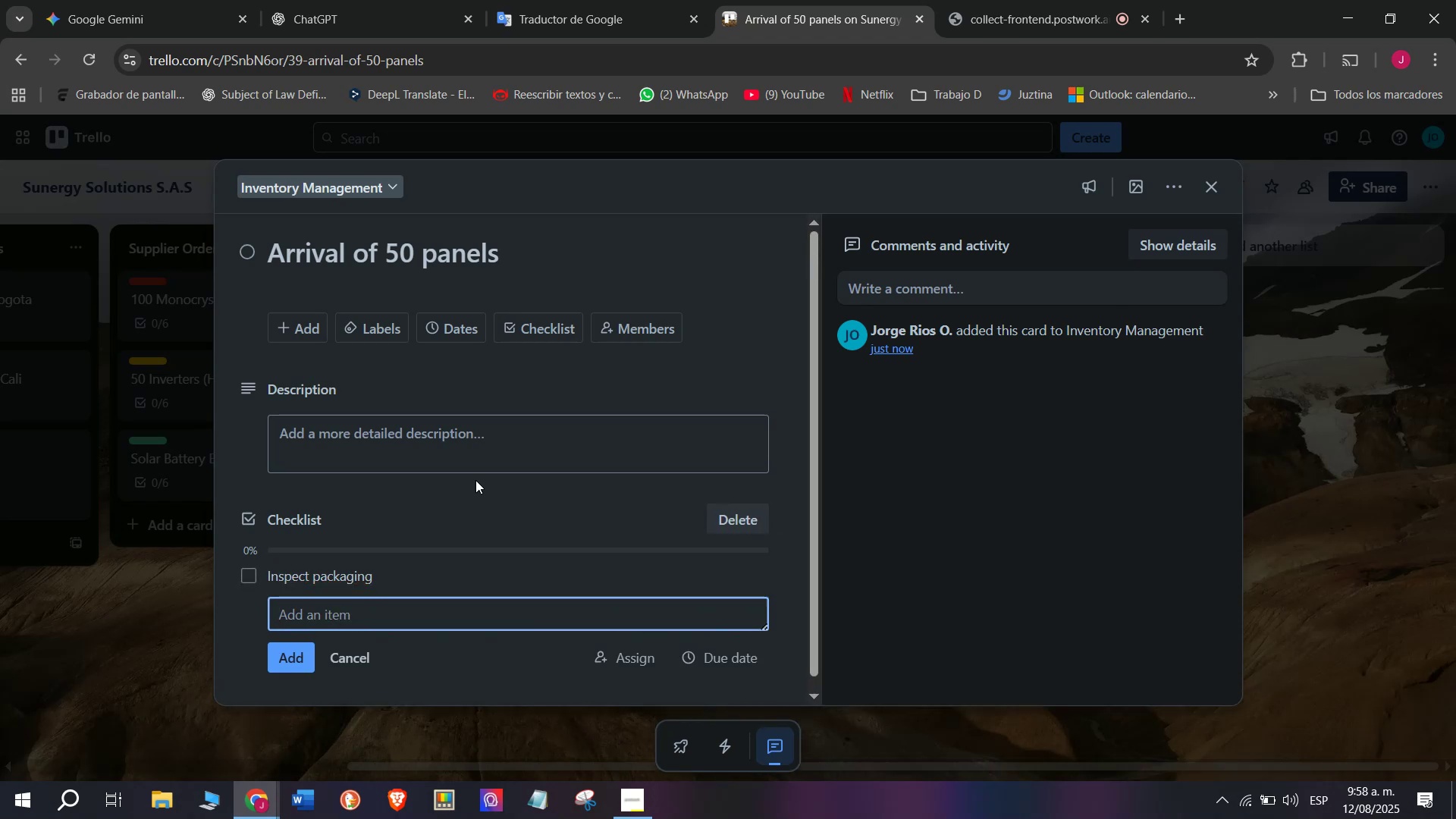 
wait(7.0)
 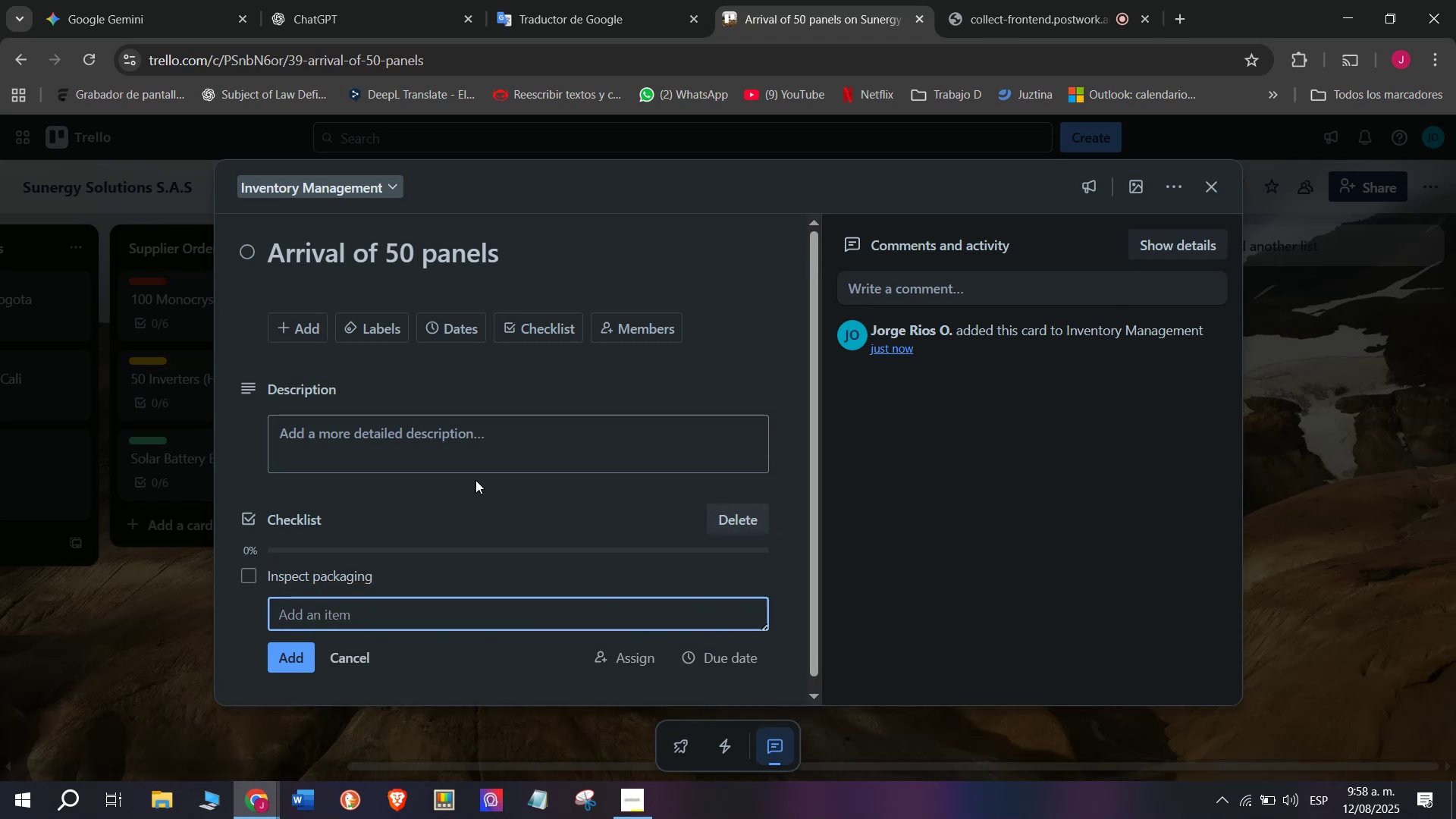 
type(Verify quantity)
 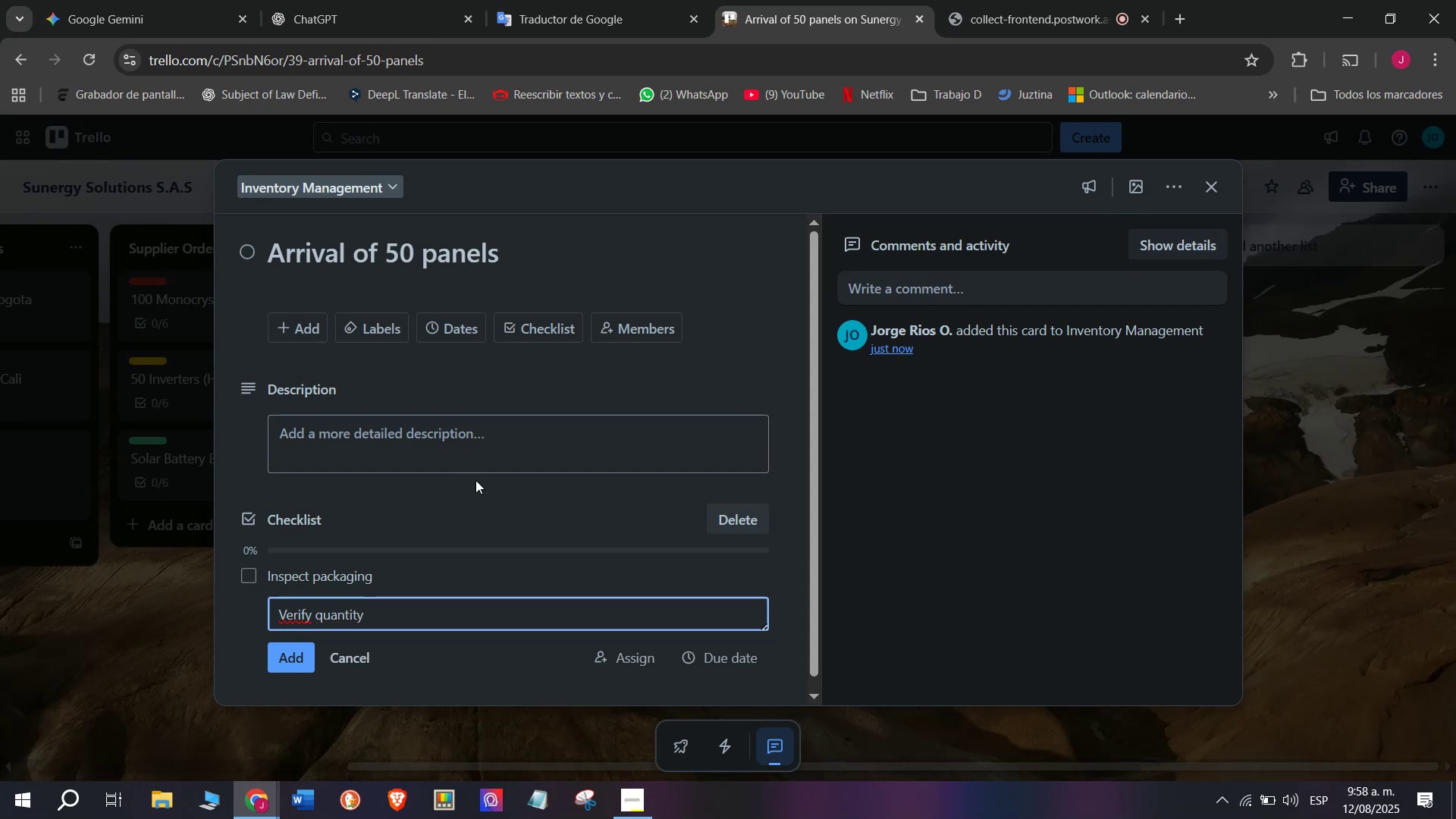 
key(Enter)
 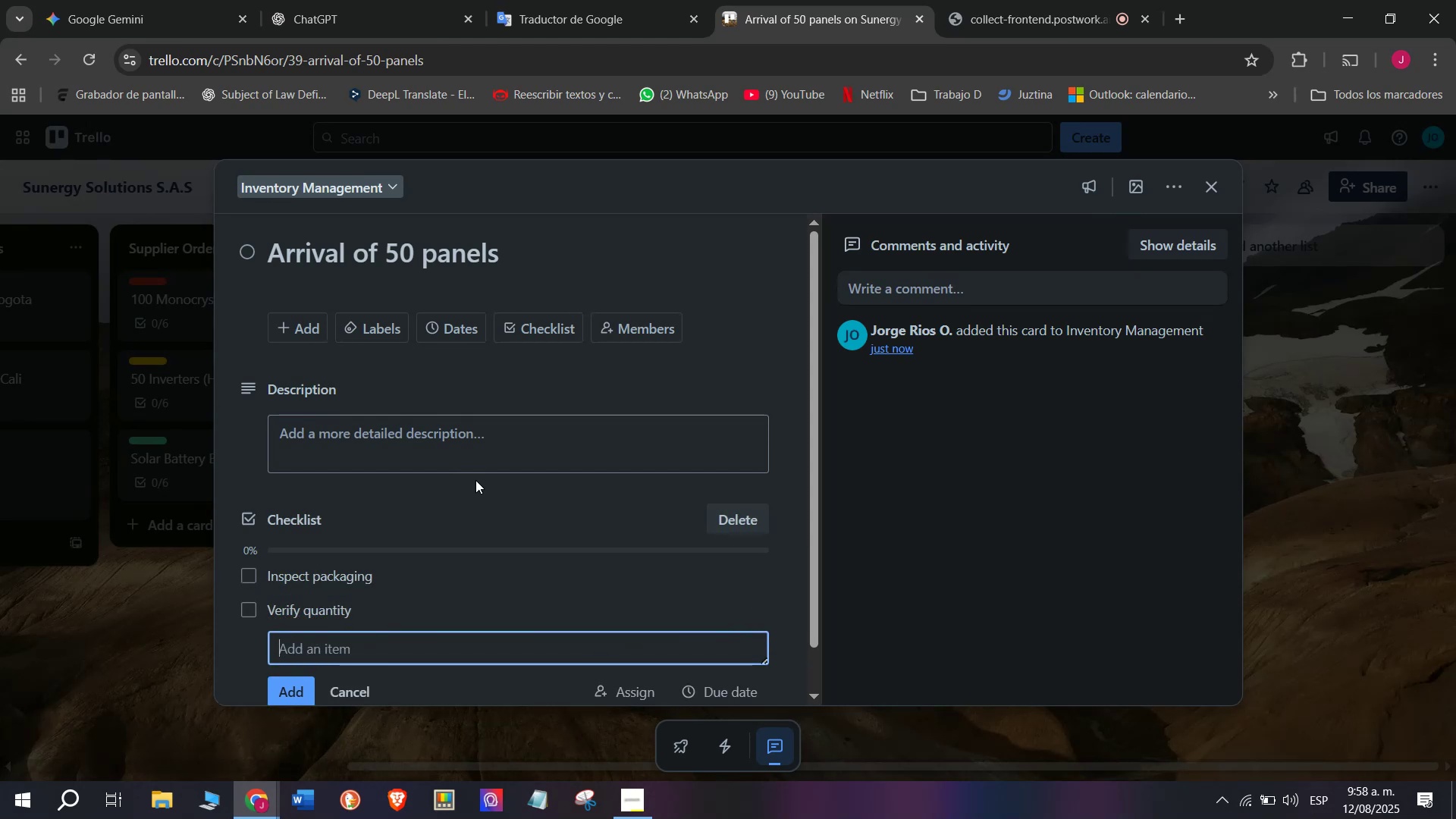 
type(Label for storage)
 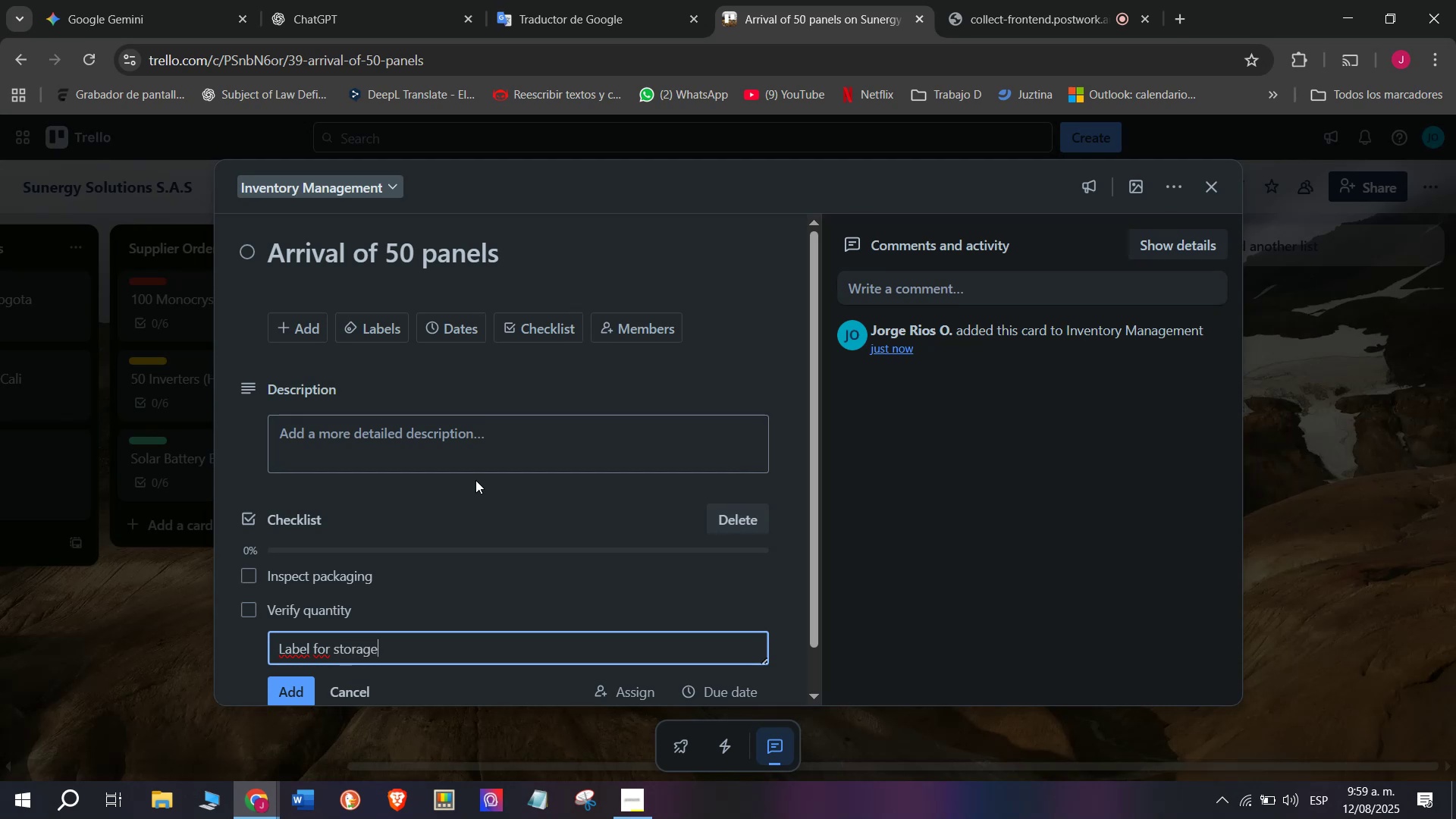 
key(Enter)
 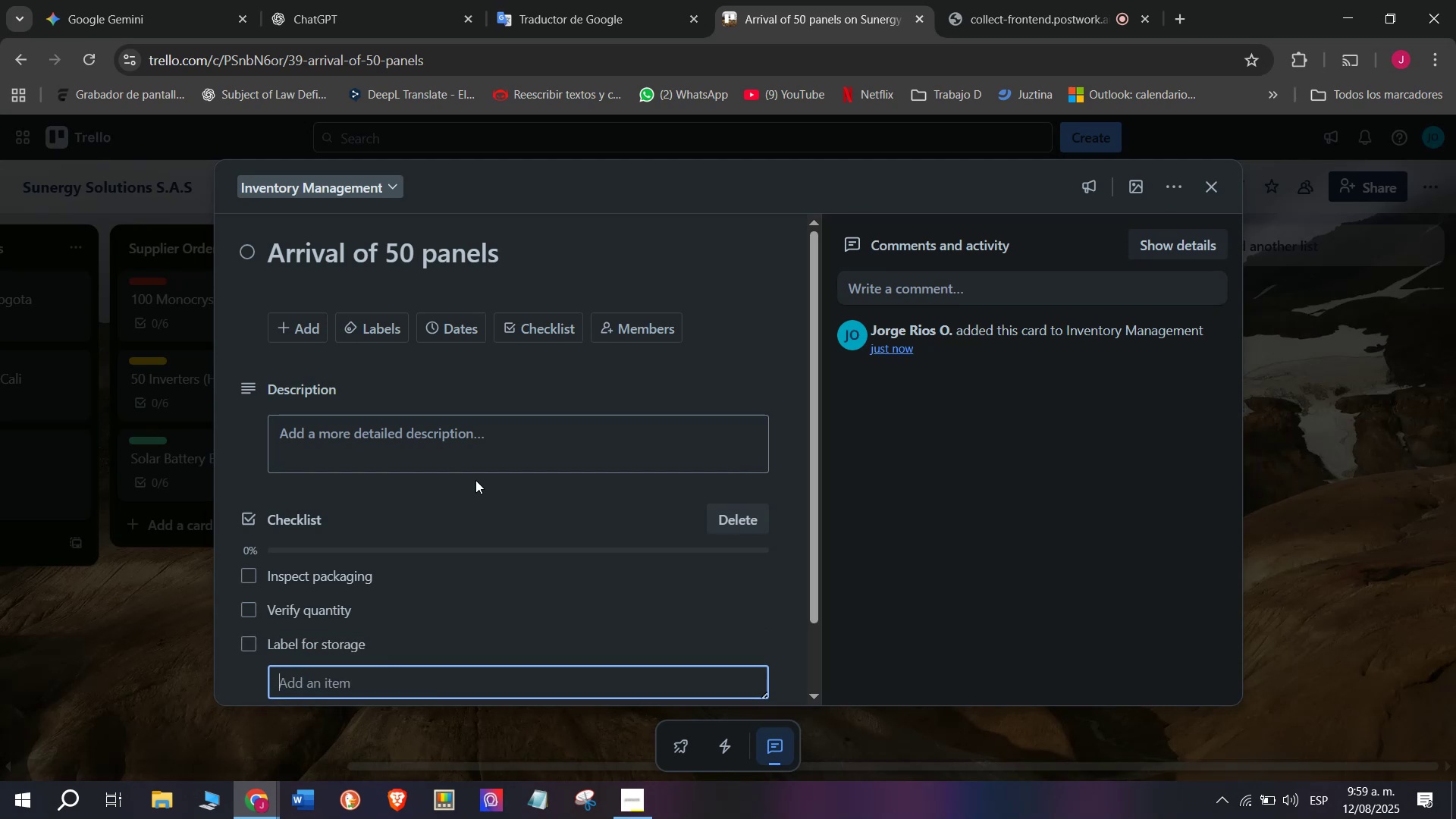 
type(Store m)
key(Backspace)
type(safety )
 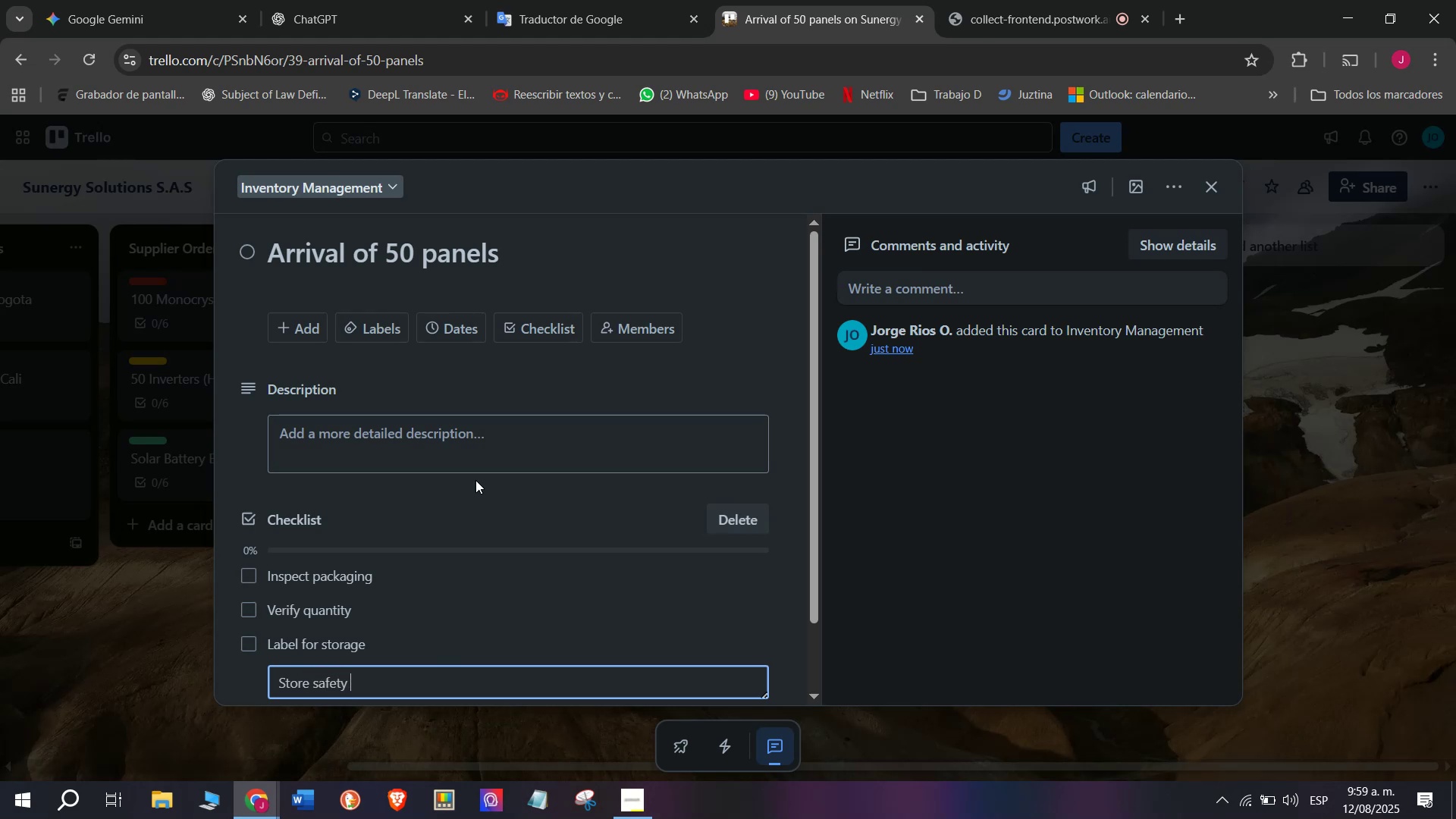 
key(Enter)
 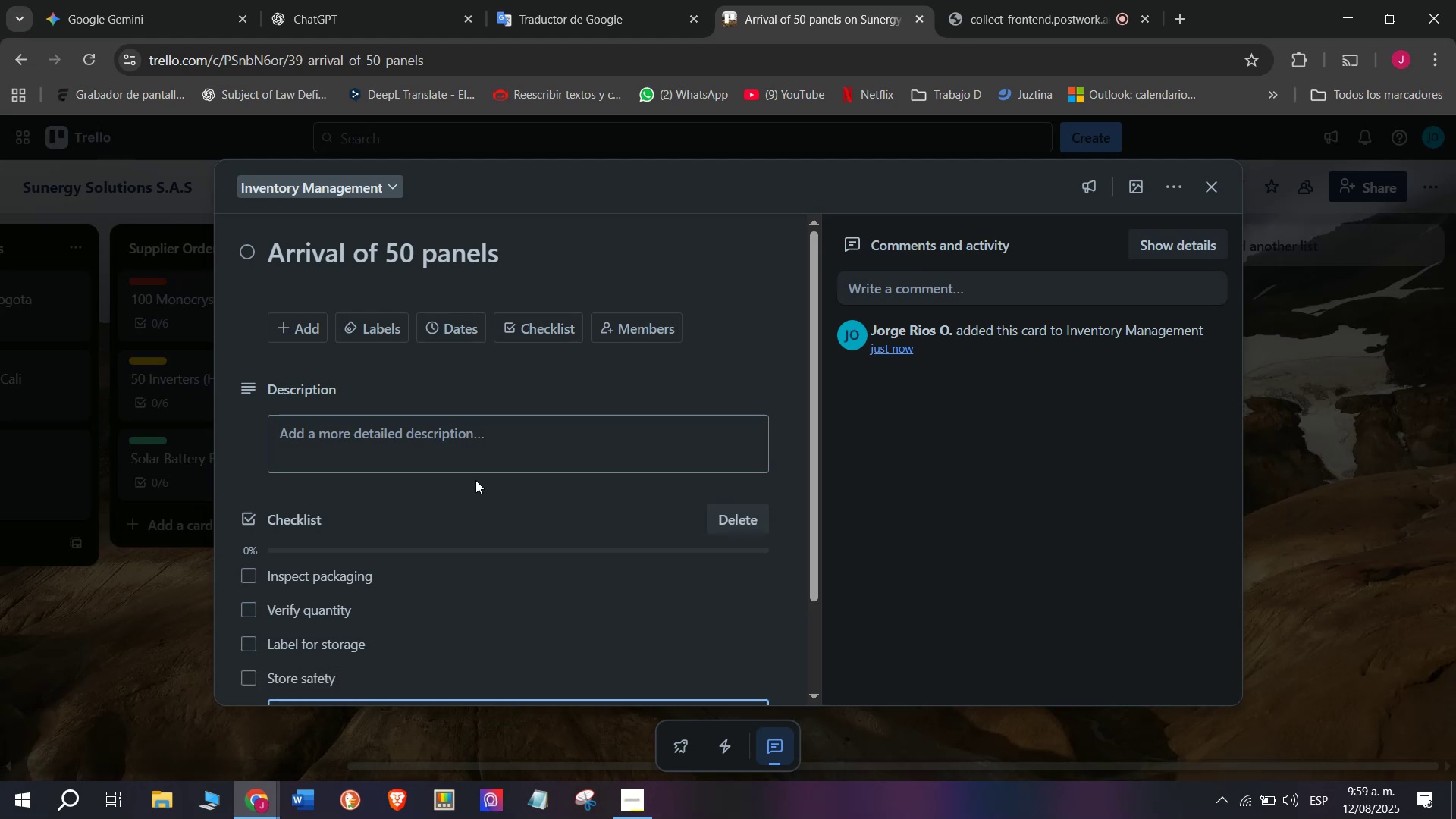 
type(Uodate ds)
key(Backspace)
type(s)
key(Backspace)
key(Backspace)
type(system)
 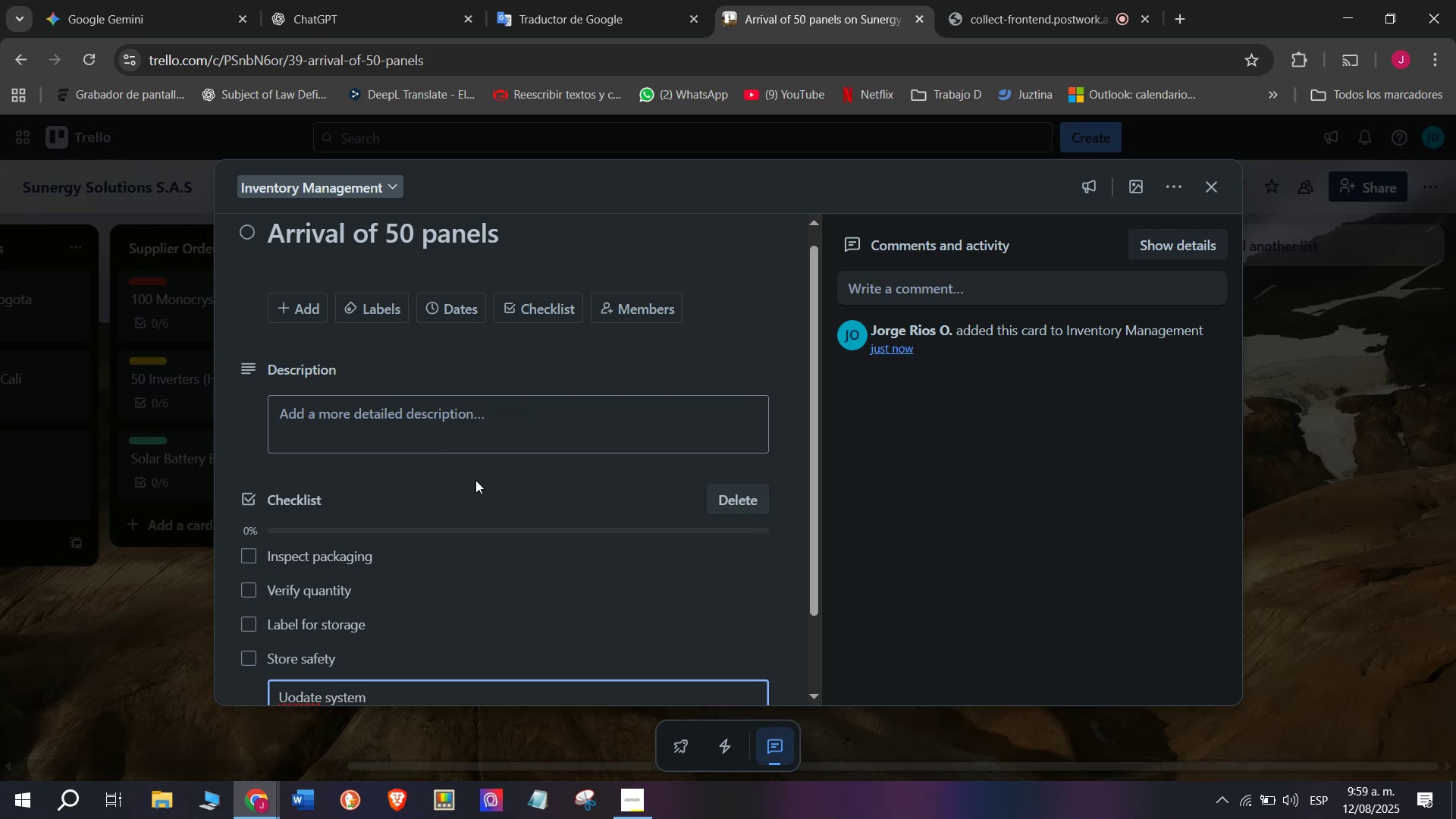 
key(Enter)
 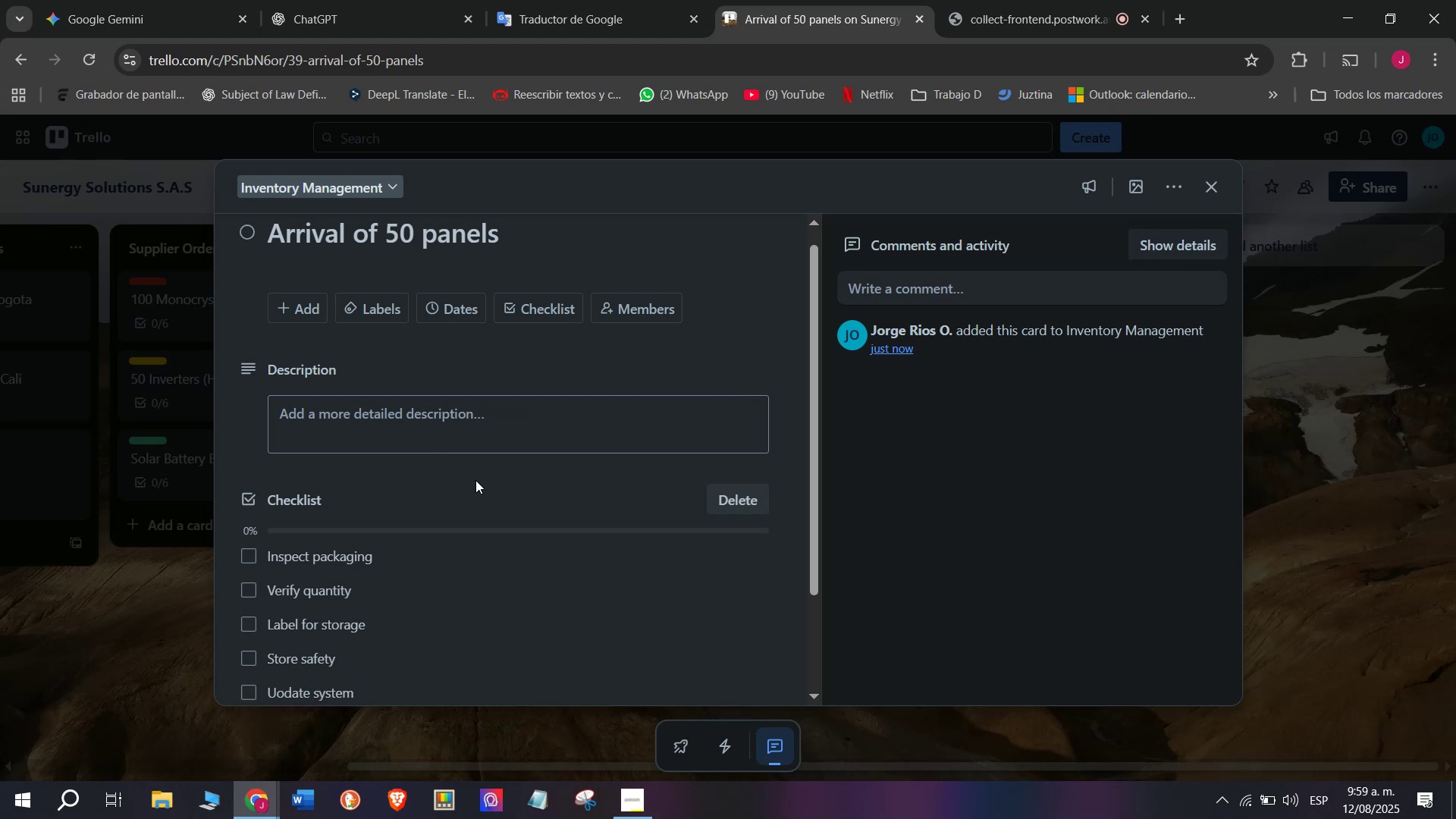 
scroll: coordinate [475, 480], scroll_direction: down, amount: 3.0
 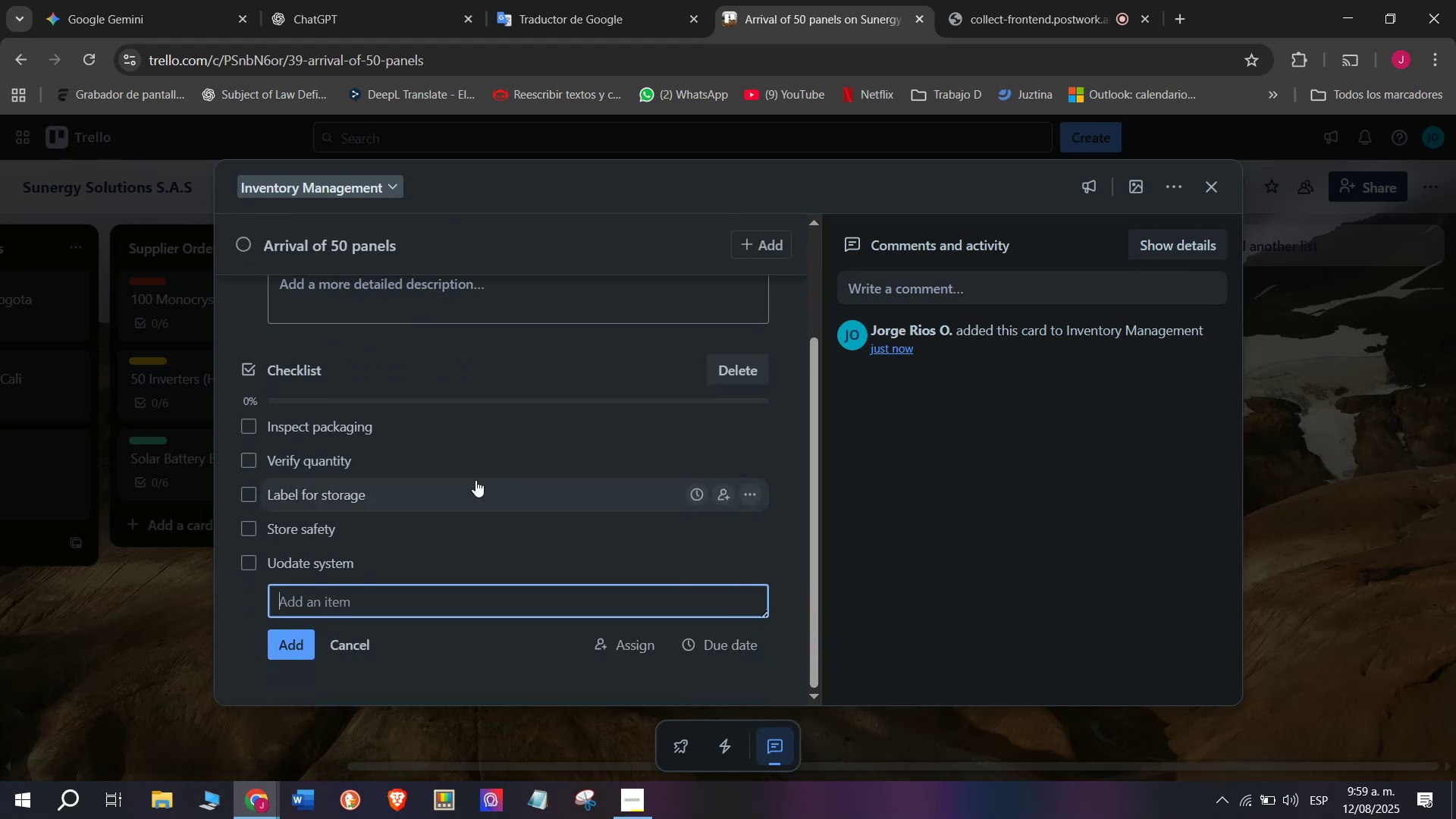 
type(Notify d)
key(Backspace)
type(sales team)
 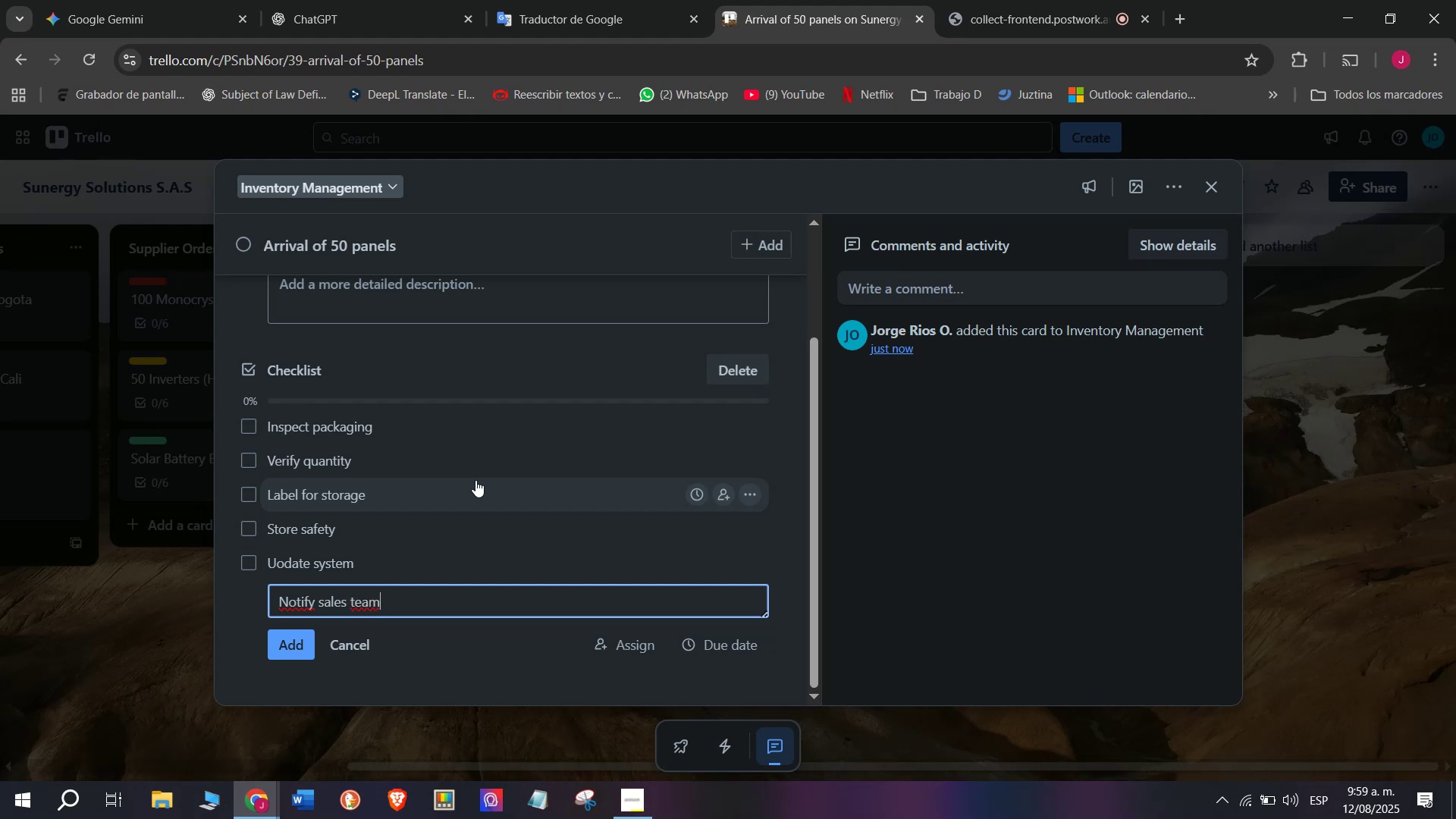 
wait(7.14)
 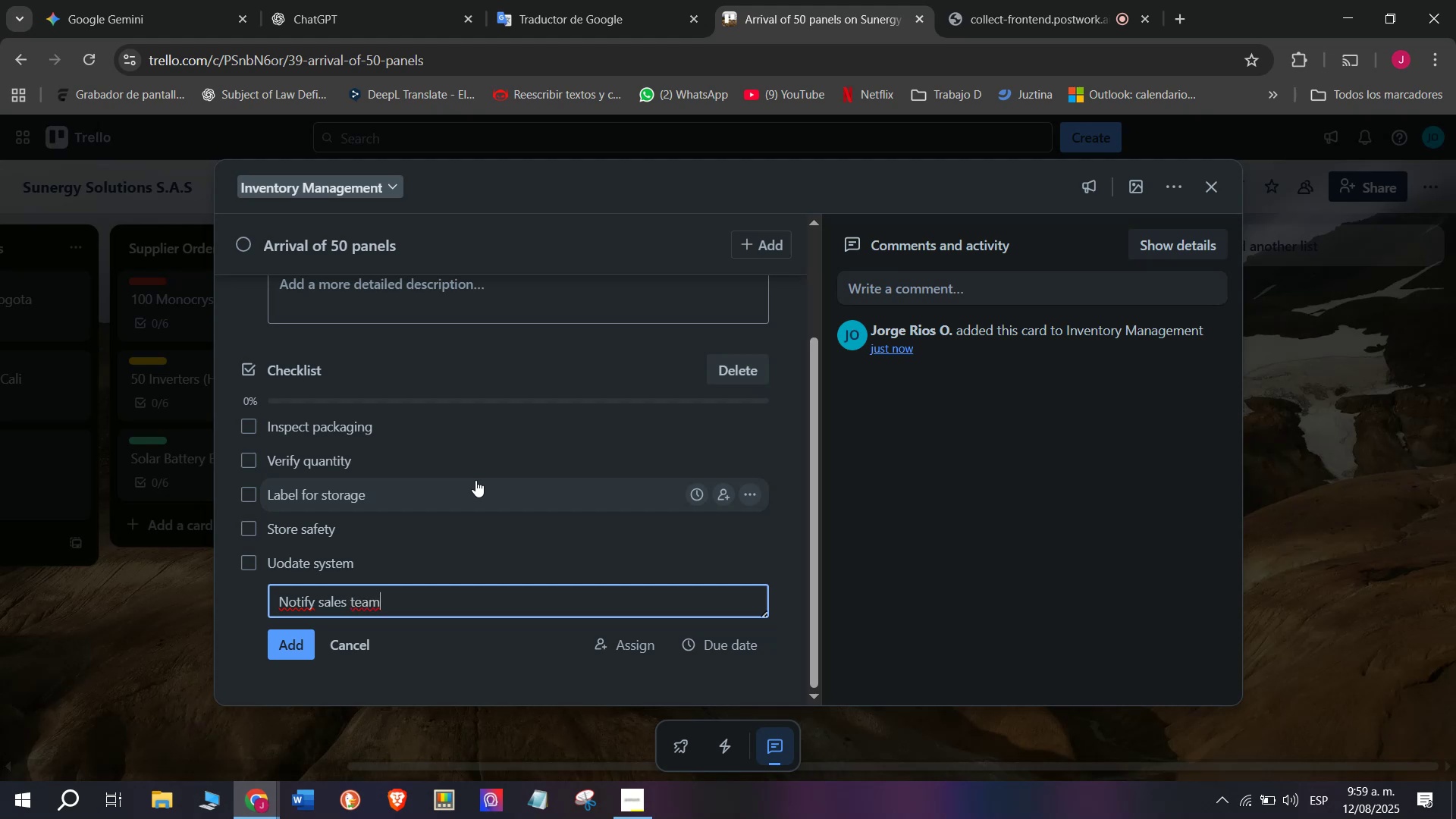 
key(Enter)
 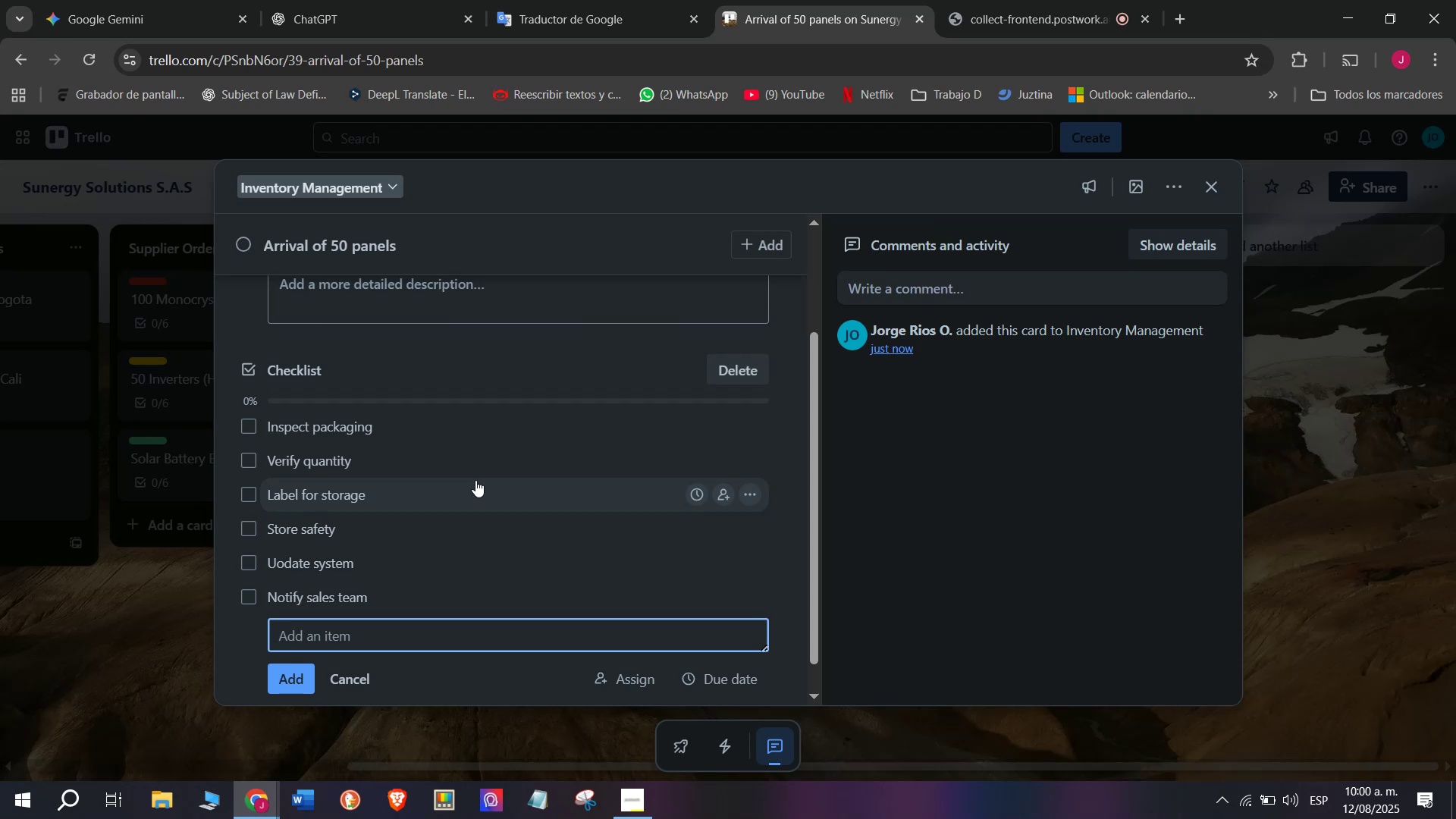 
wait(28.48)
 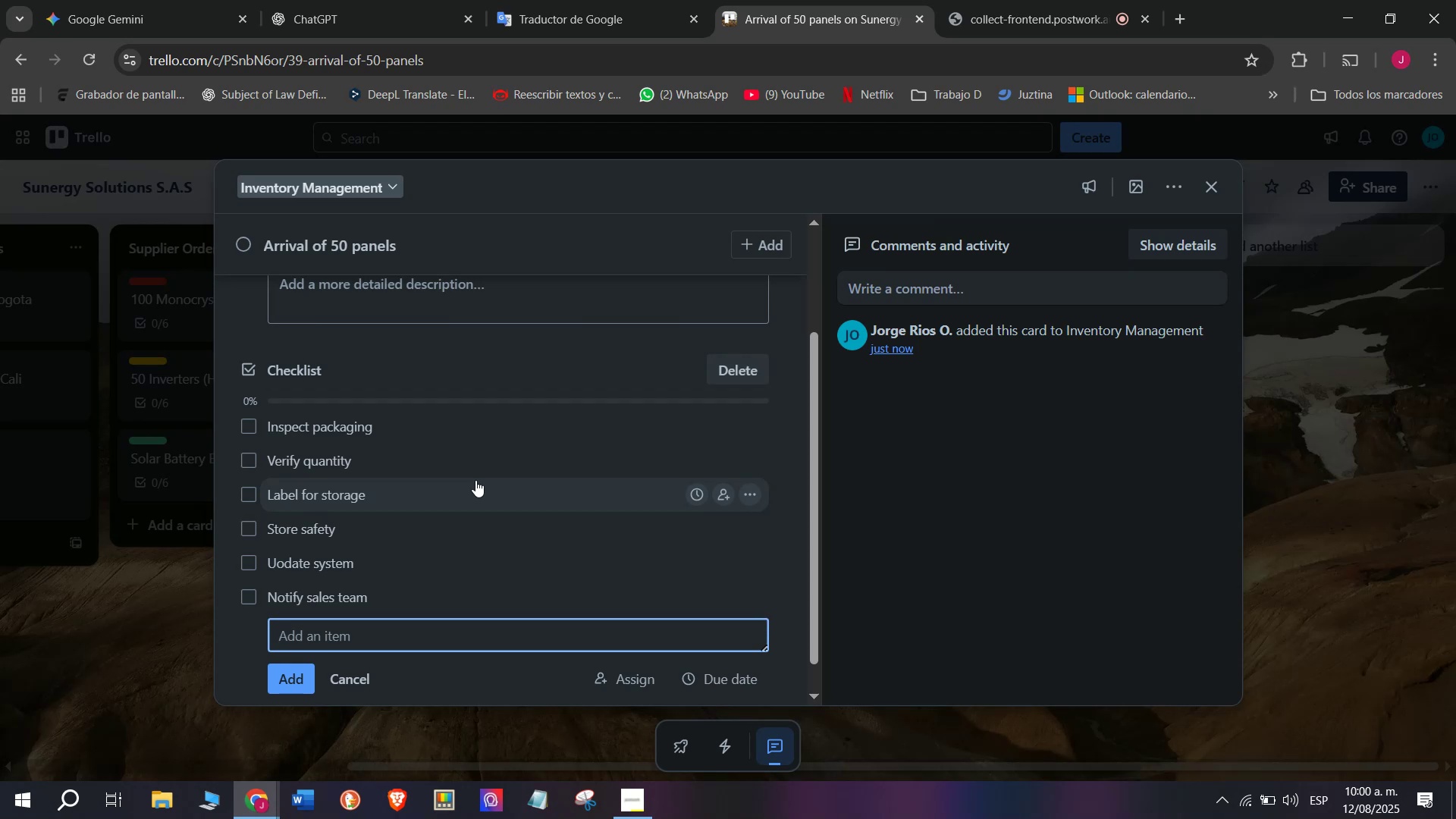 
scroll: coordinate [475, 480], scroll_direction: up, amount: 3.0
 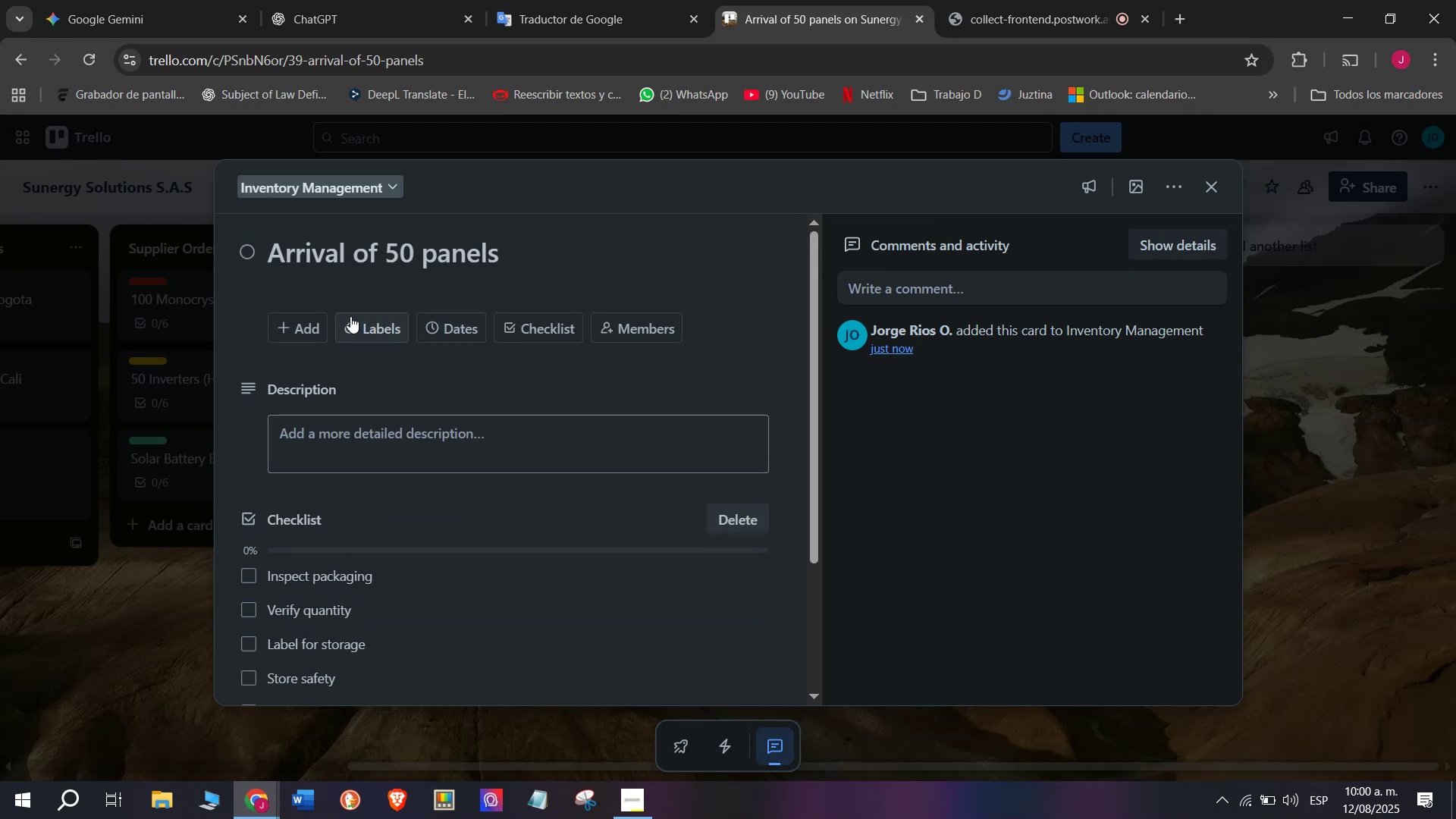 
left_click([350, 316])
 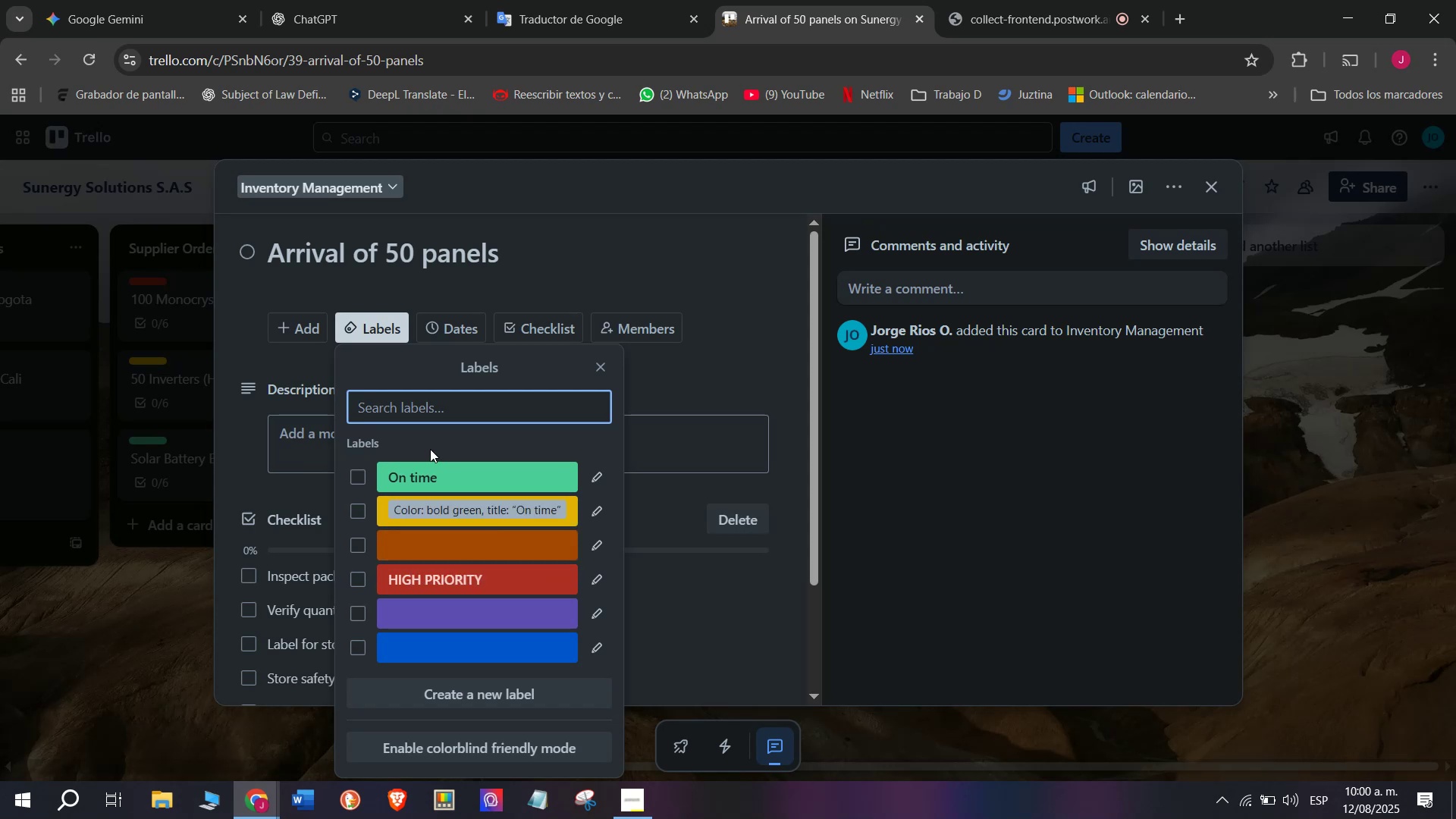 
mouse_move([456, 558])
 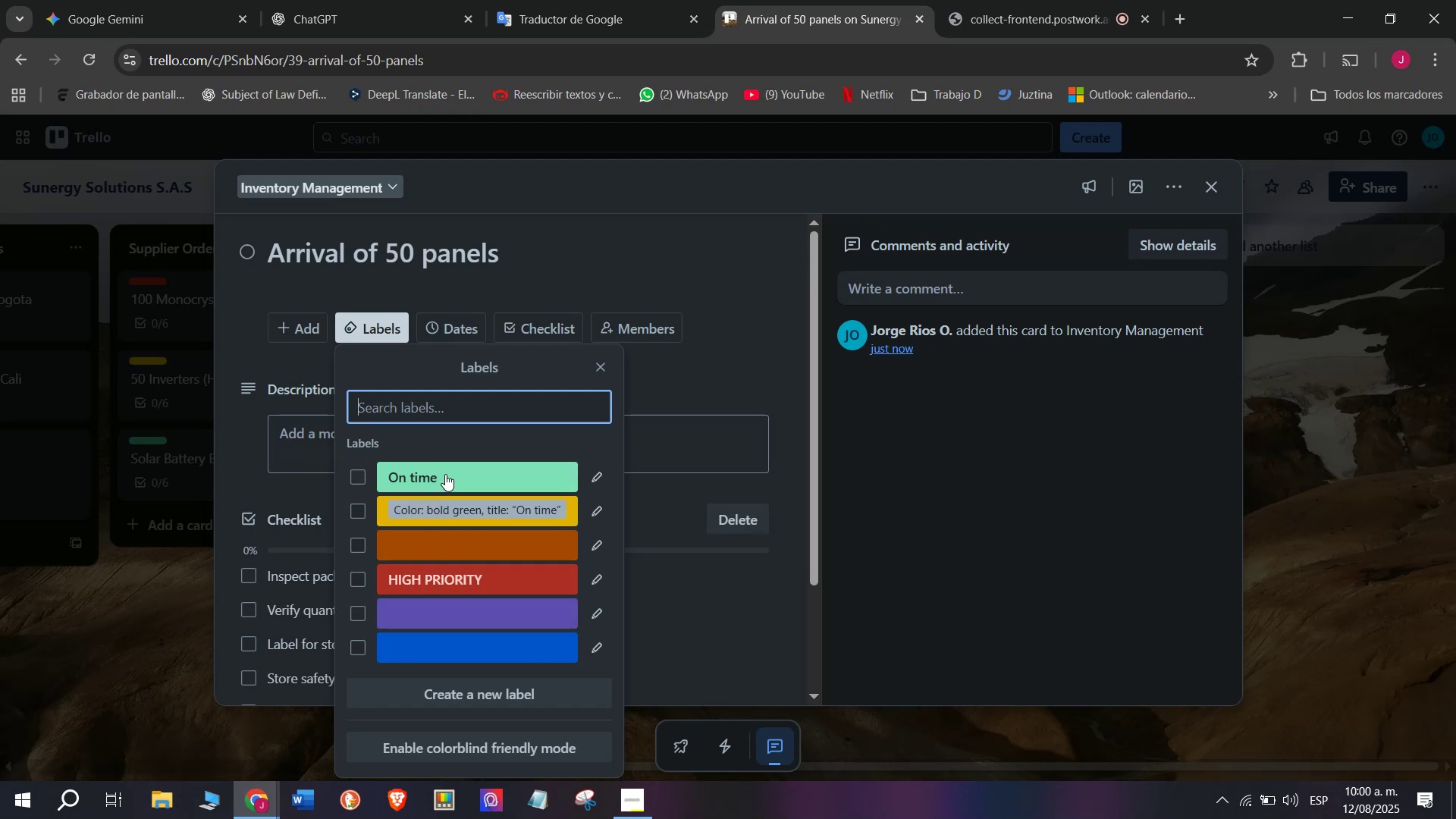 
left_click([445, 474])
 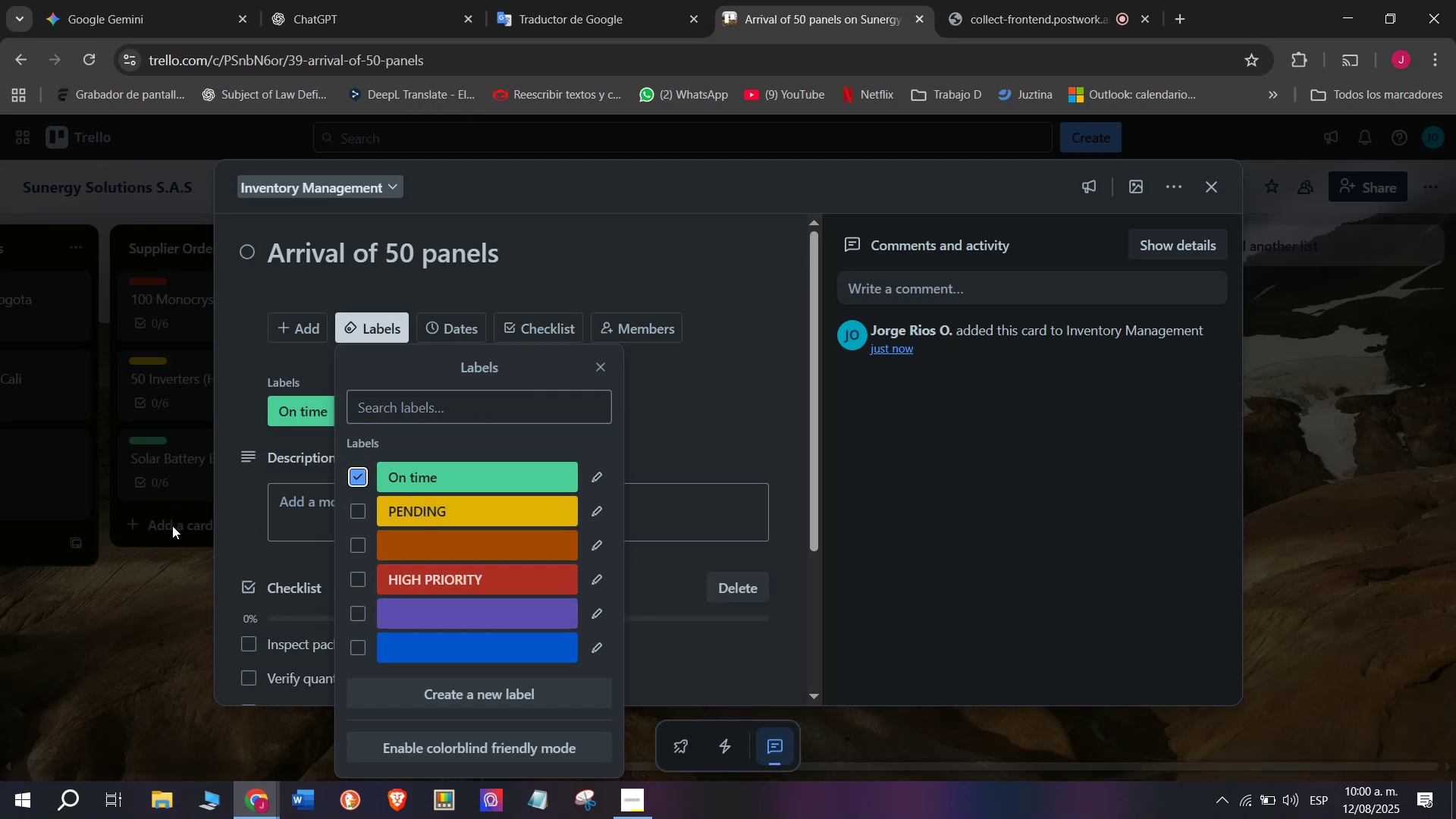 
left_click([172, 530])
 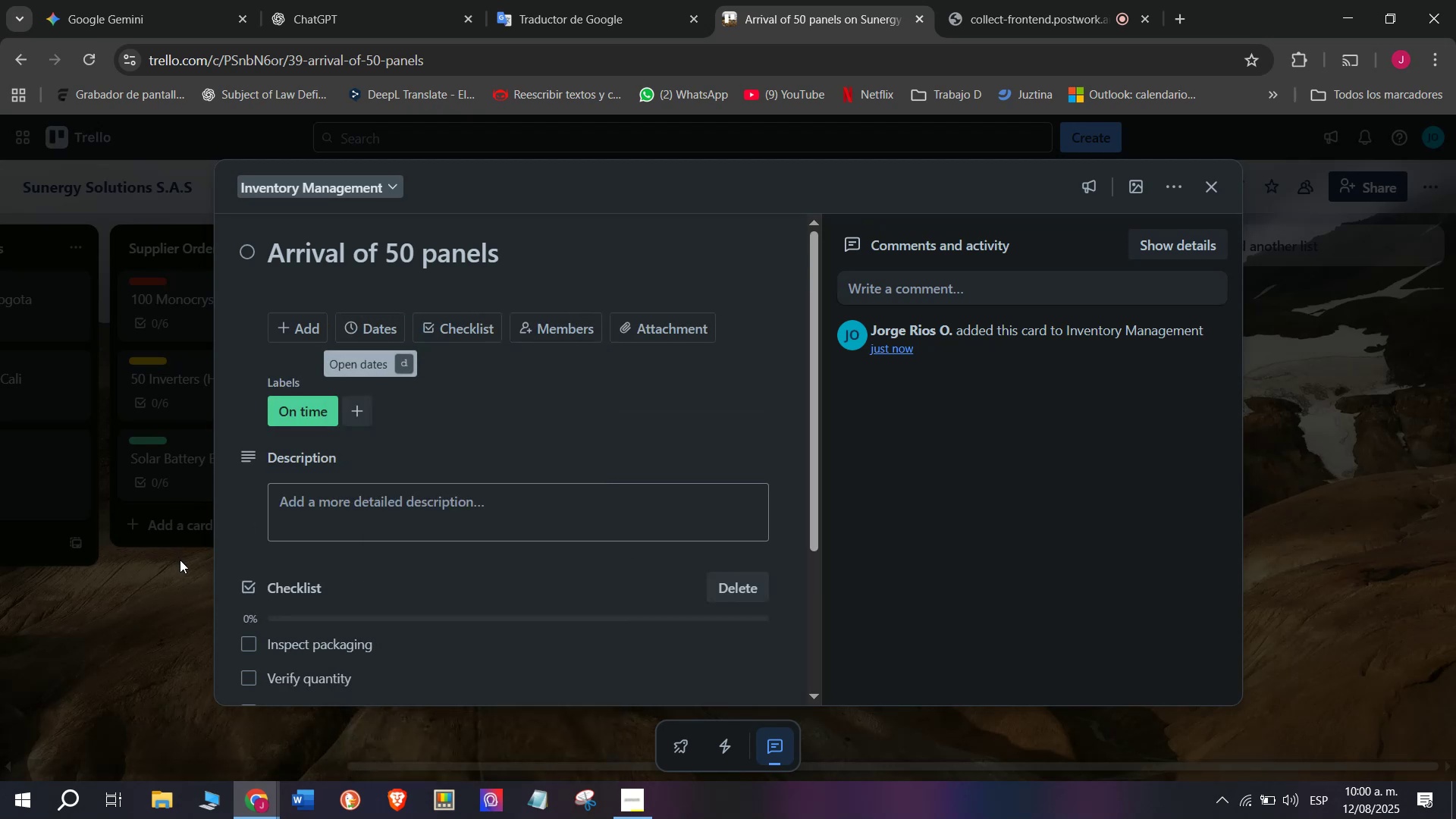 
left_click([180, 560])
 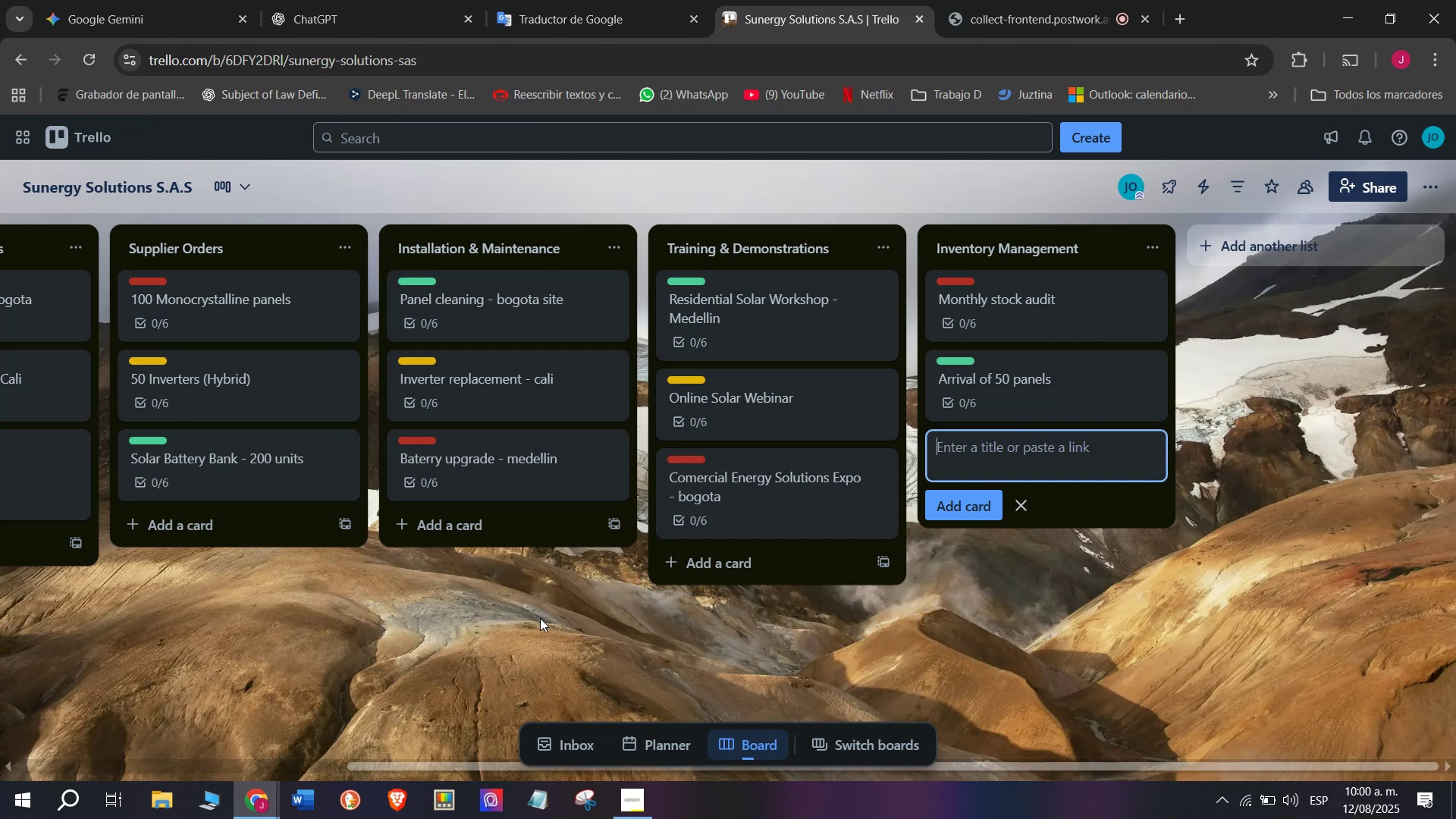 
wait(6.61)
 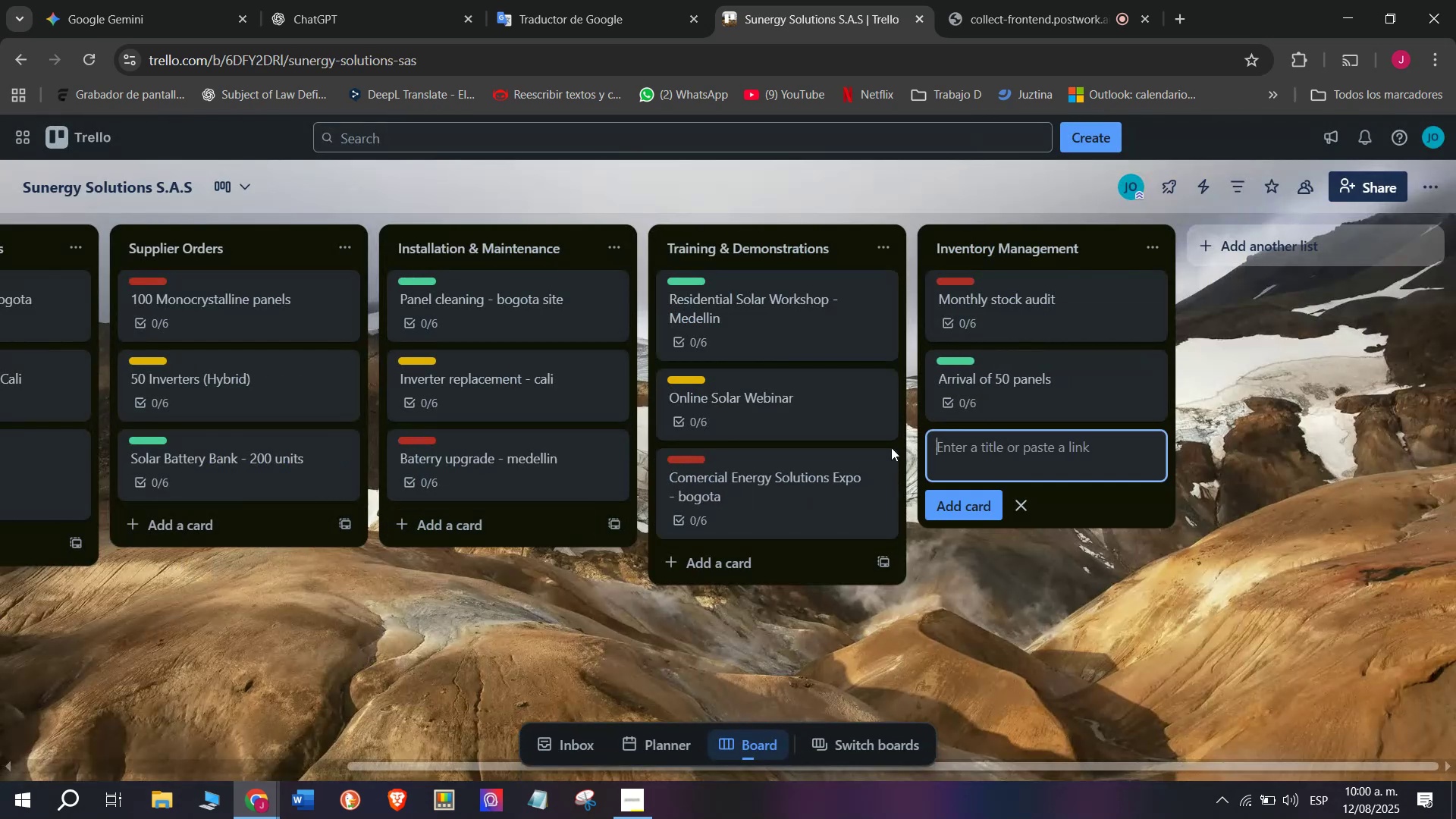 
type(M)
key(Backspace)
type(Damaged stock reoer)
key(Backspace)
key(Backspace)
key(Backspace)
type(polrt)
key(Backspace)
key(Backspace)
key(Backspace)
type(rt)
 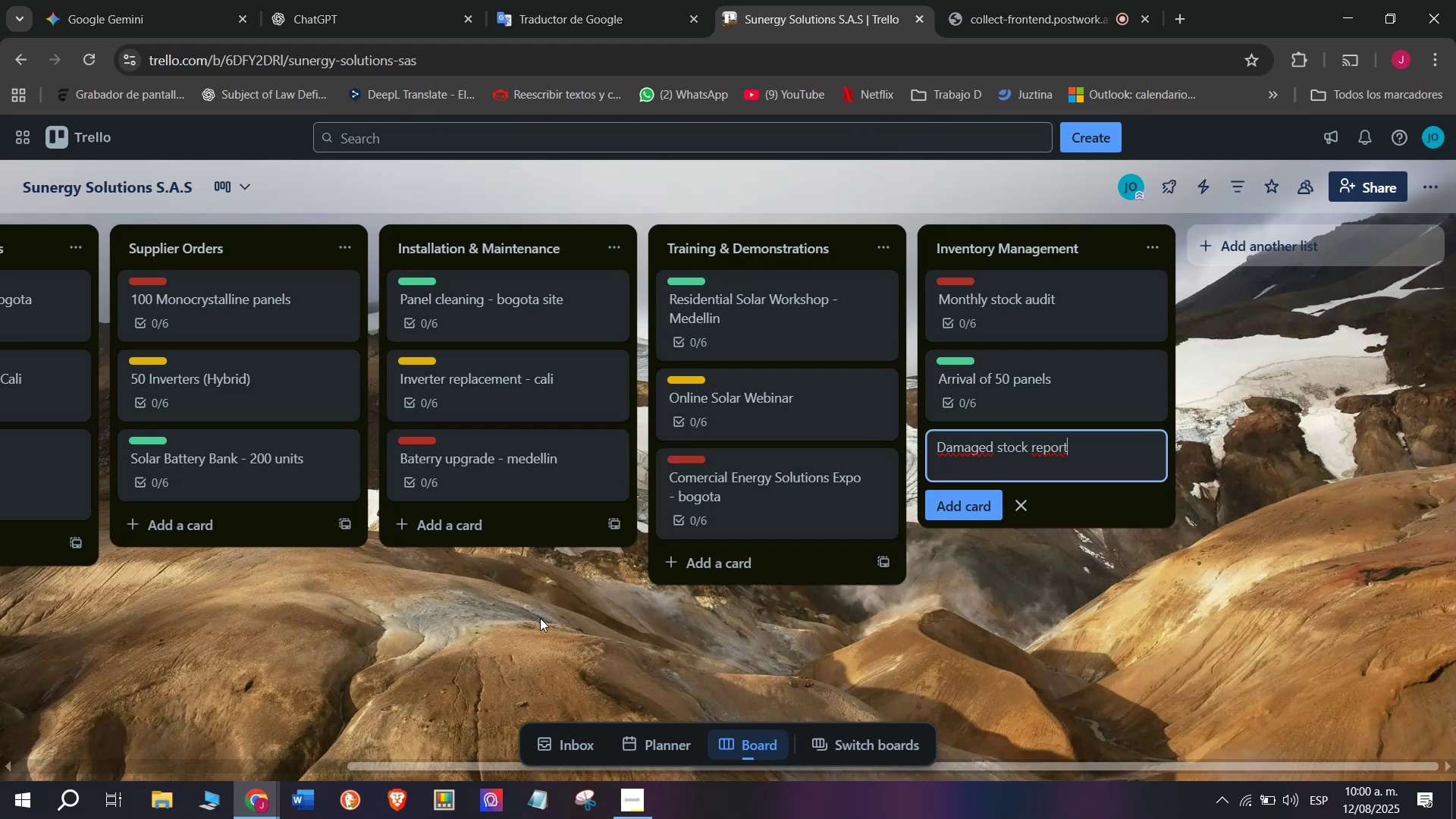 
key(Enter)
 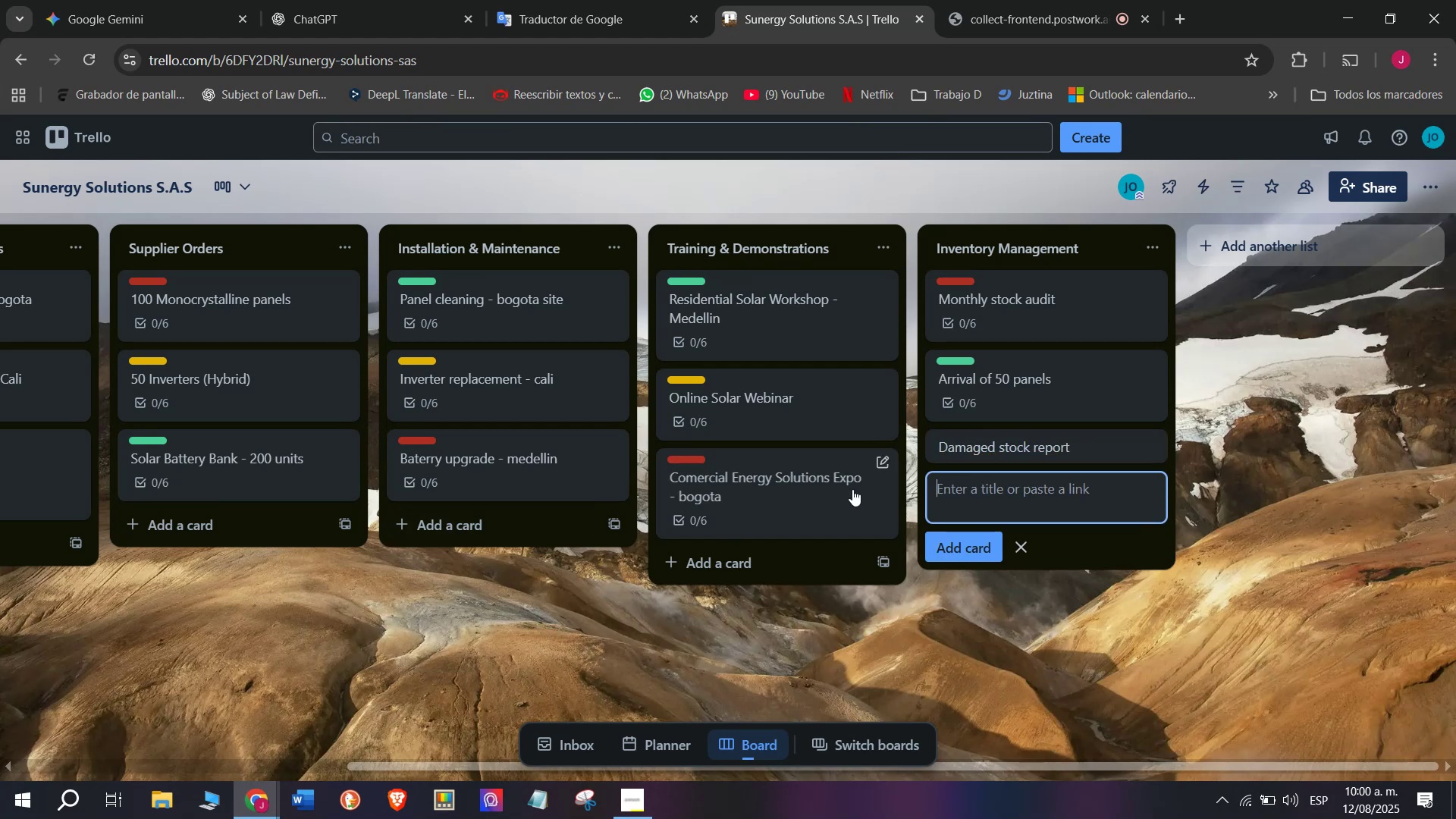 
left_click([981, 444])
 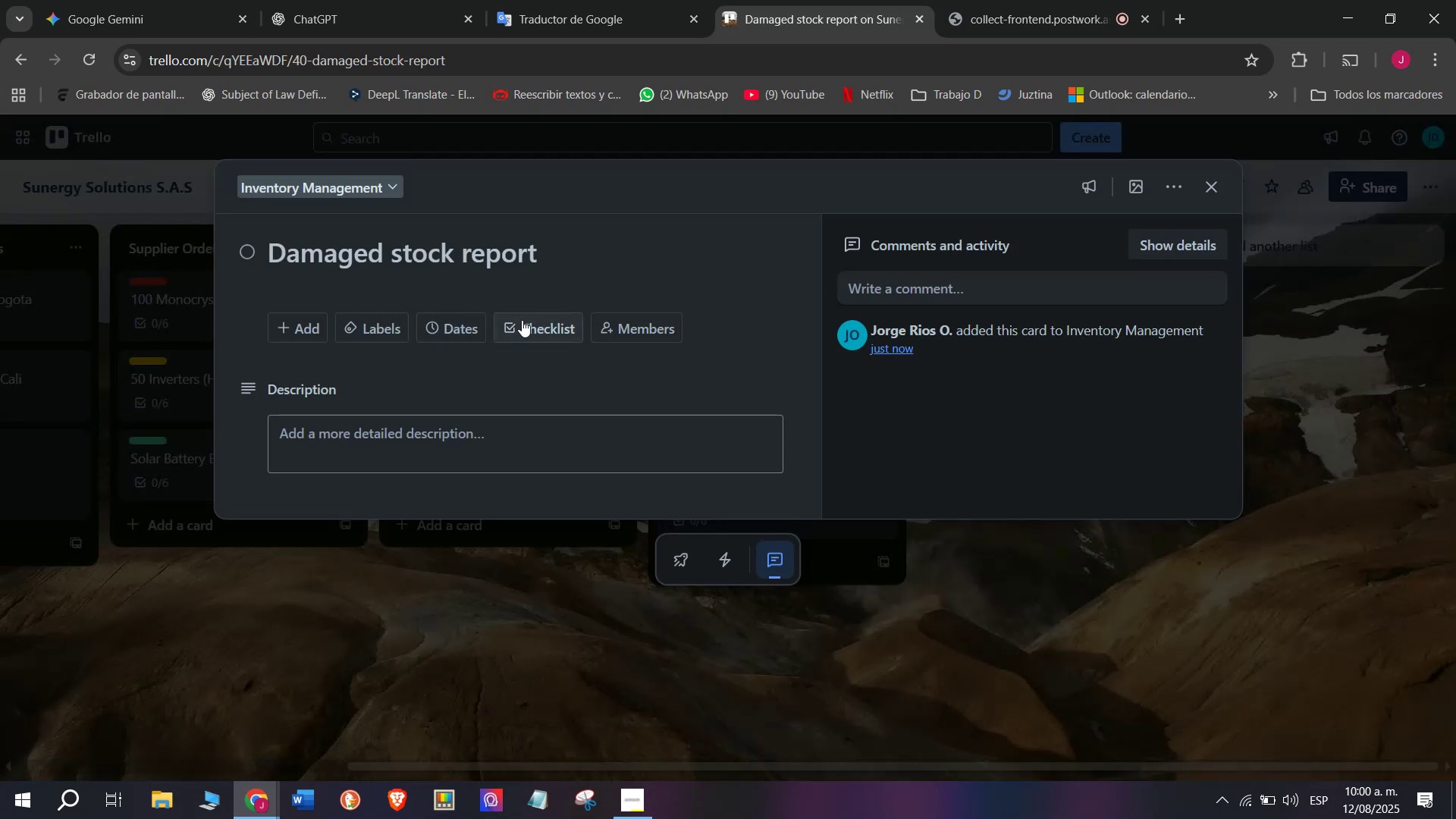 
left_click([524, 320])
 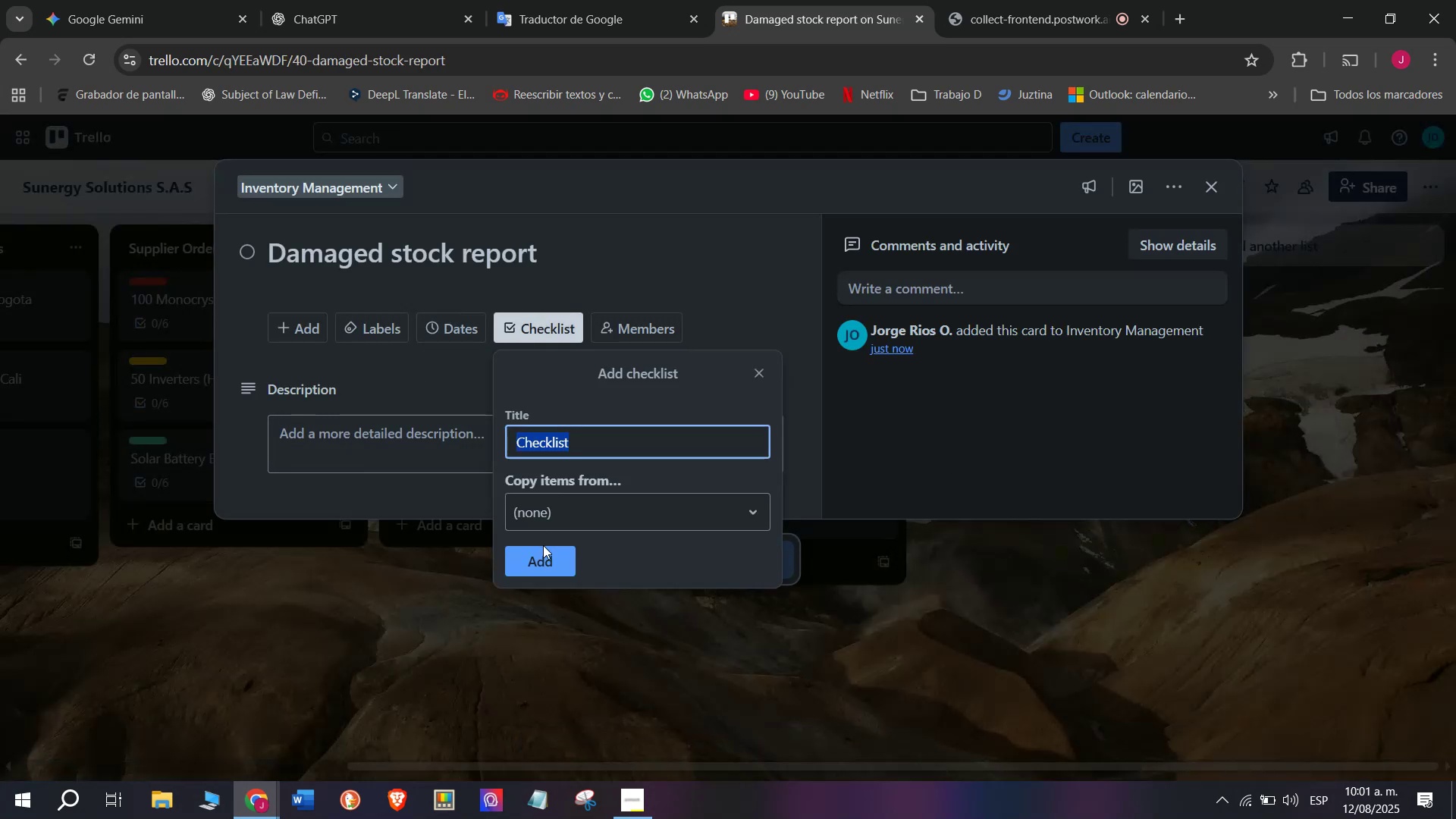 
left_click([547, 554])
 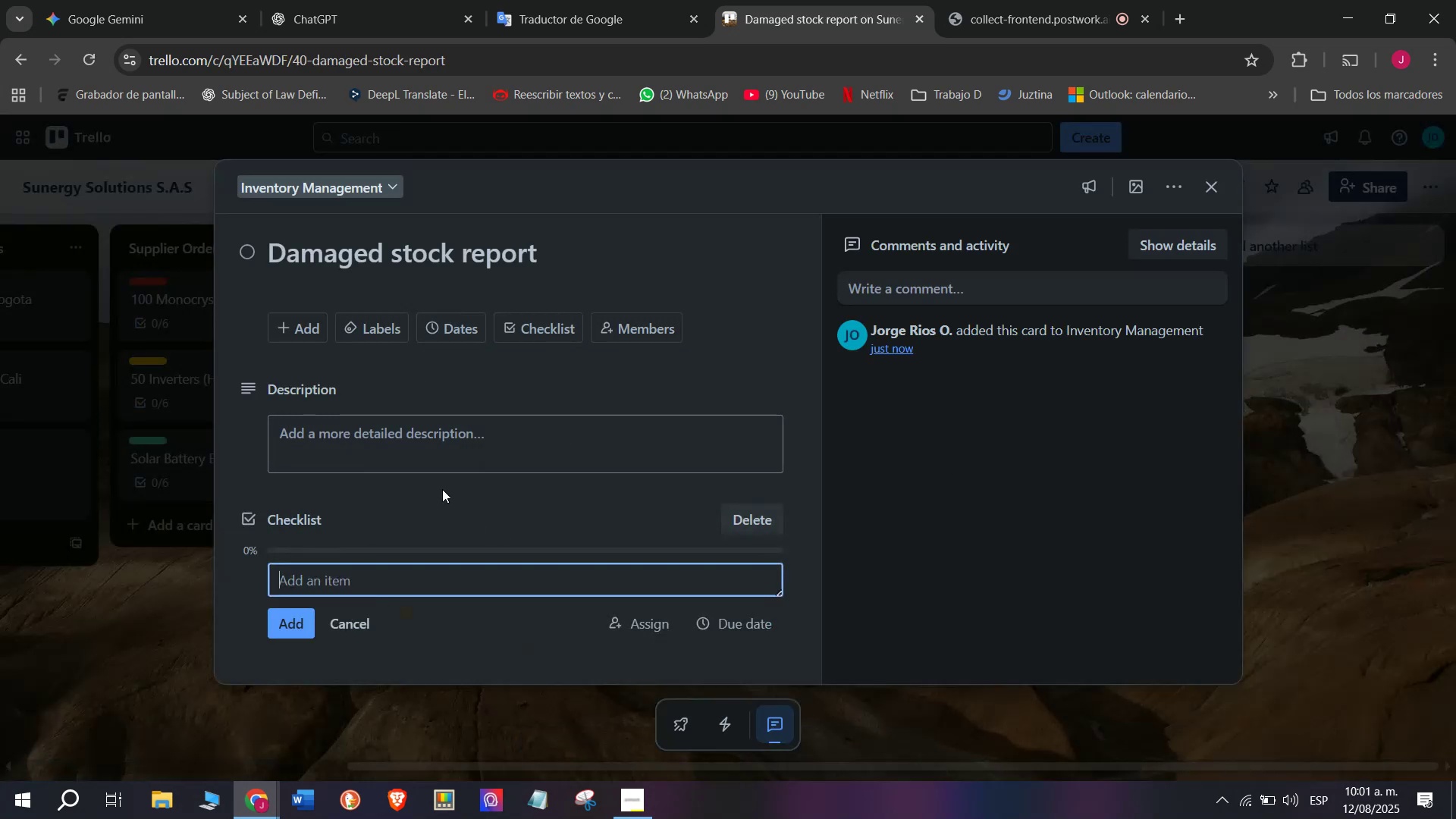 
scroll: coordinate [438, 494], scroll_direction: down, amount: 2.0
 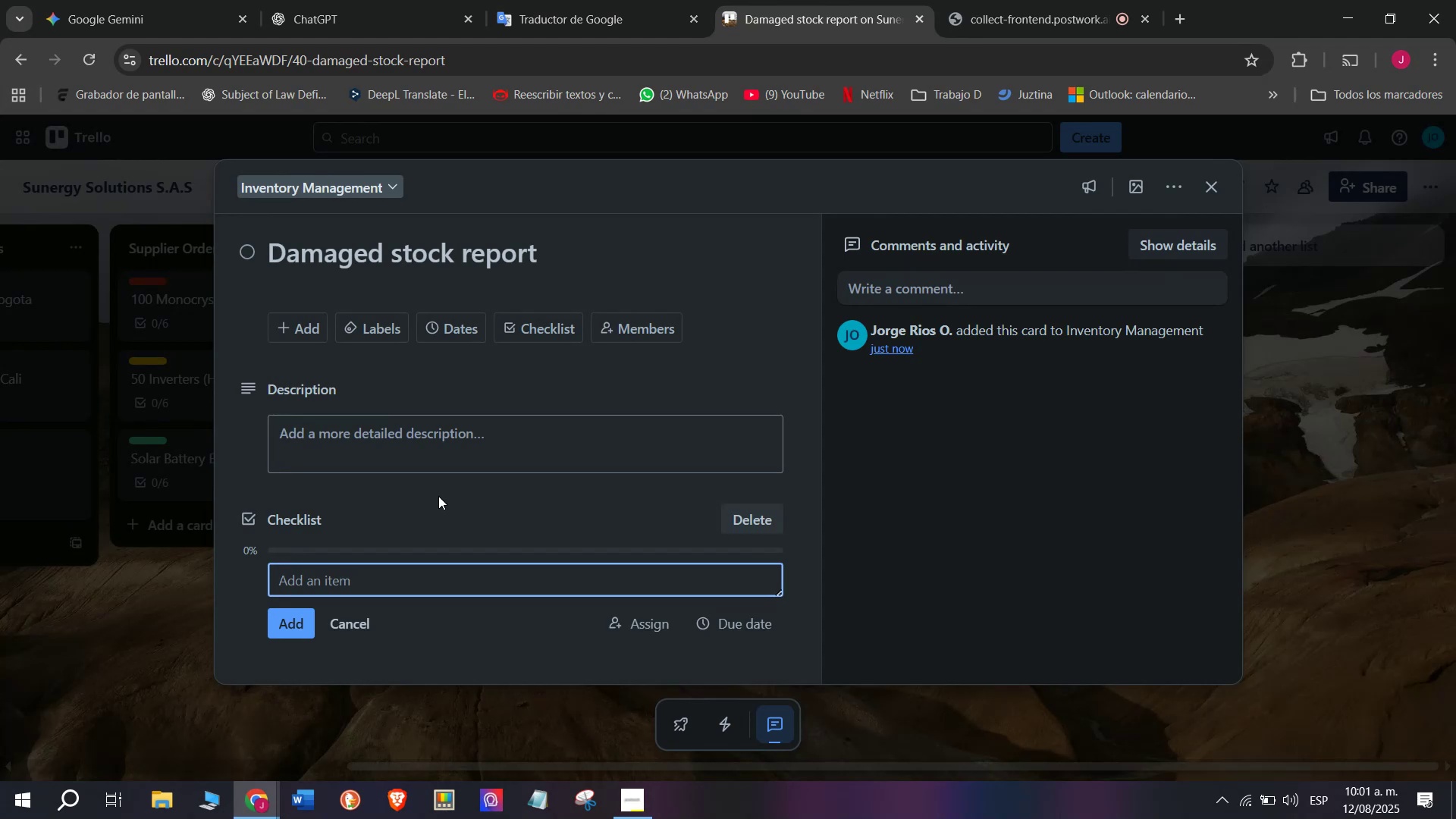 
type(Identify damager])
key(Backspace)
key(Backspace)
type(d items)
 